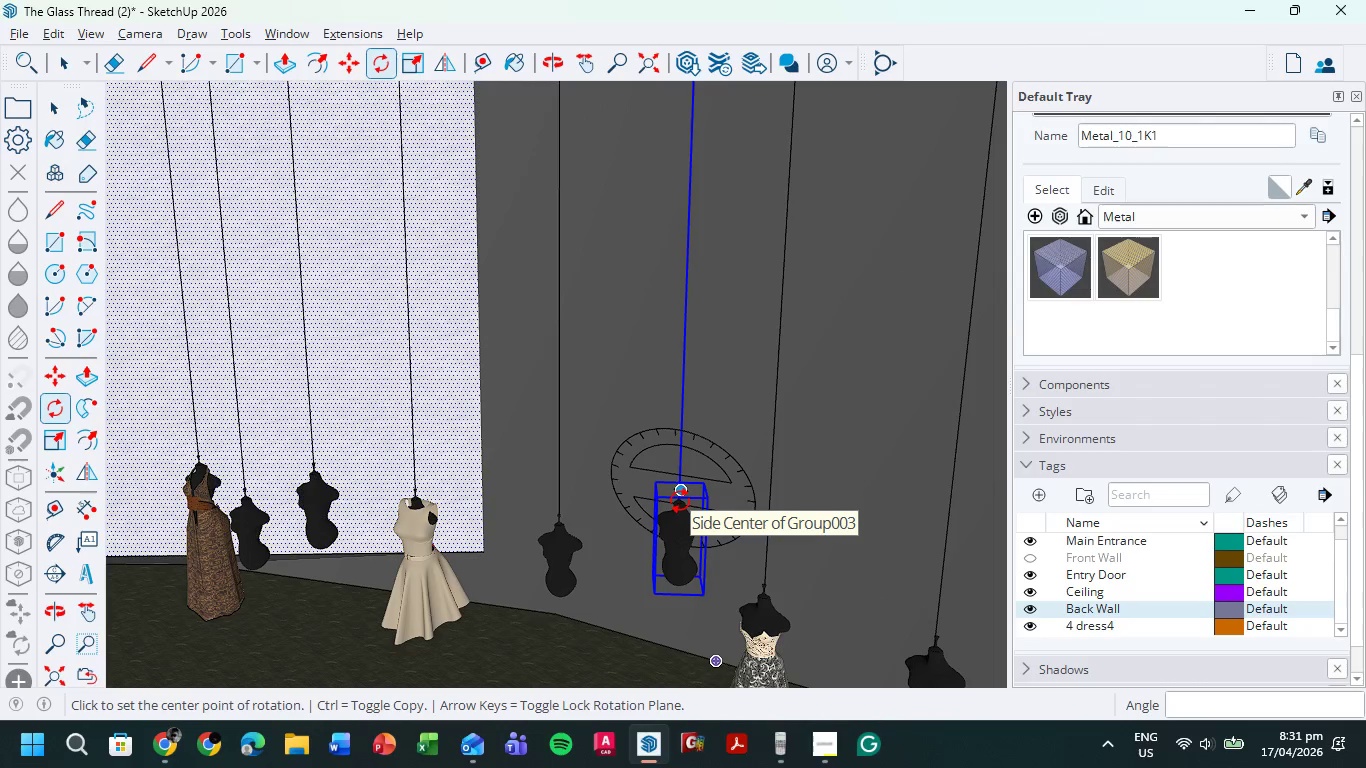 
key(Control+Z)
 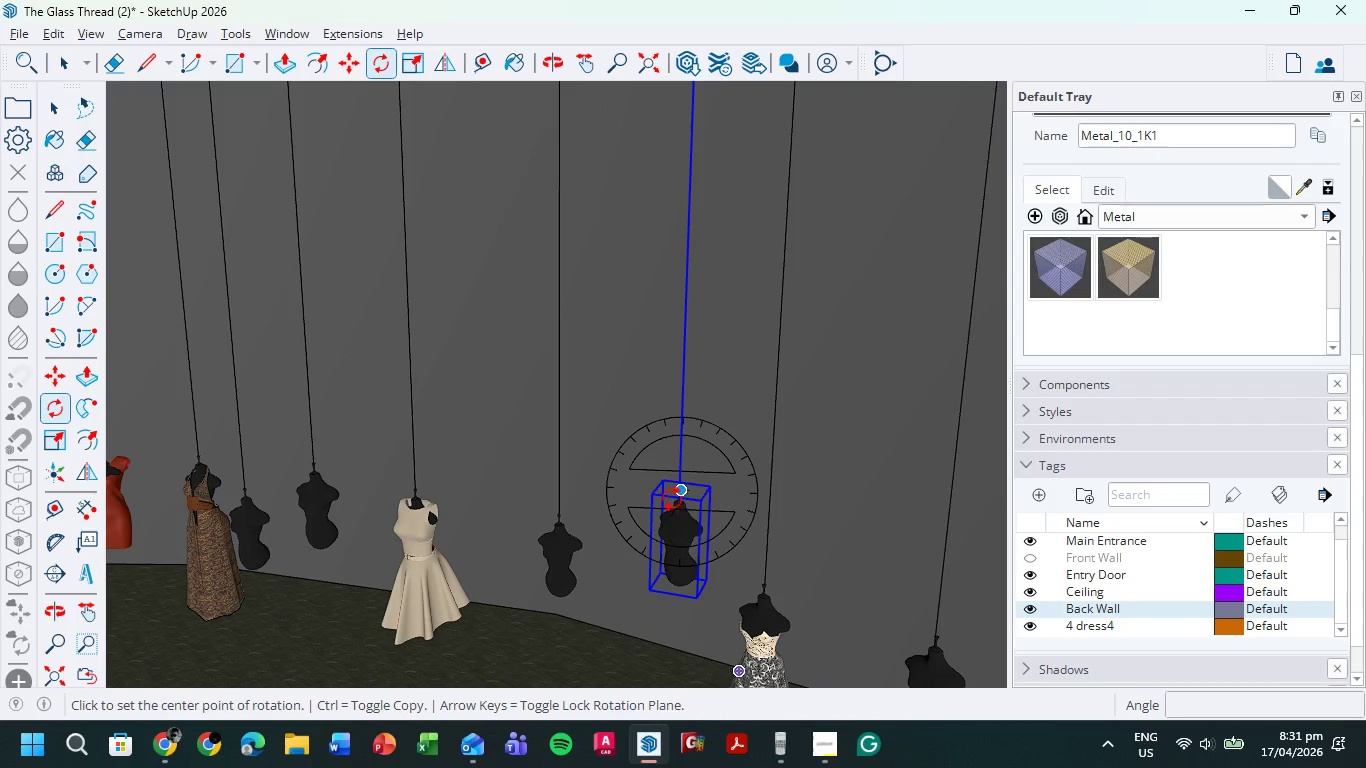 
scroll: coordinate [693, 502], scroll_direction: down, amount: 20.0
 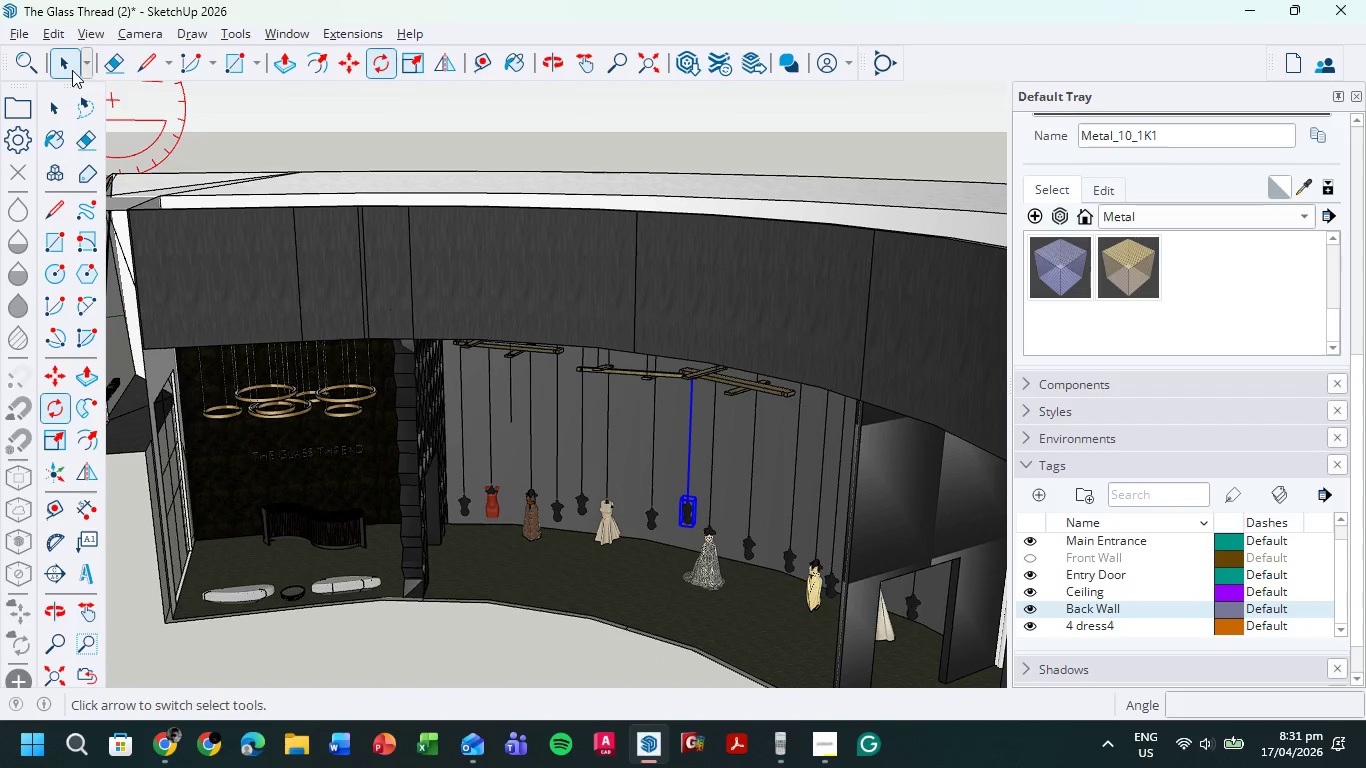 
left_click([588, 136])
 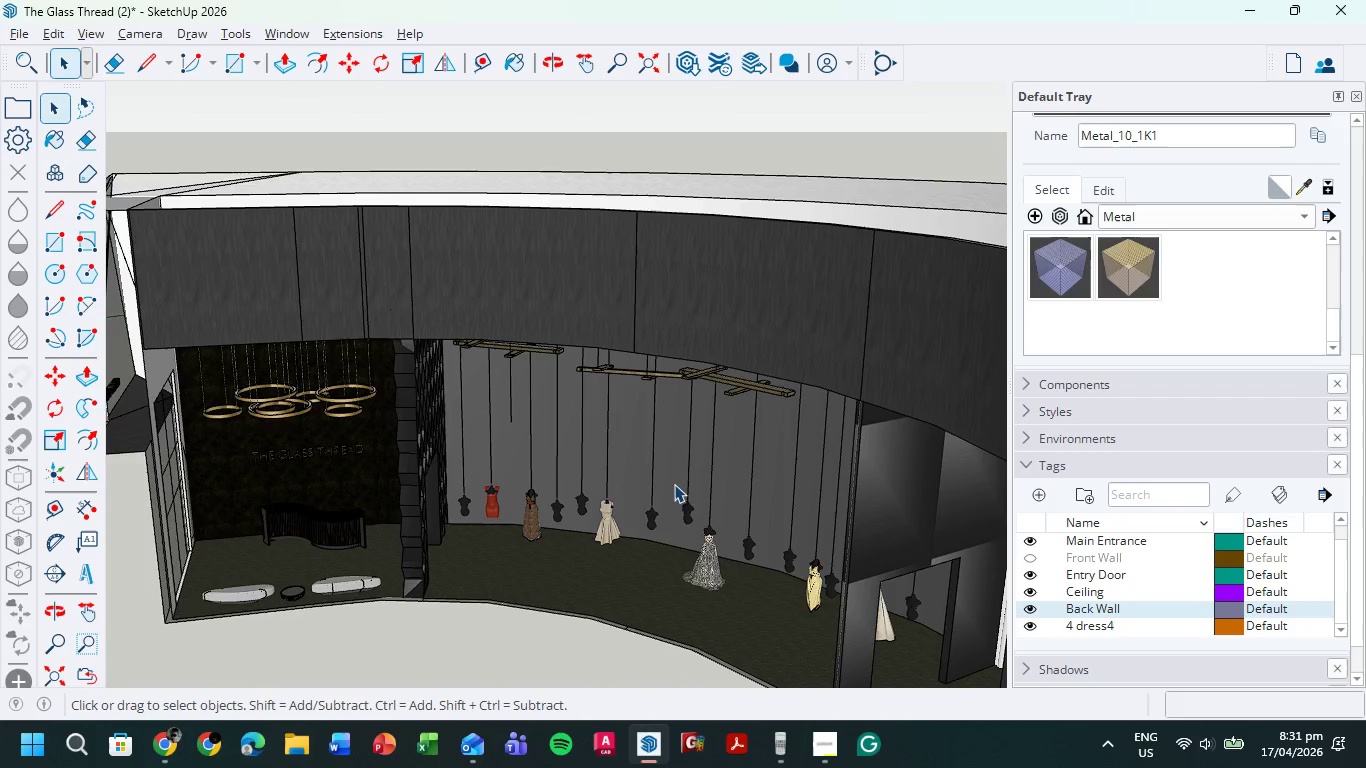 
scroll: coordinate [707, 531], scroll_direction: up, amount: 13.0
 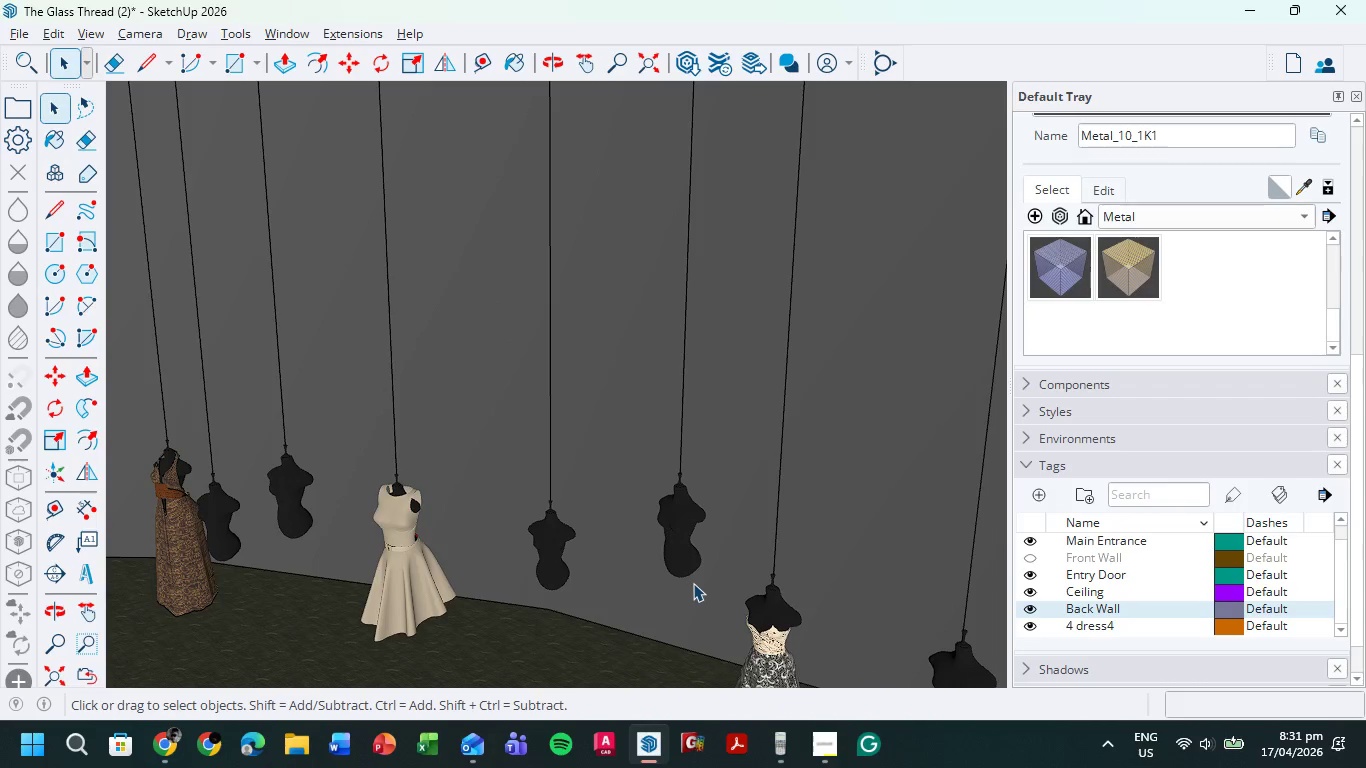 
hold_key(key=ShiftLeft, duration=0.42)
 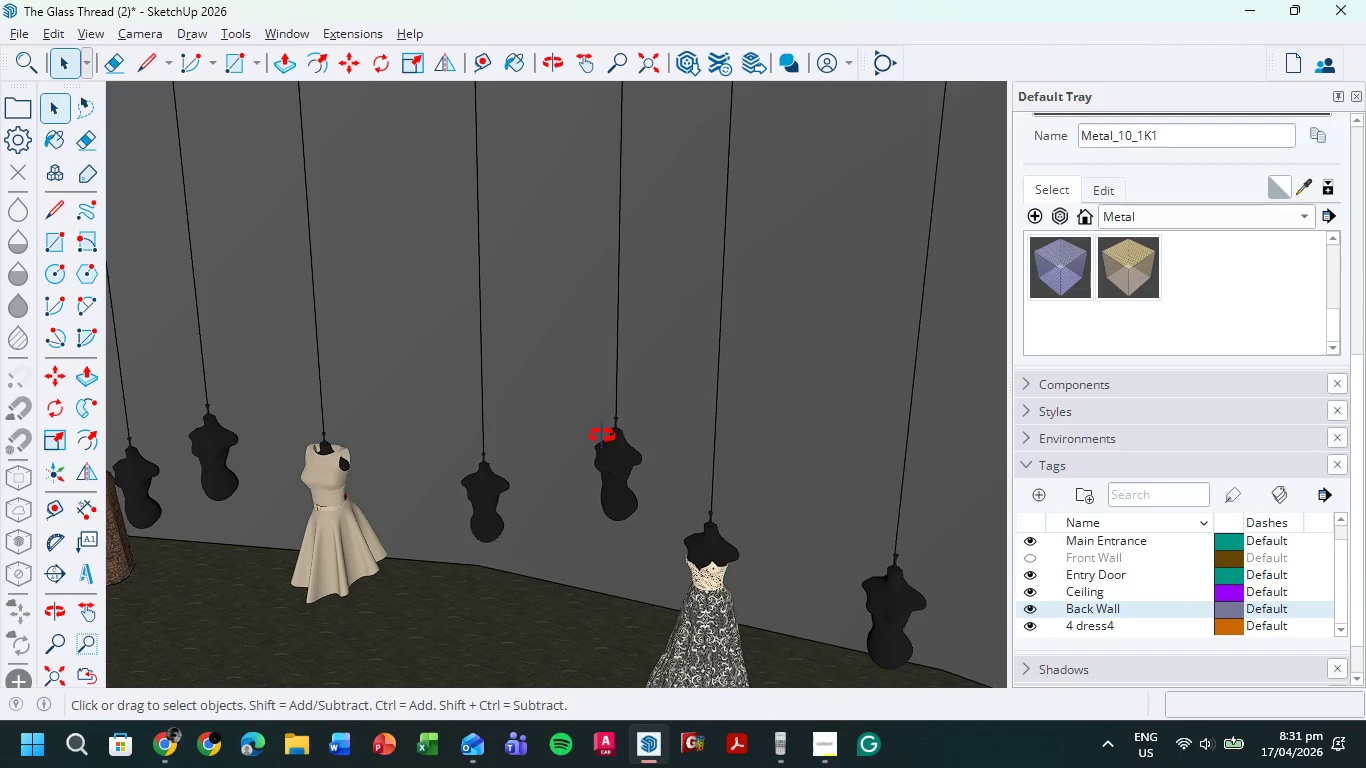 
scroll: coordinate [611, 442], scroll_direction: up, amount: 7.0
 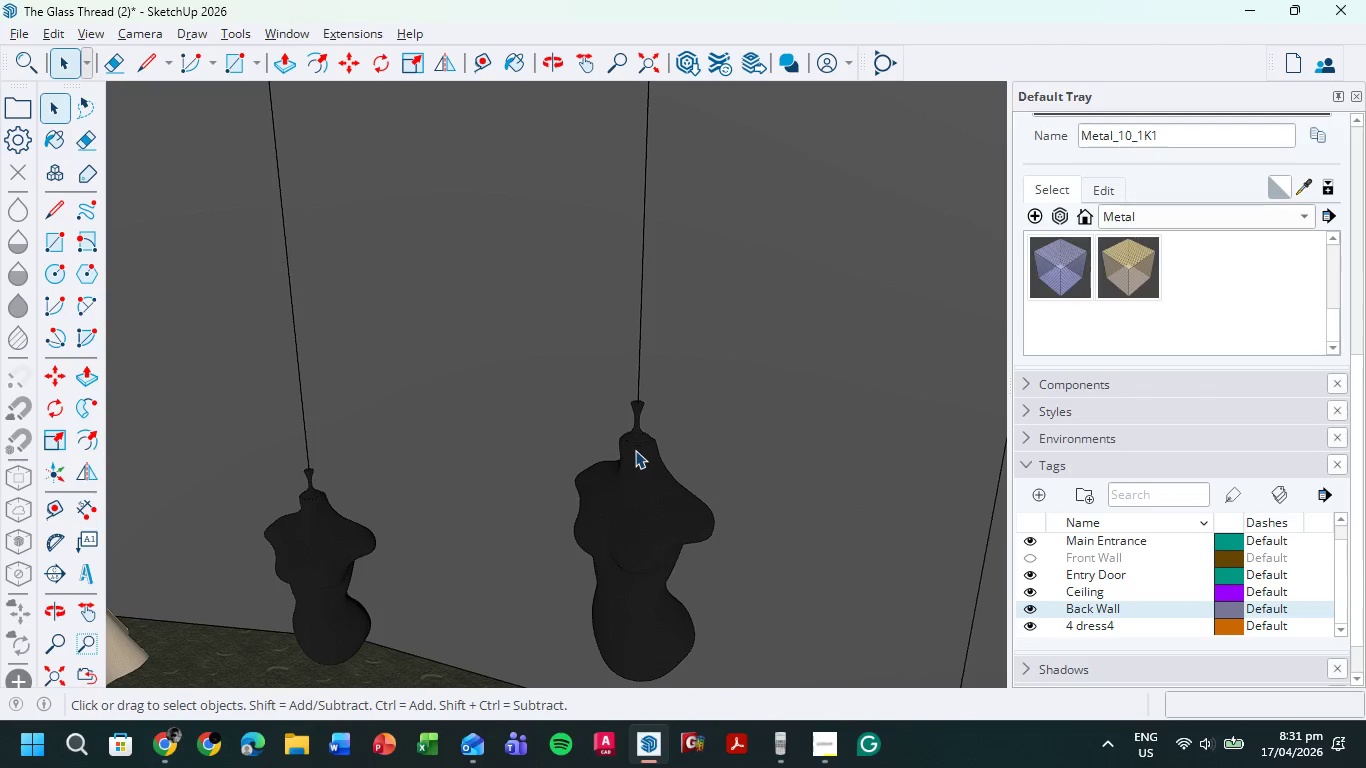 
left_click([635, 450])
 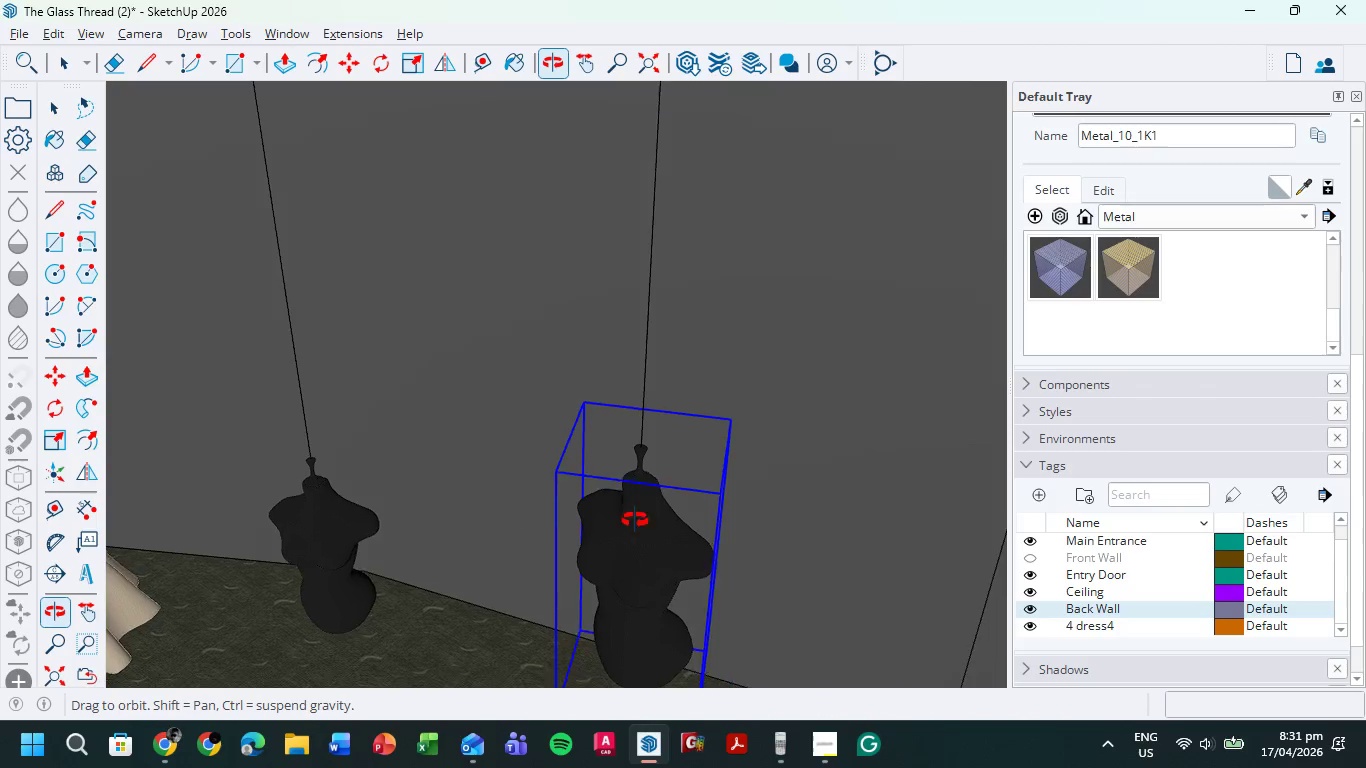 
scroll: coordinate [645, 489], scroll_direction: up, amount: 11.0
 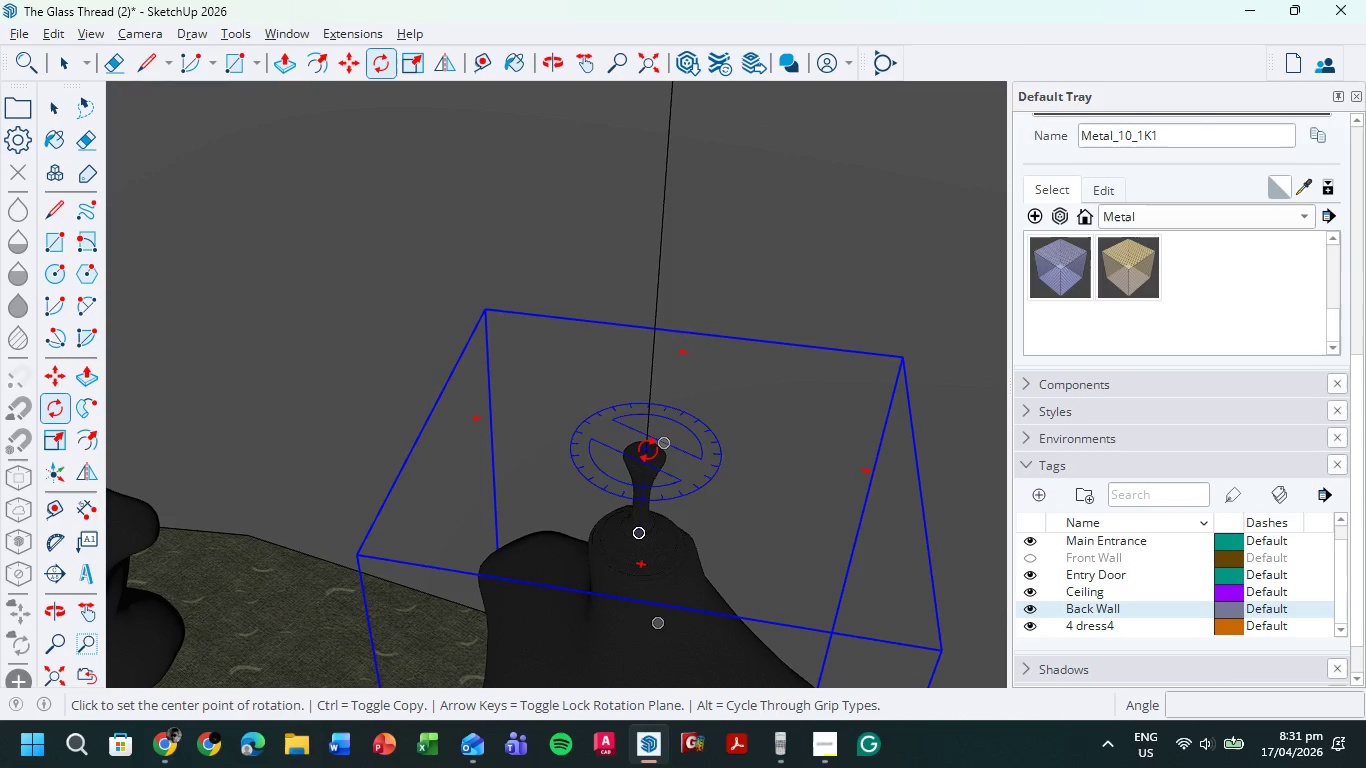 
left_click([648, 449])
 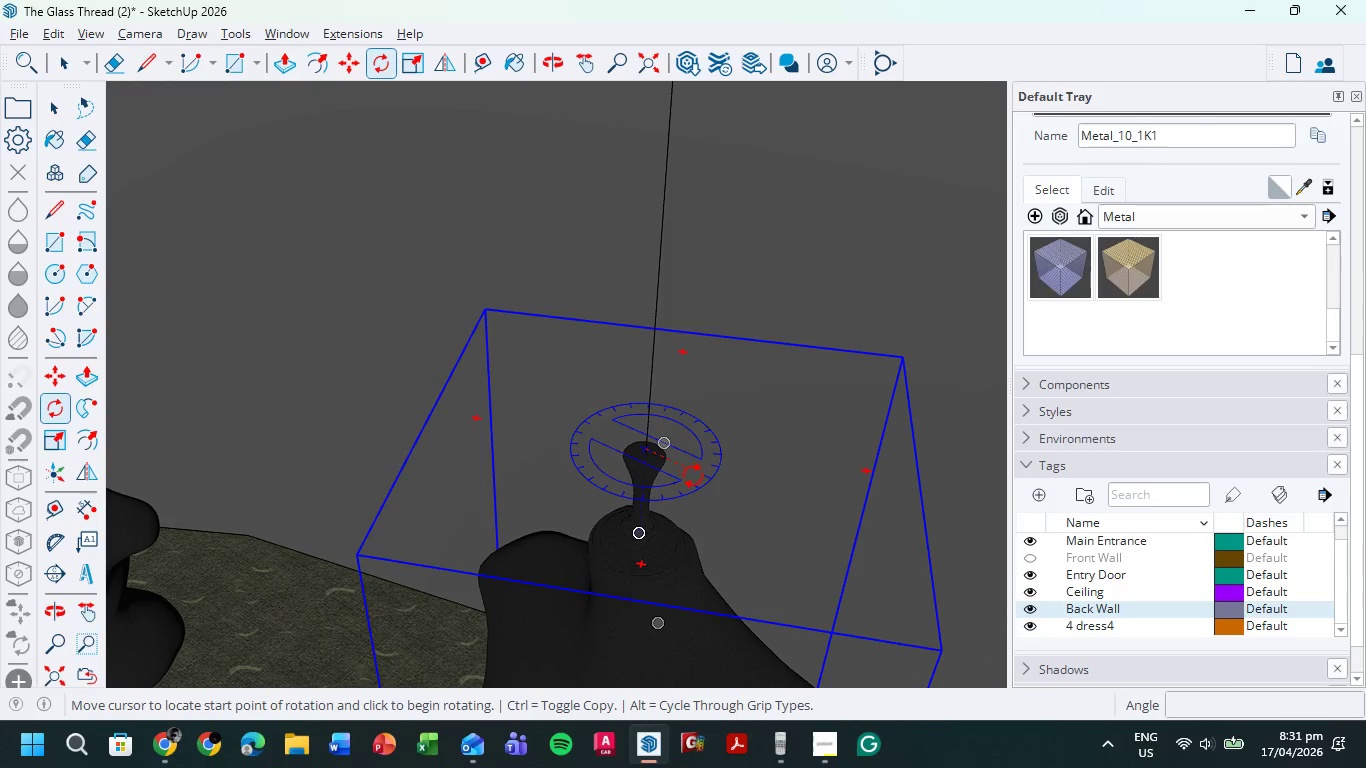 
left_click([695, 477])
 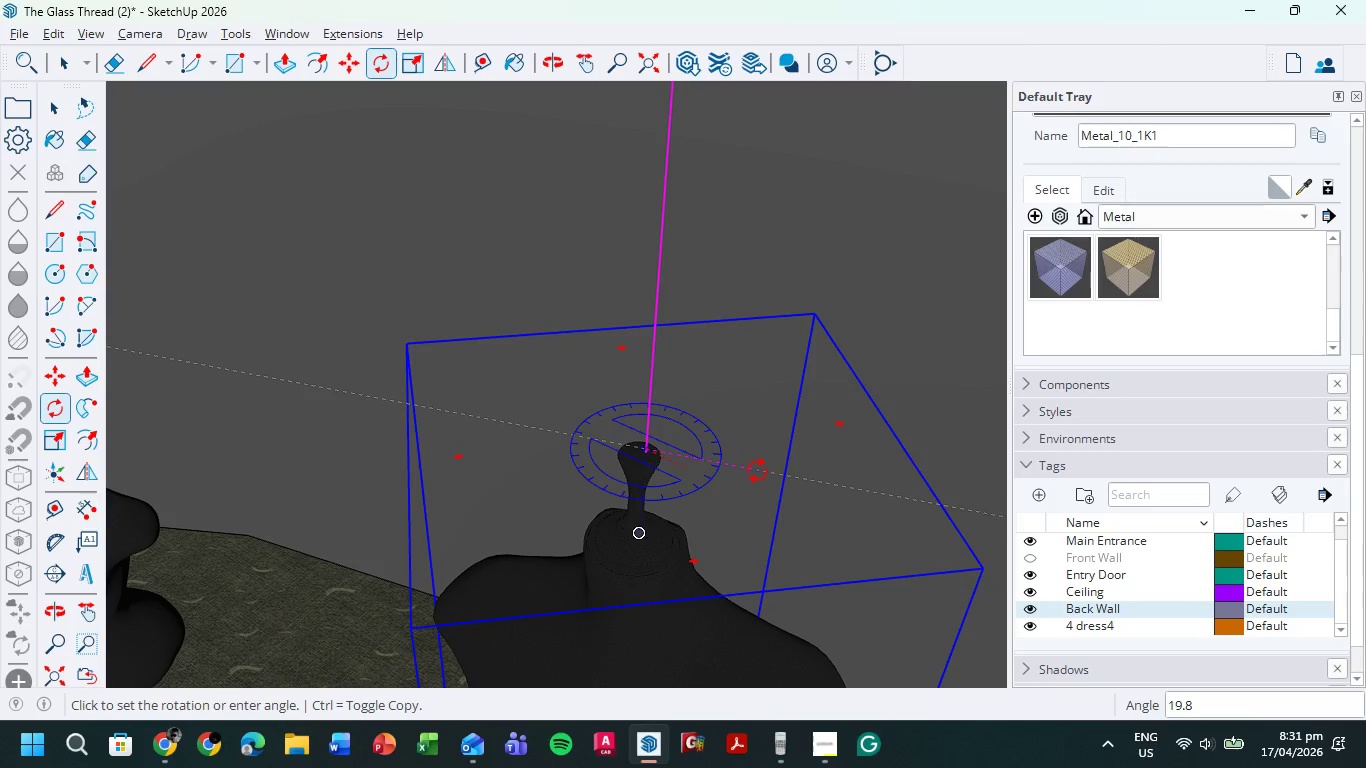 
left_click([757, 470])
 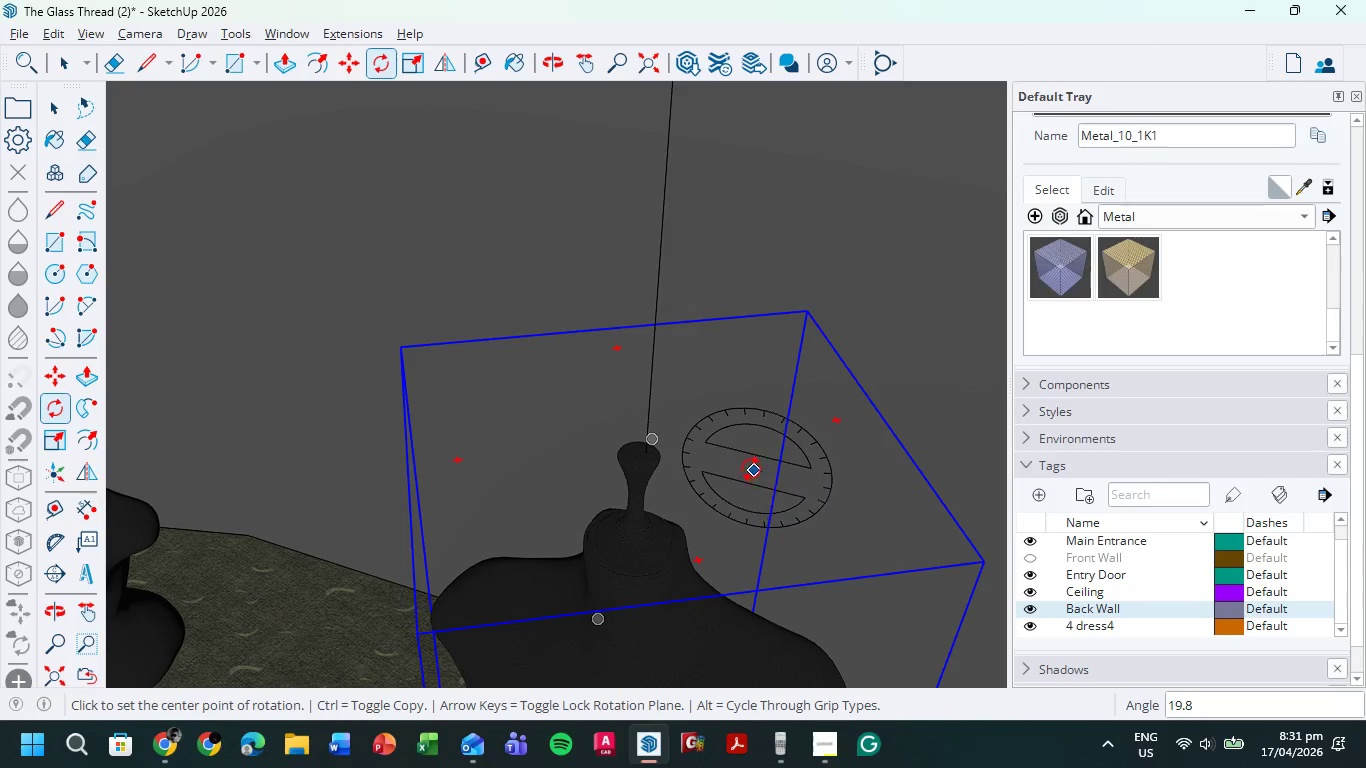 
key(M)
 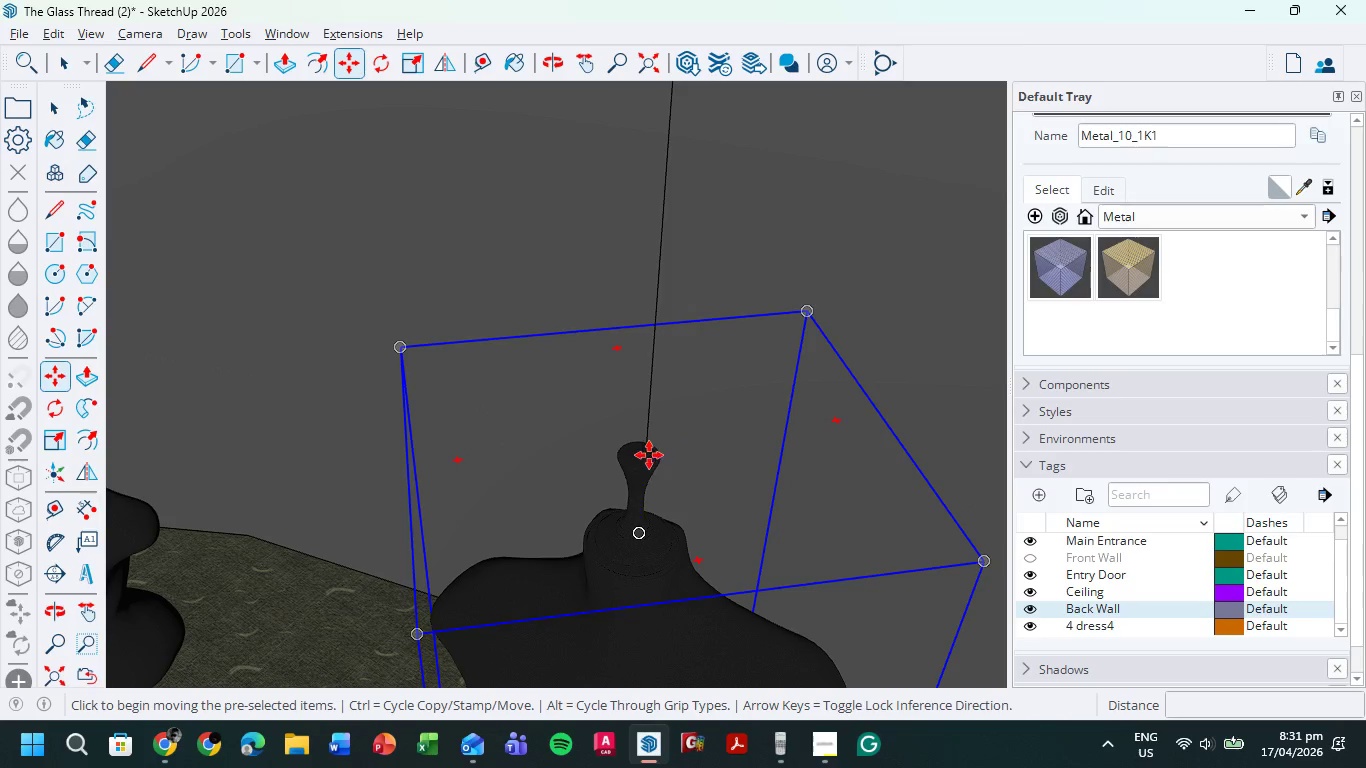 
scroll: coordinate [640, 447], scroll_direction: up, amount: 9.0
 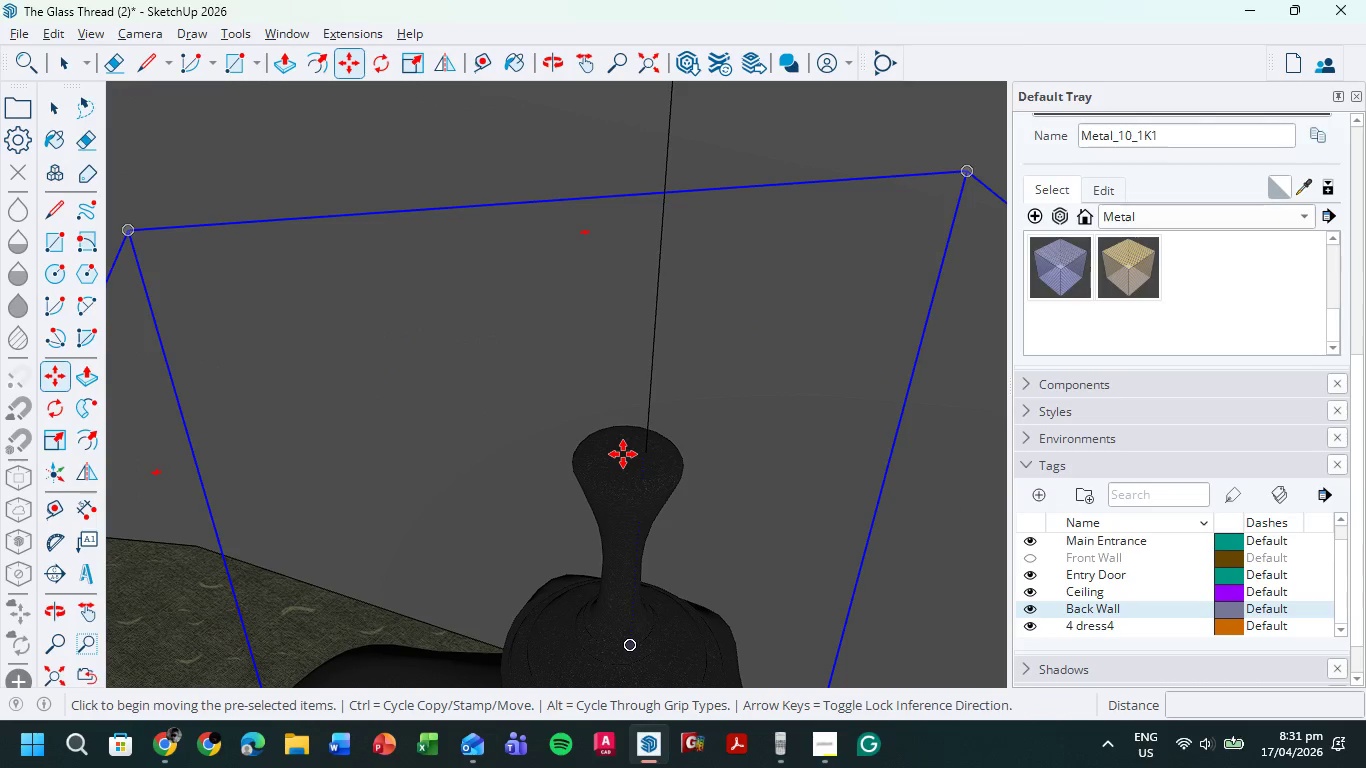 
left_click([614, 452])
 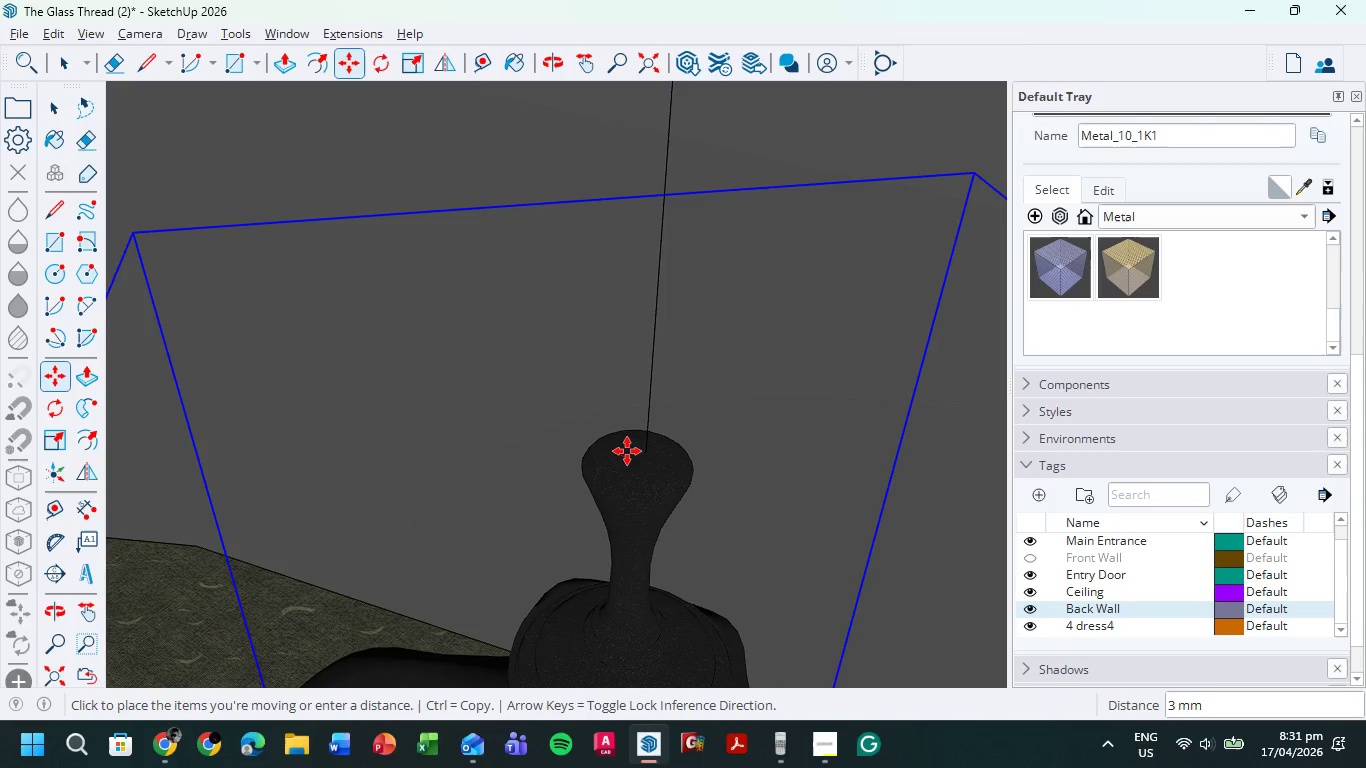 
scroll: coordinate [629, 448], scroll_direction: up, amount: 5.0
 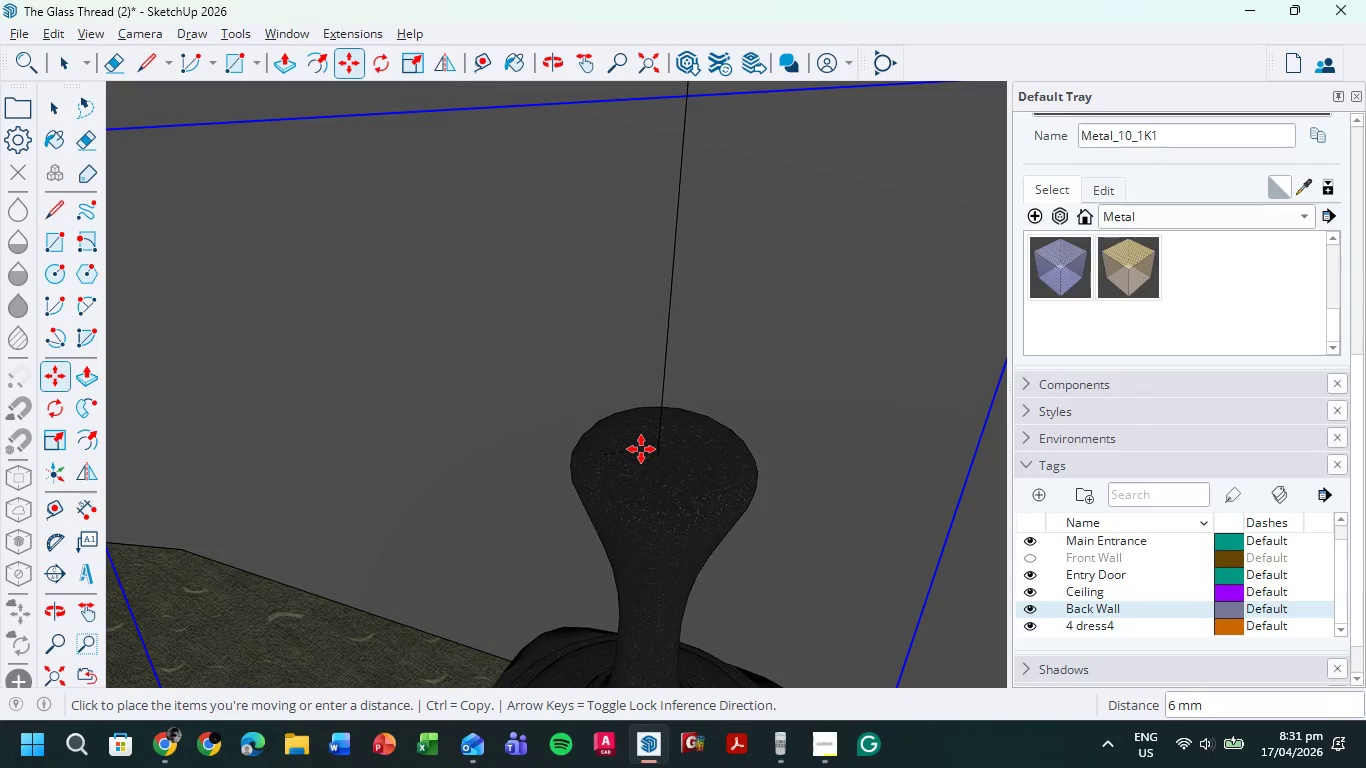 
left_click([639, 449])
 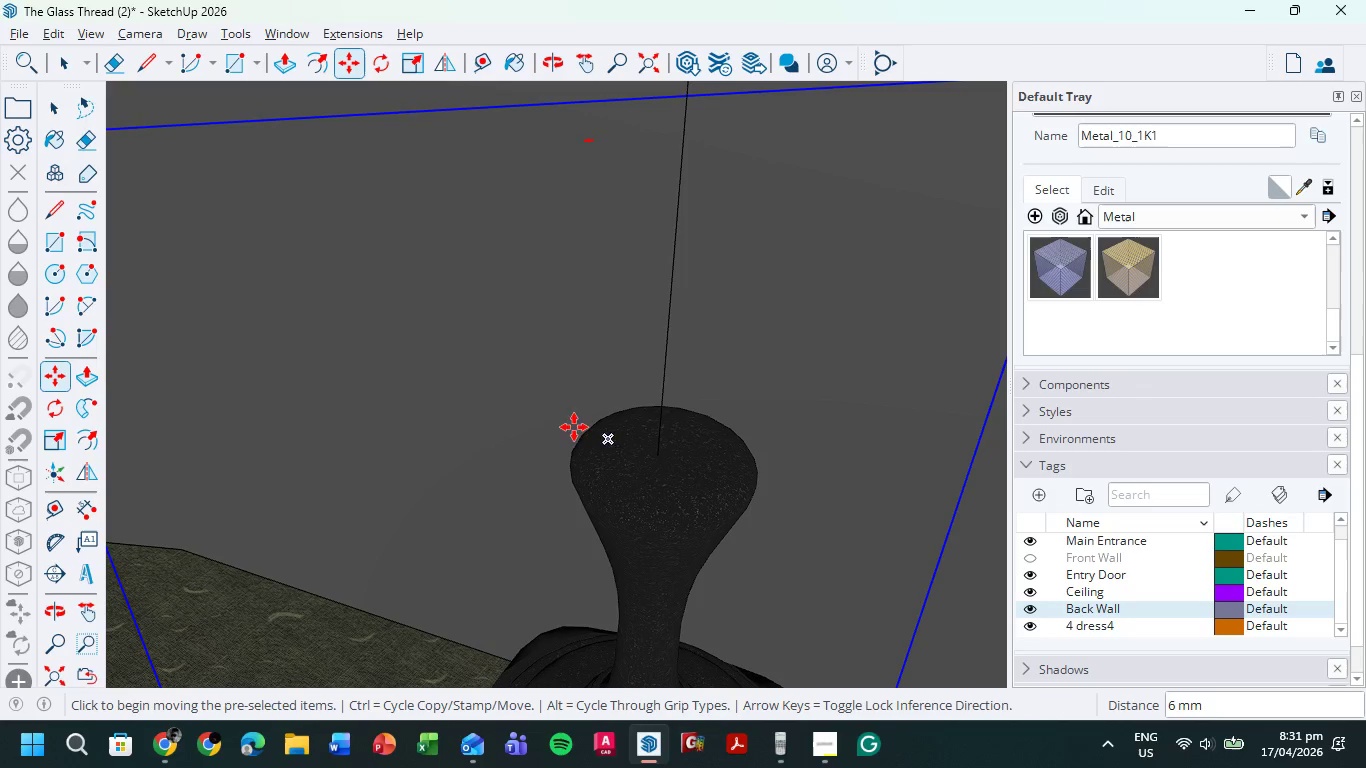 
scroll: coordinate [454, 438], scroll_direction: down, amount: 17.0
 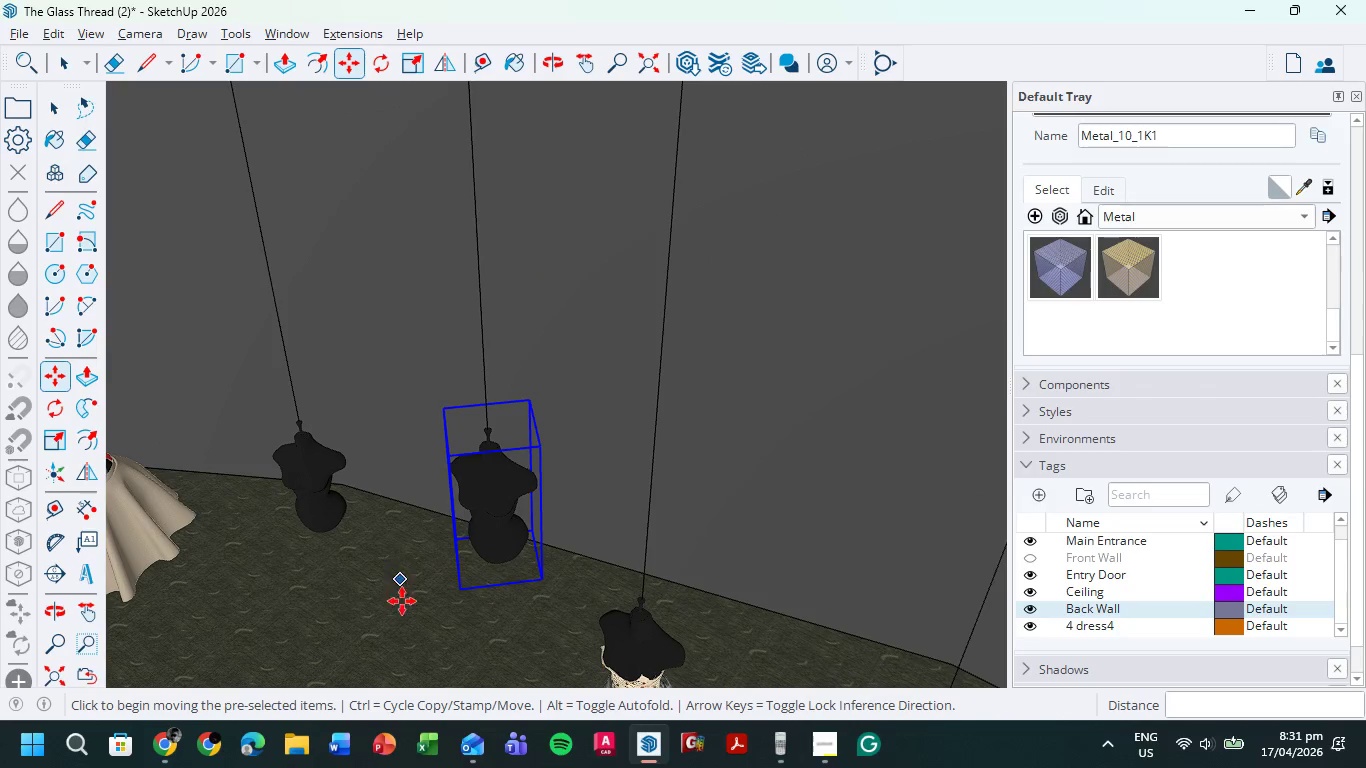 
hold_key(key=ShiftLeft, duration=0.41)
 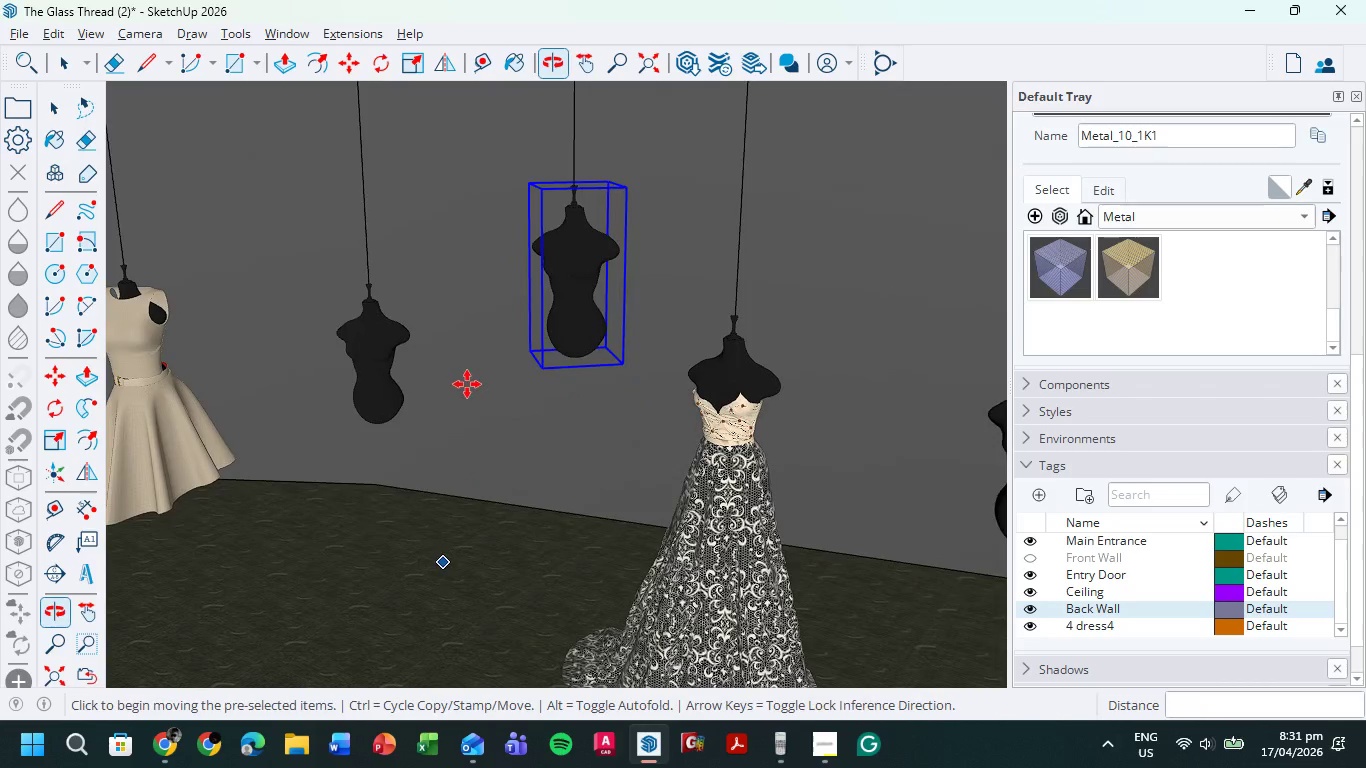 
hold_key(key=ShiftLeft, duration=0.45)
 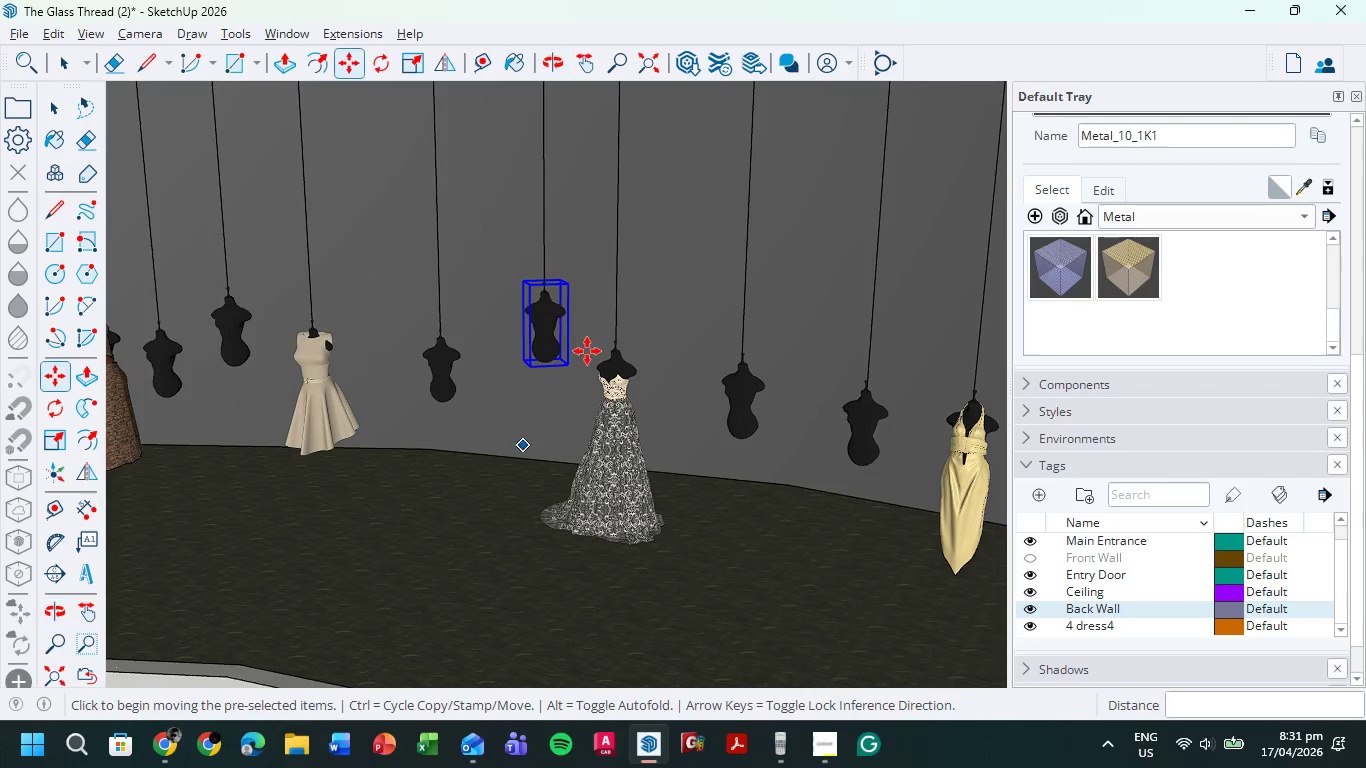 
scroll: coordinate [591, 386], scroll_direction: down, amount: 26.0
 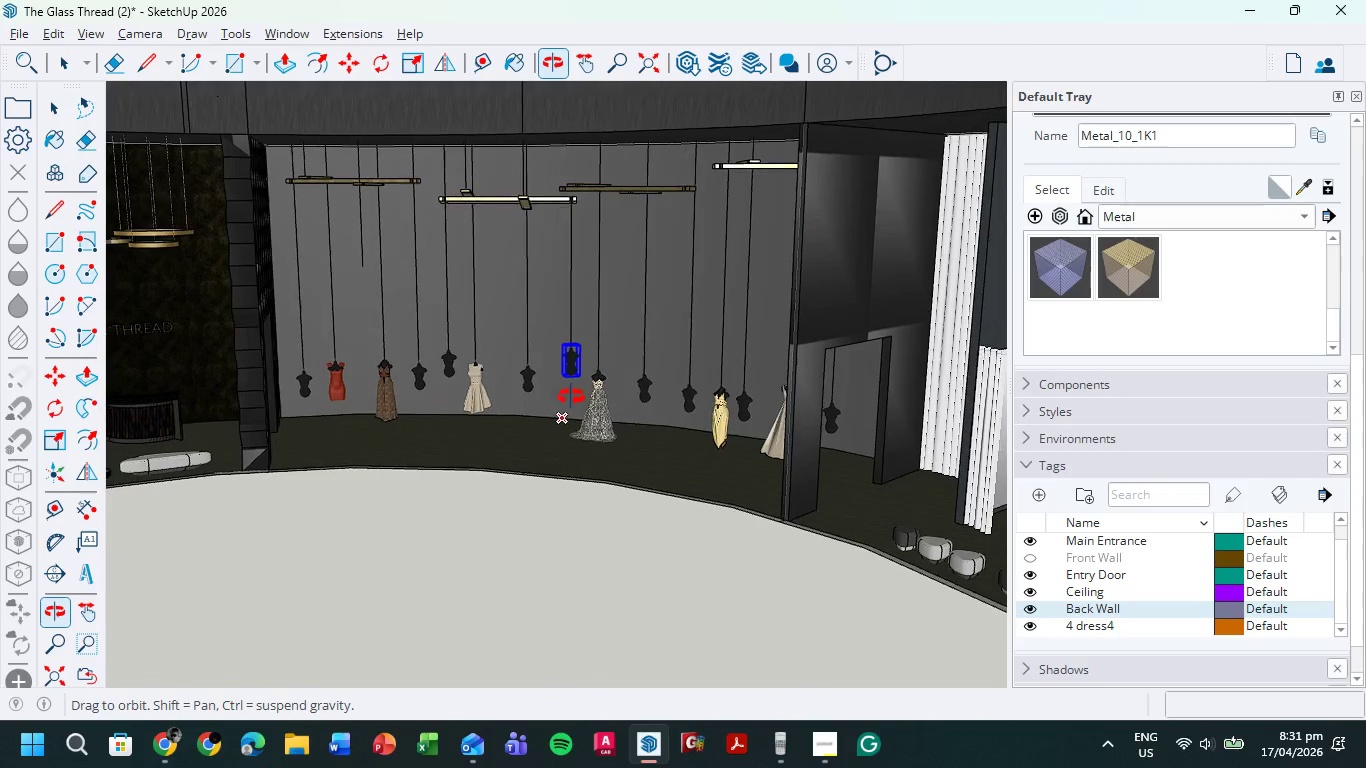 
scroll: coordinate [421, 190], scroll_direction: up, amount: 6.0
 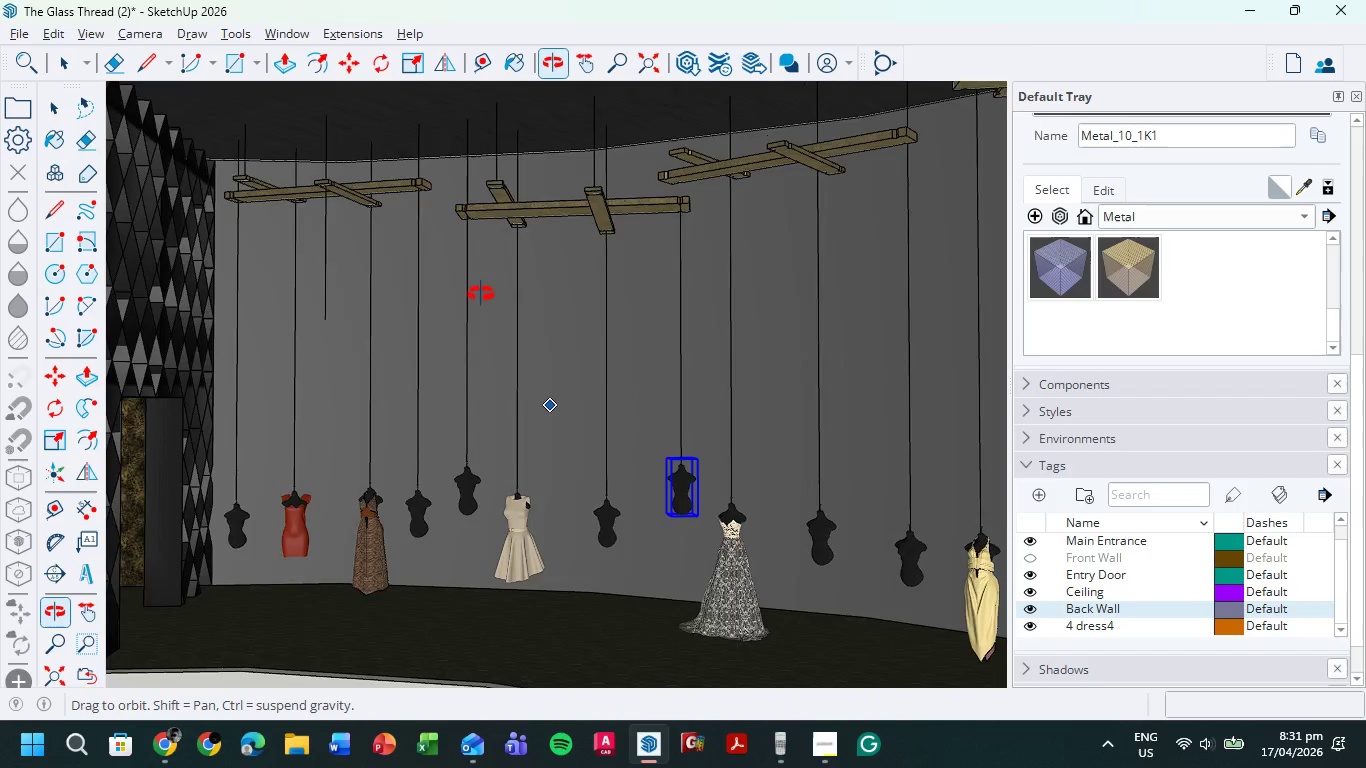 
mouse_move([535, 343])
 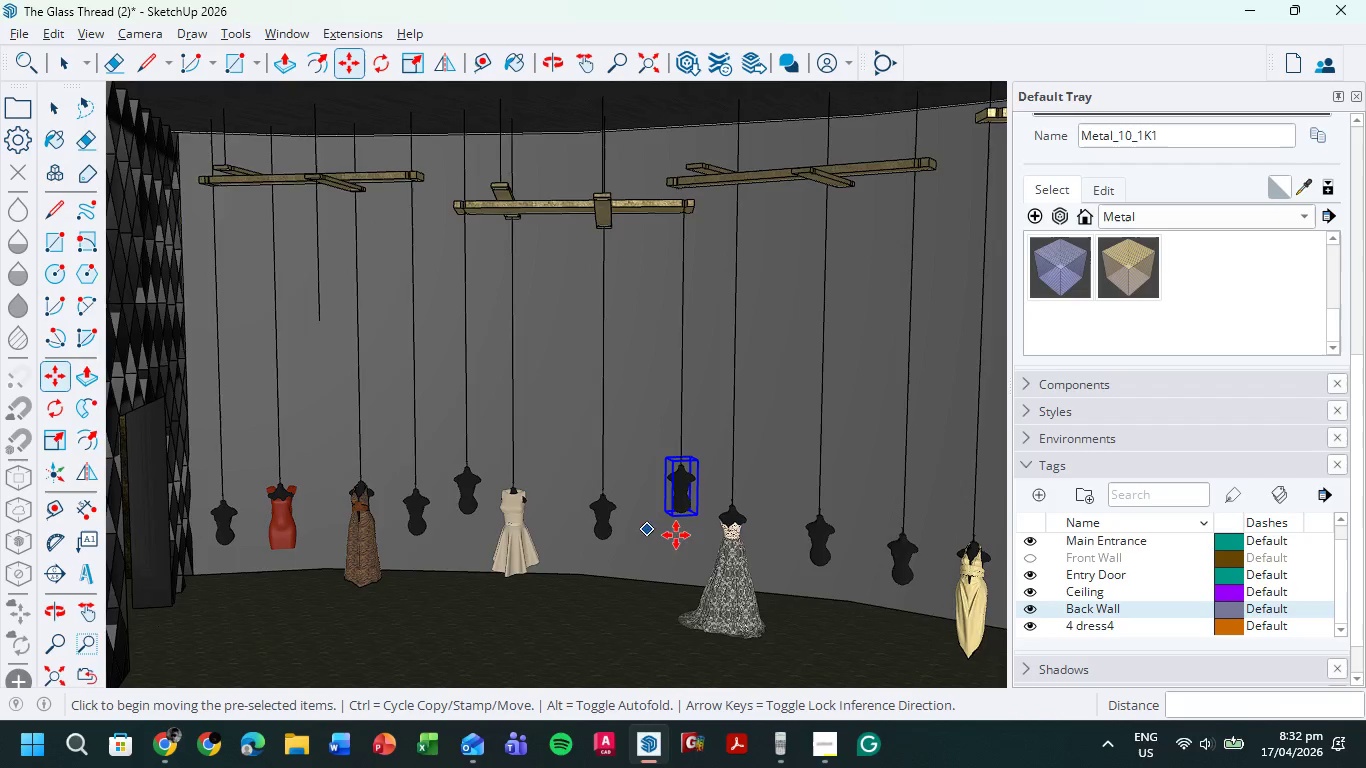 
scroll: coordinate [651, 479], scroll_direction: down, amount: 4.0
 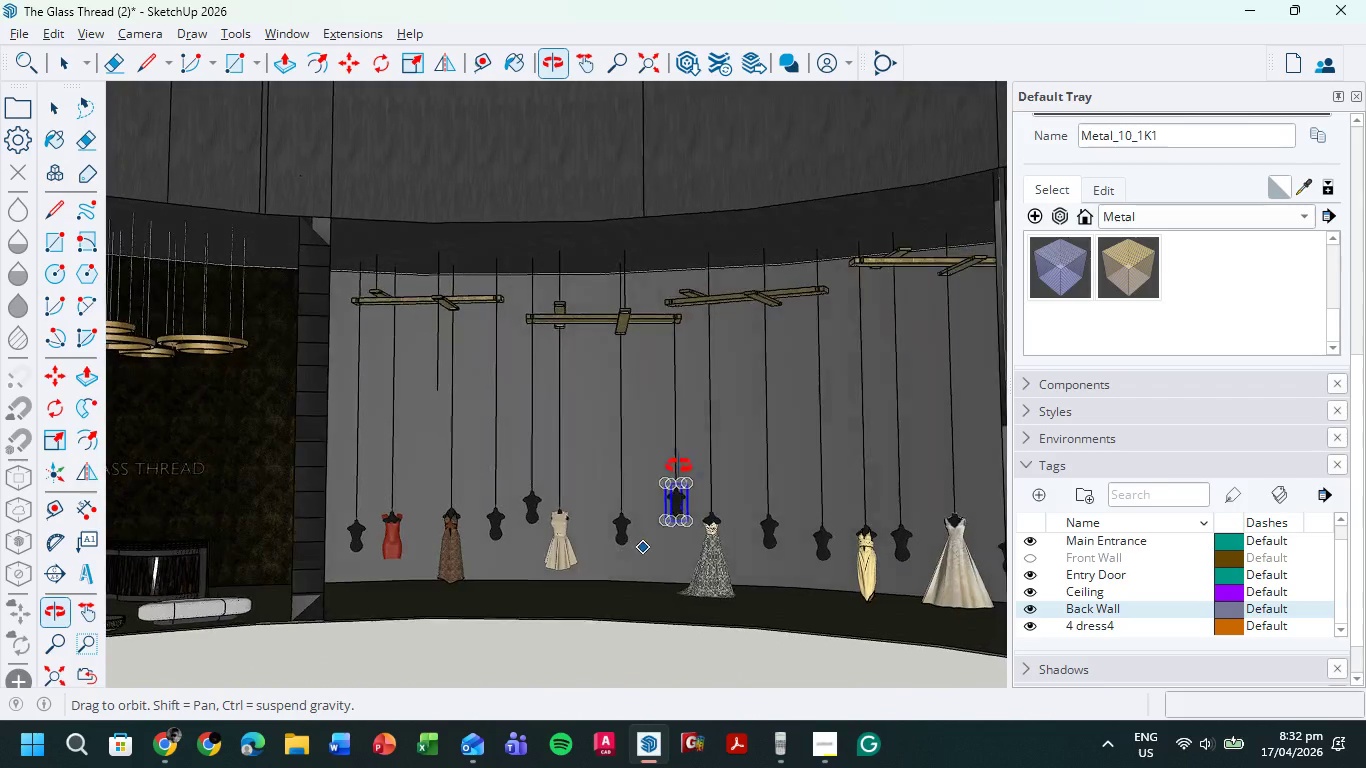 
scroll: coordinate [649, 454], scroll_direction: up, amount: 5.0
 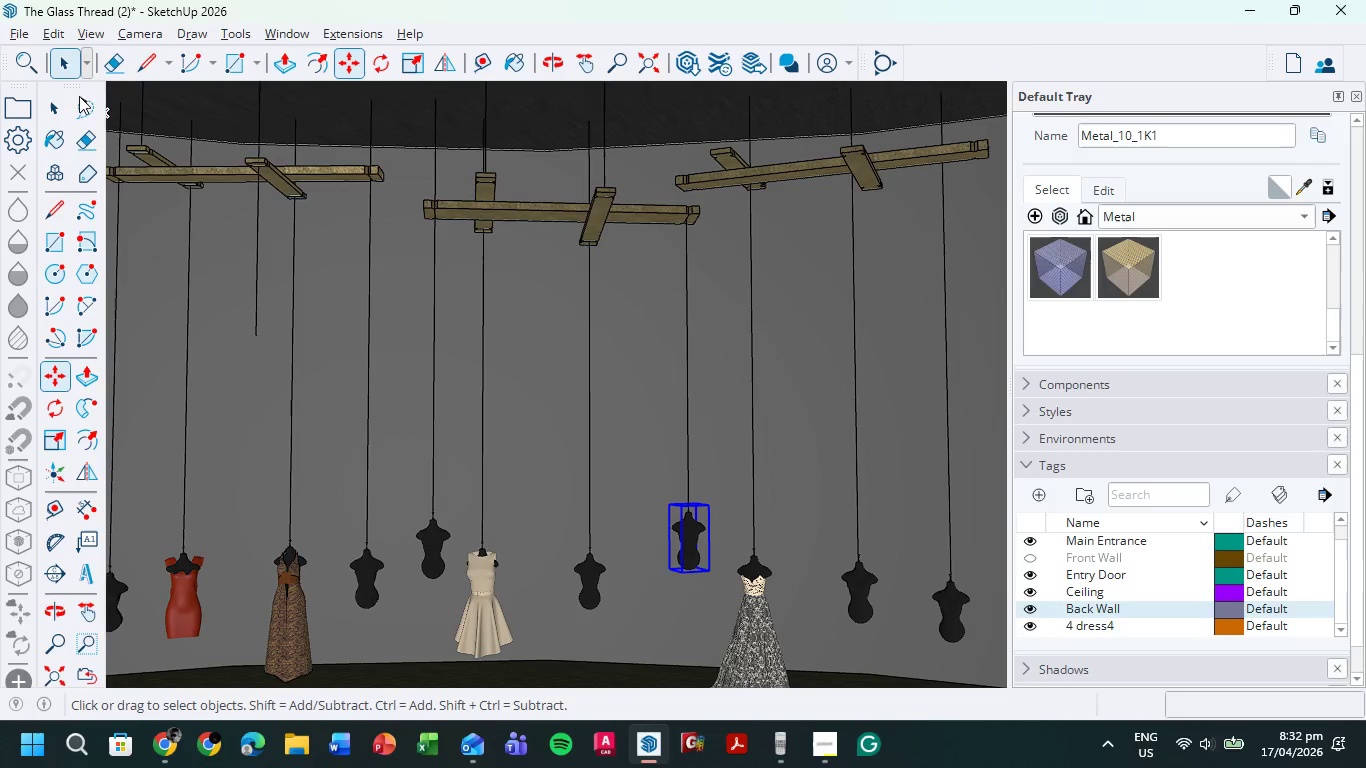 
left_click([568, 565])
 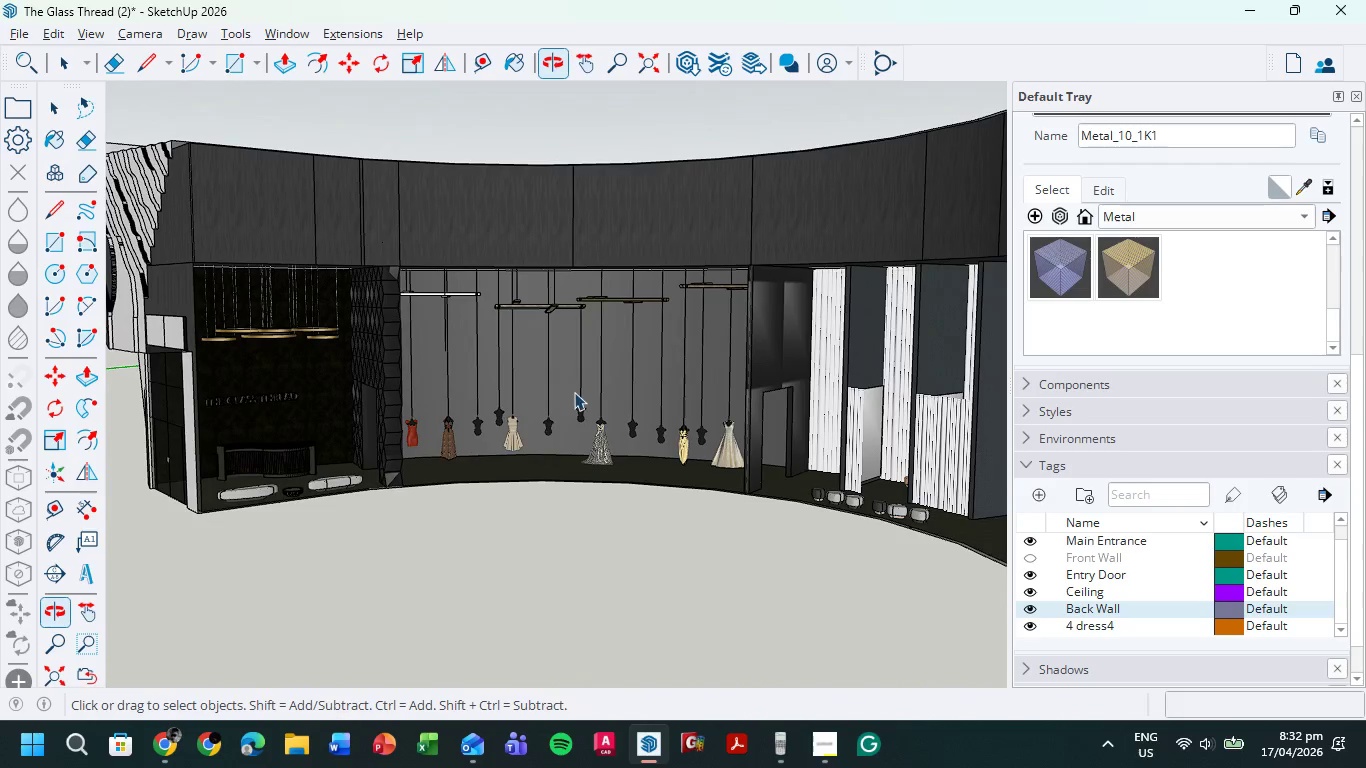 
scroll: coordinate [568, 394], scroll_direction: down, amount: 11.0
 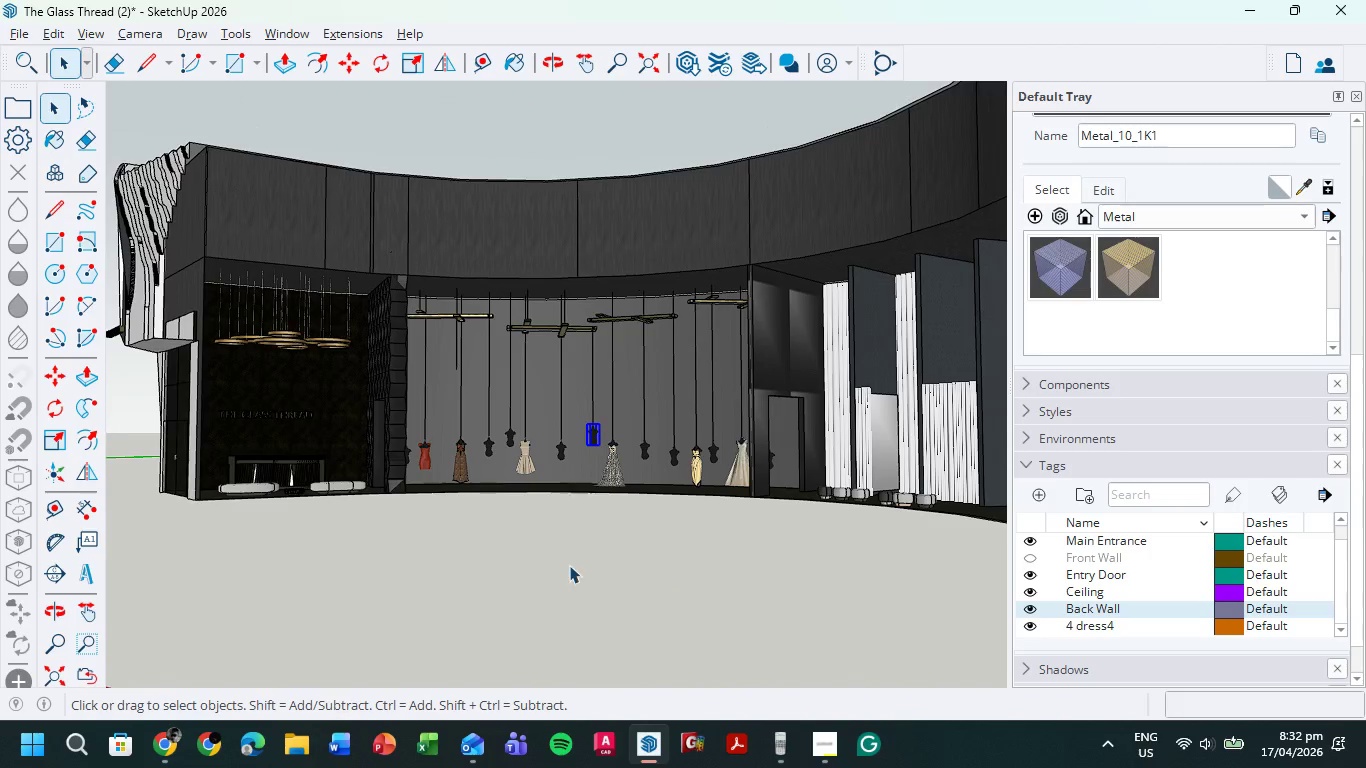 
scroll: coordinate [571, 227], scroll_direction: up, amount: 33.0
 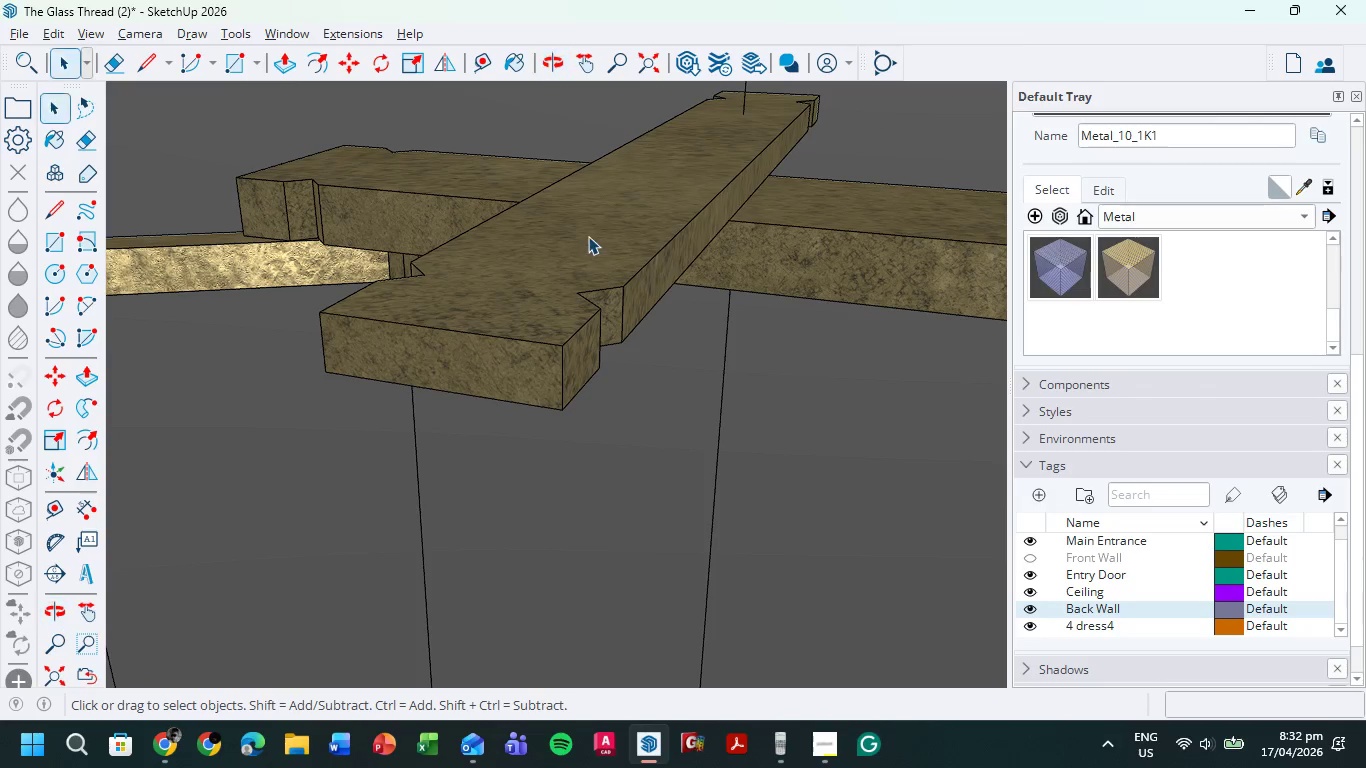 
double_click([588, 236])
 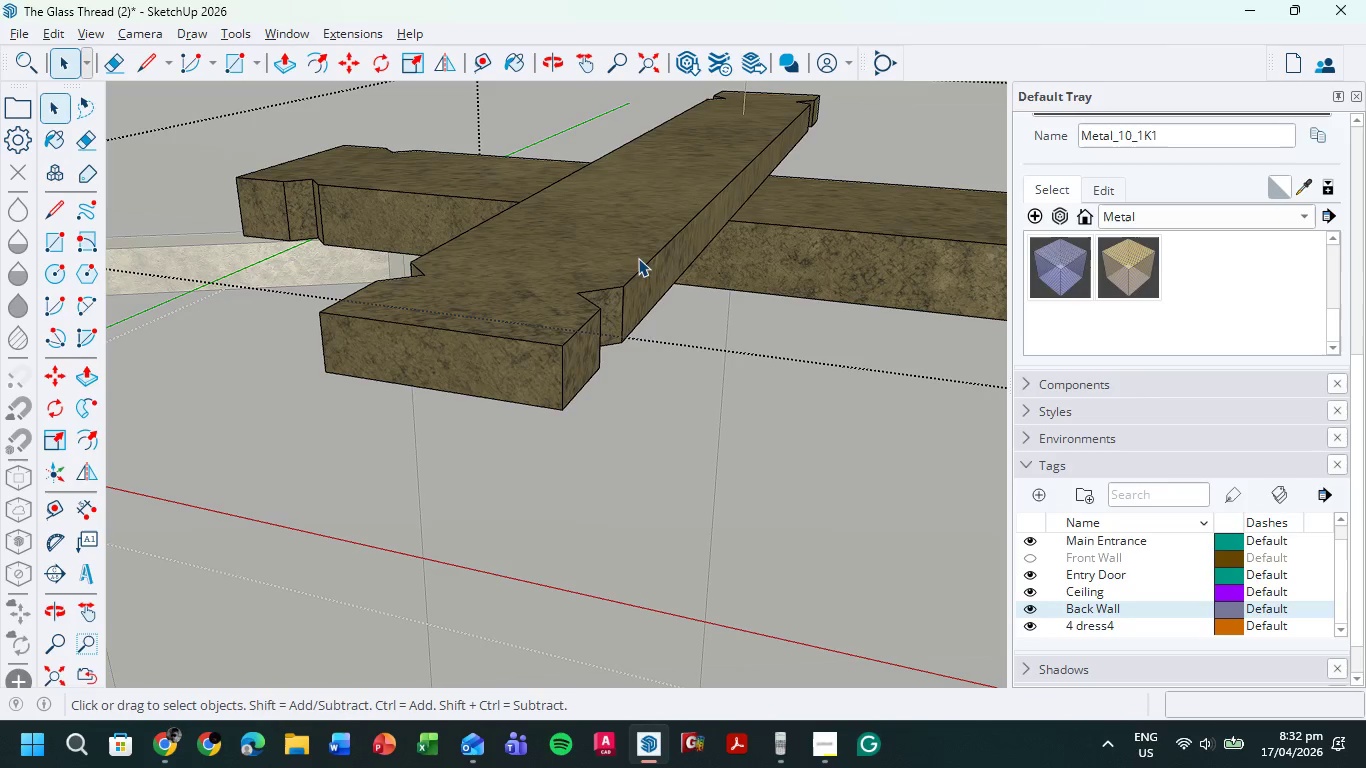 
key(L)
 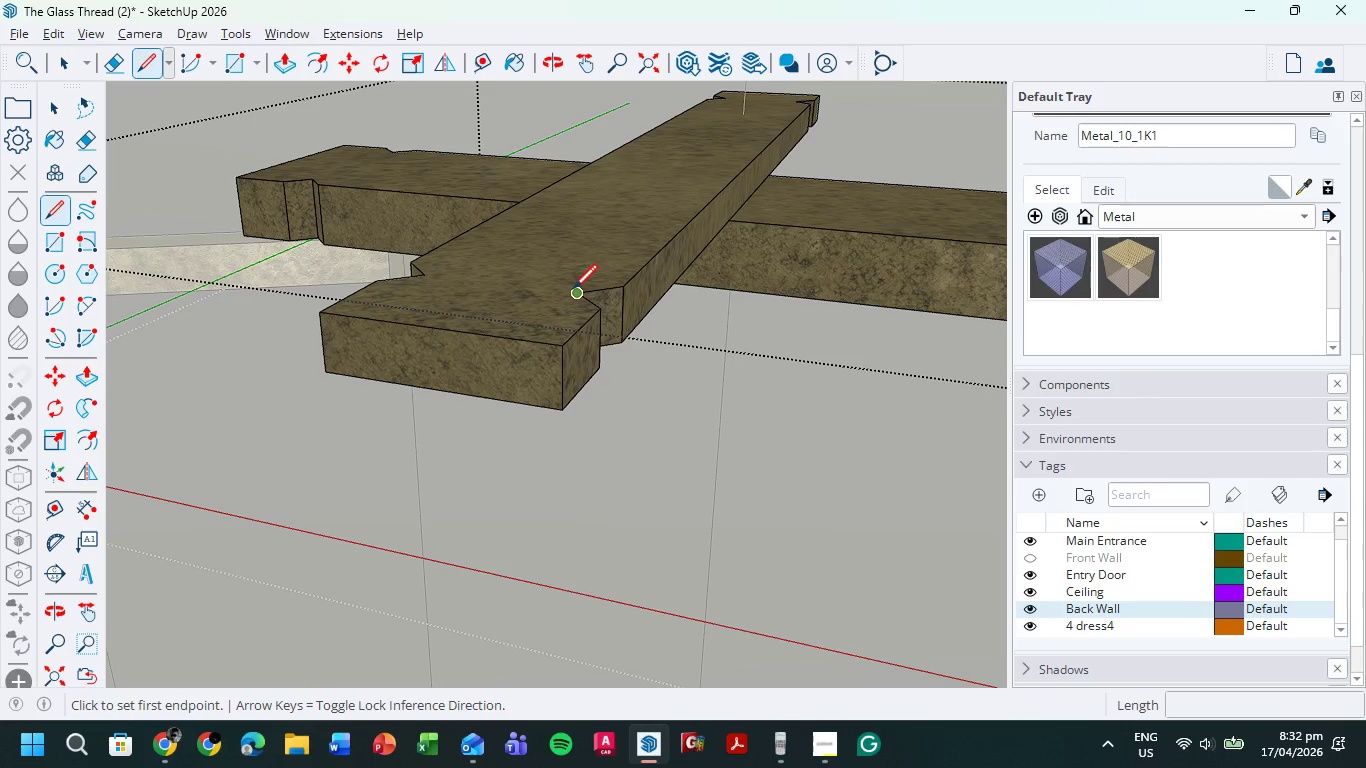 
left_click([573, 291])
 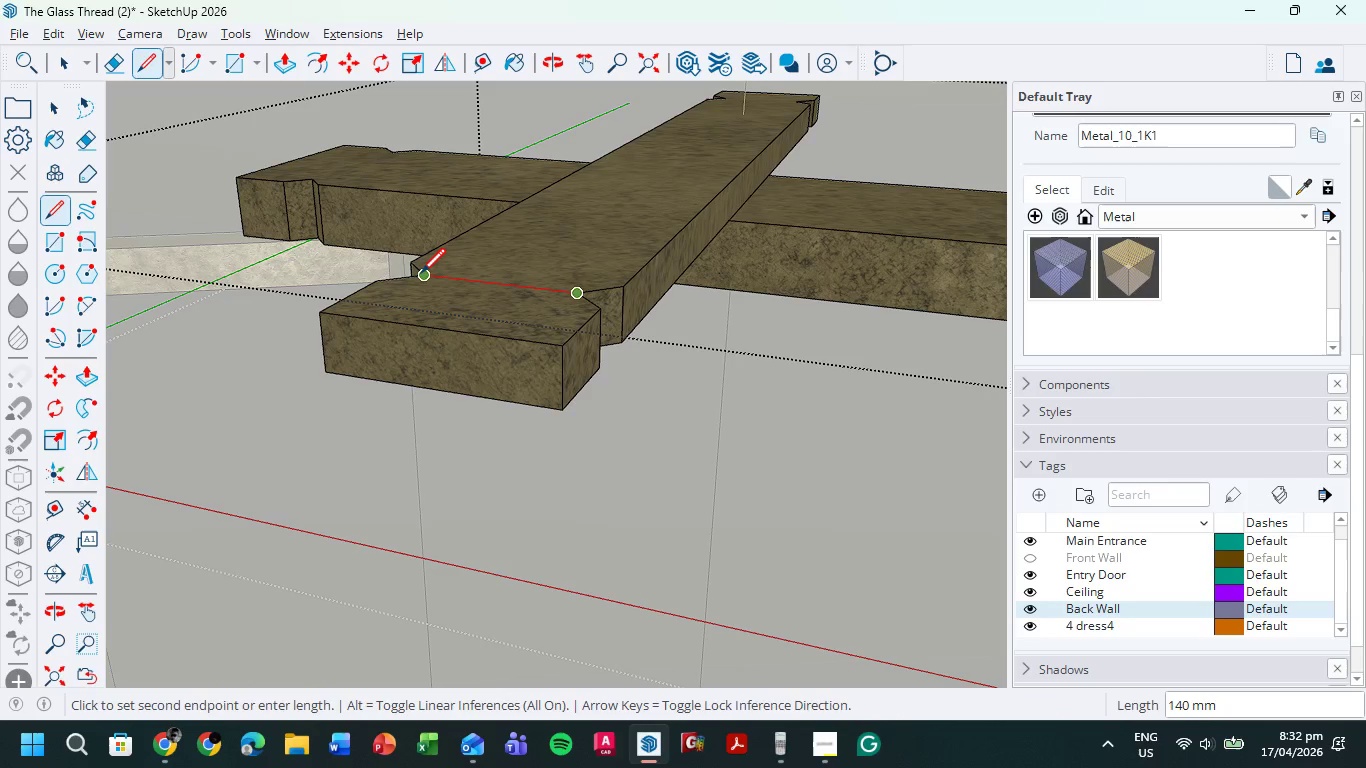 
left_click([421, 275])
 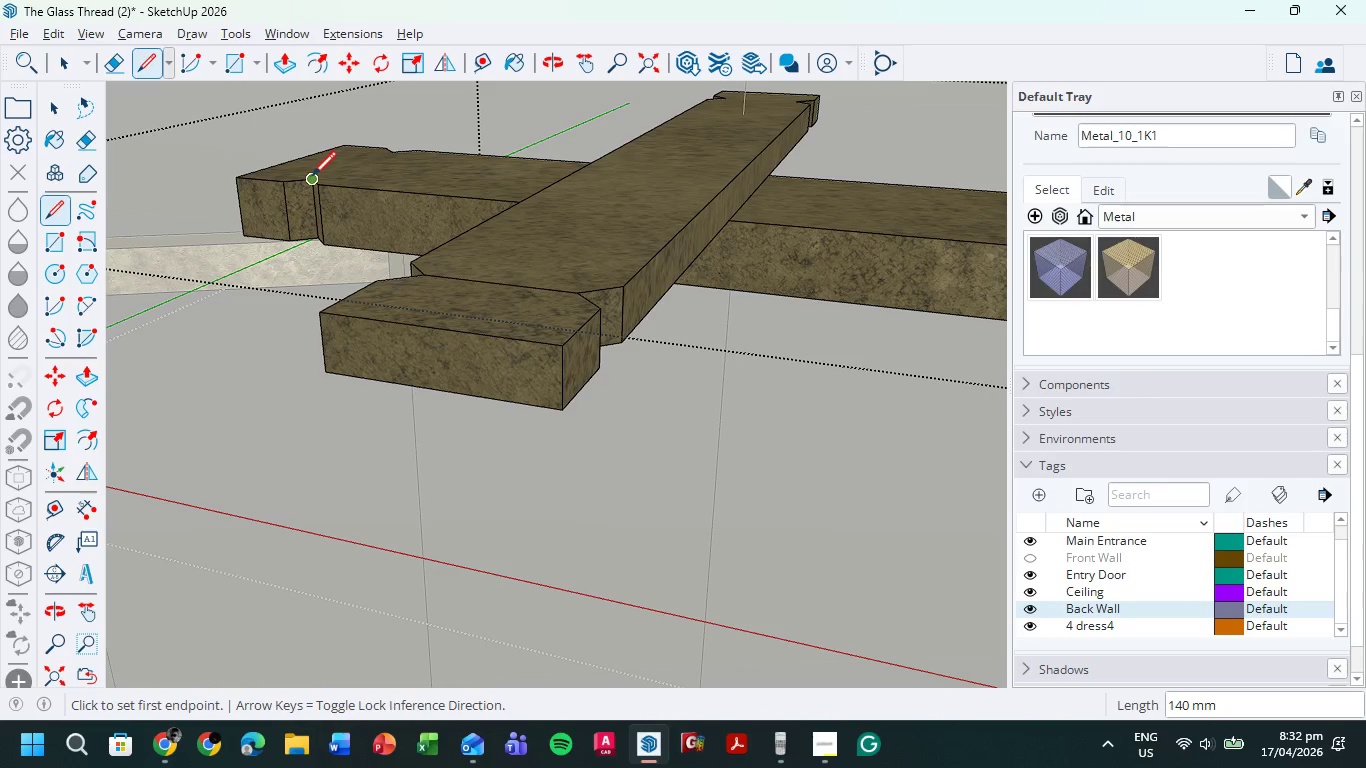 
left_click([312, 179])
 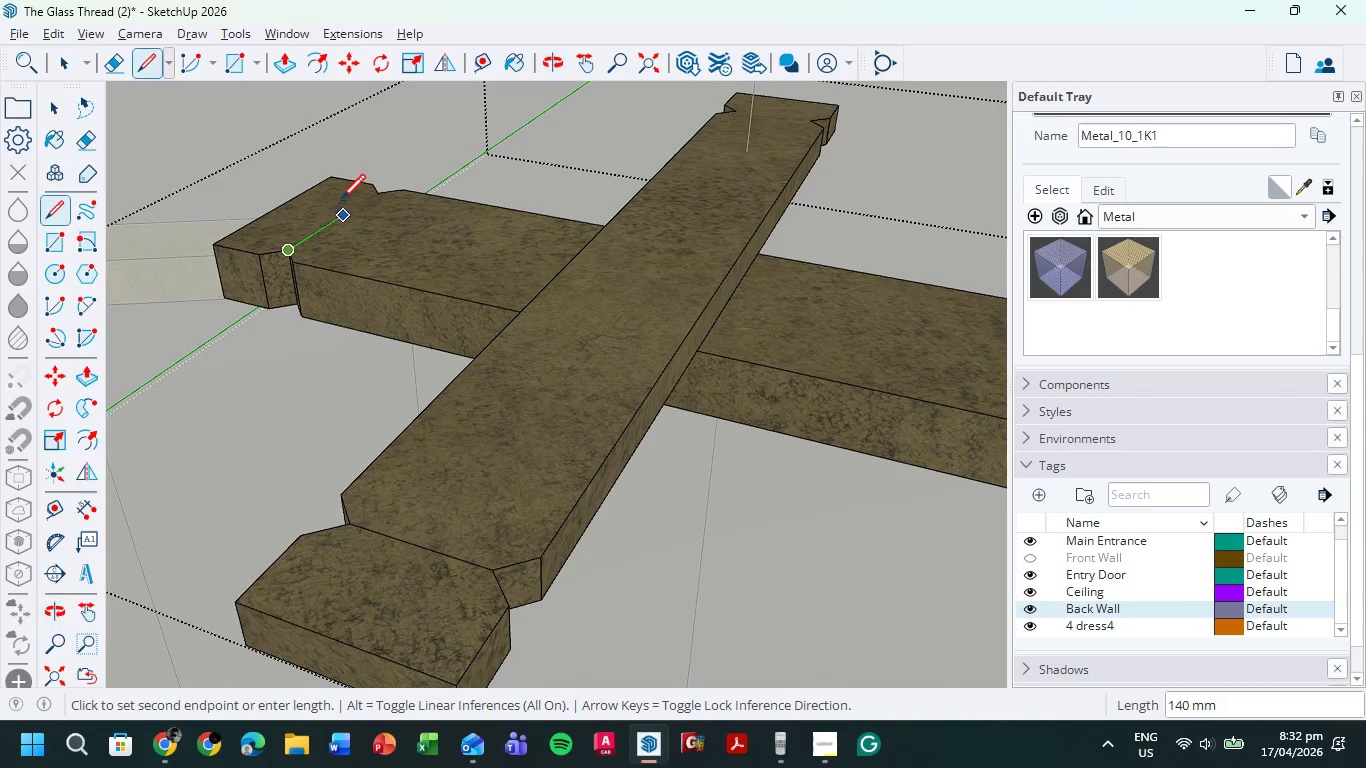 
scroll: coordinate [367, 190], scroll_direction: up, amount: 4.0
 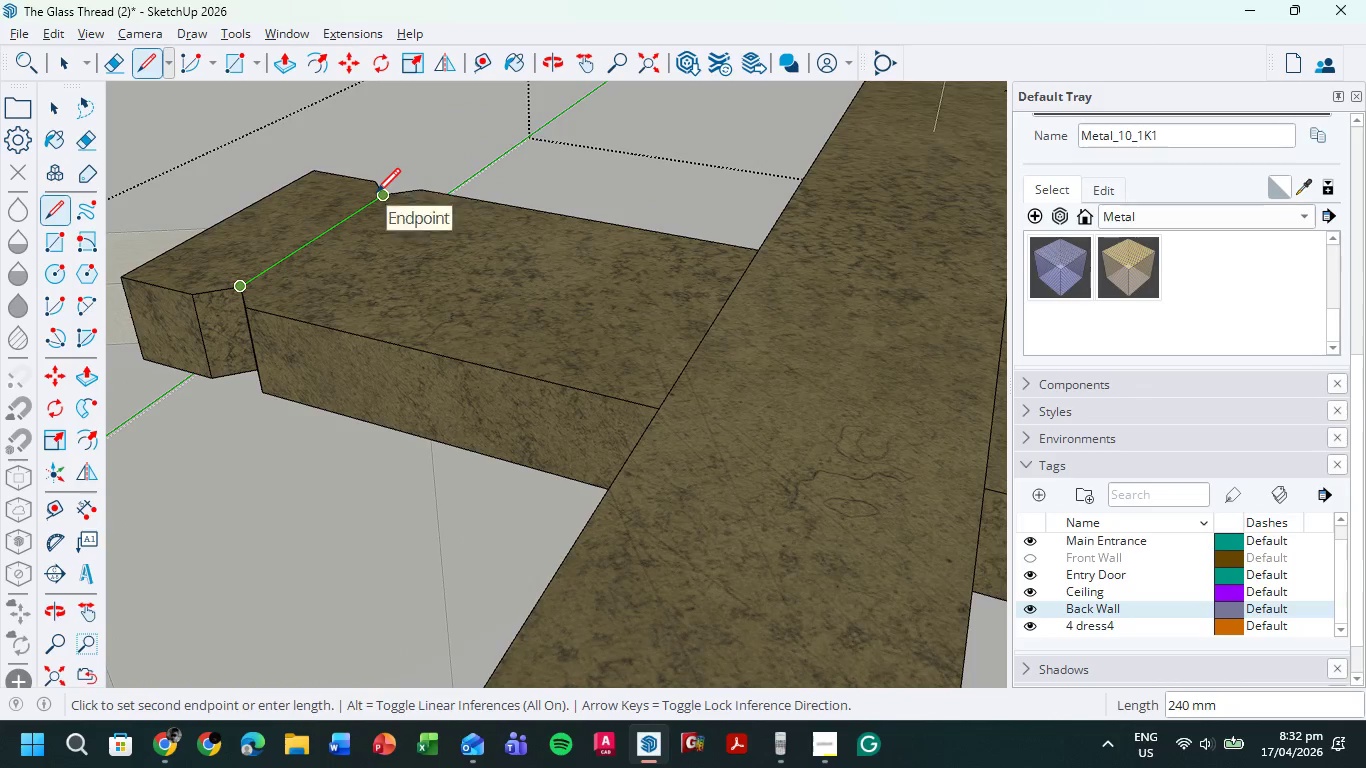 
left_click([377, 195])
 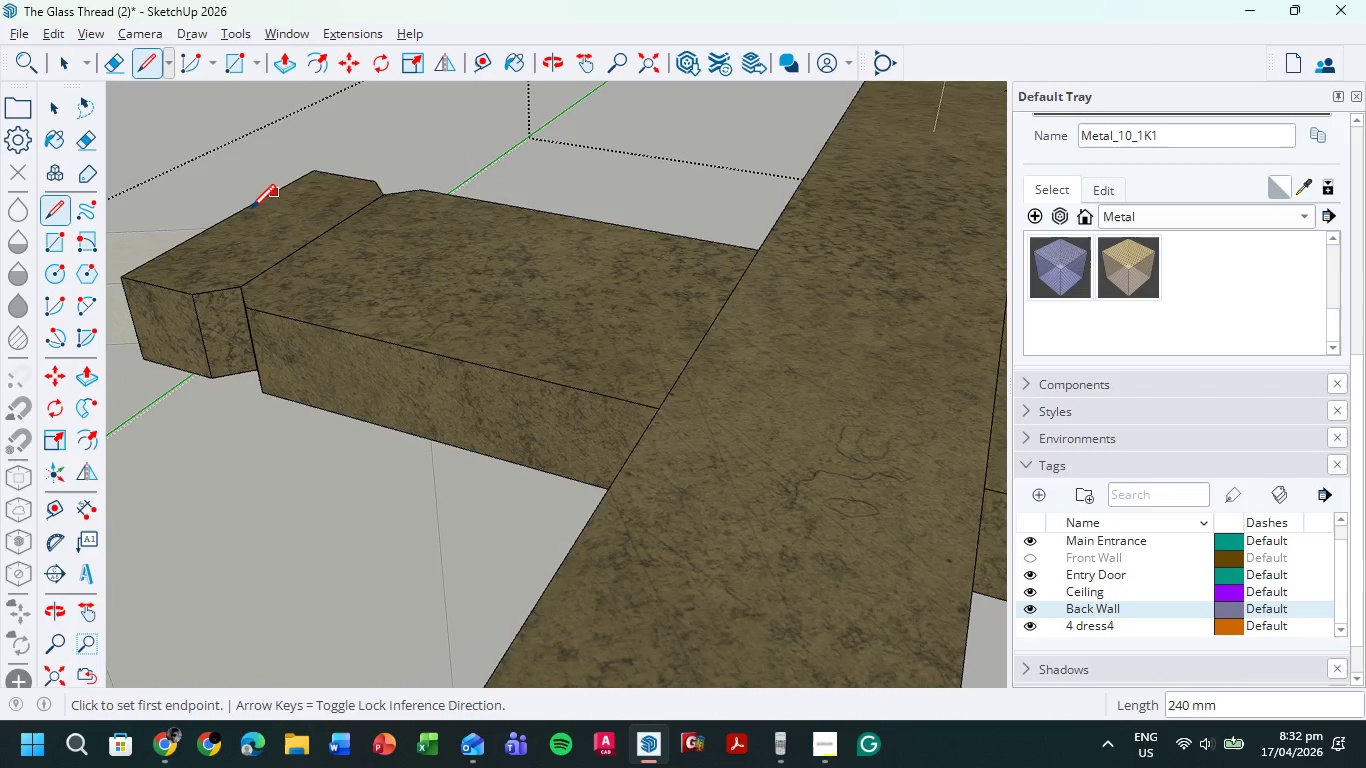 
scroll: coordinate [244, 215], scroll_direction: down, amount: 6.0
 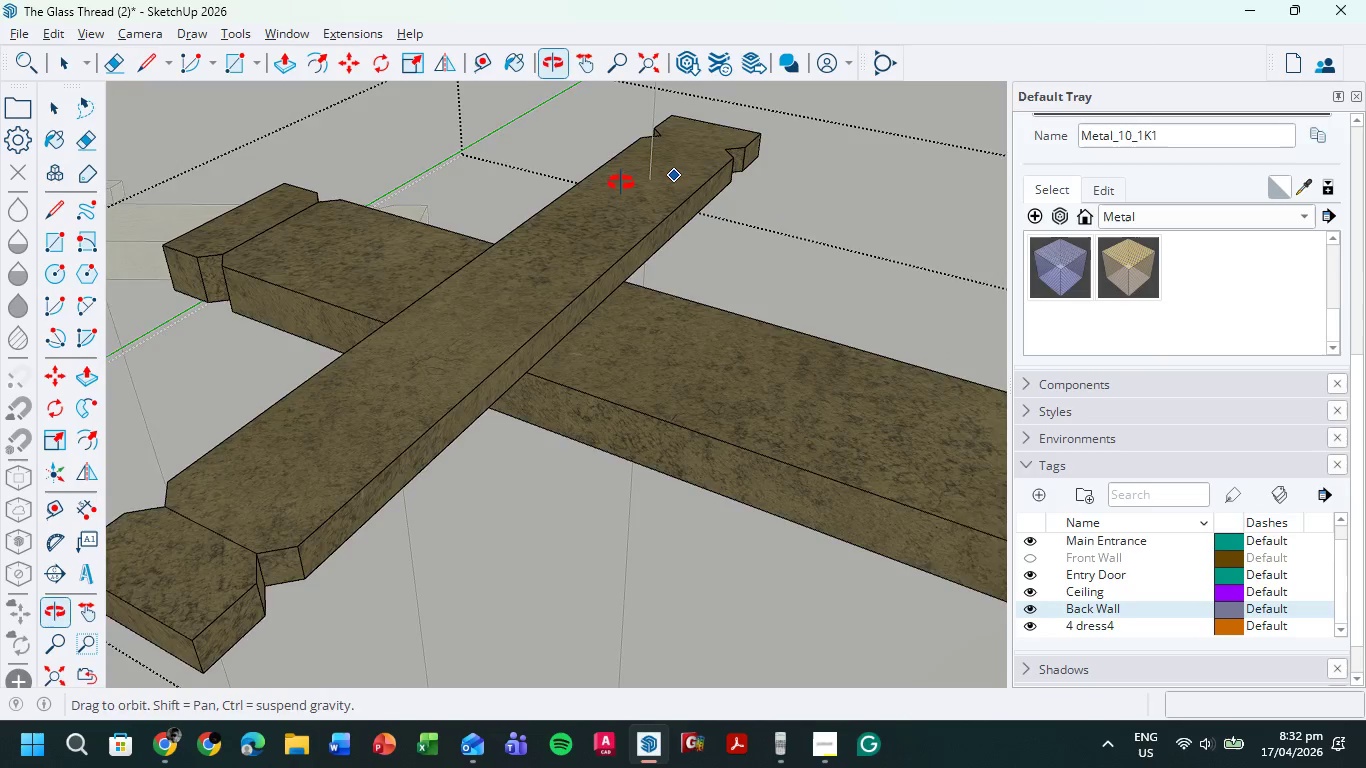 
scroll: coordinate [613, 190], scroll_direction: up, amount: 2.0
 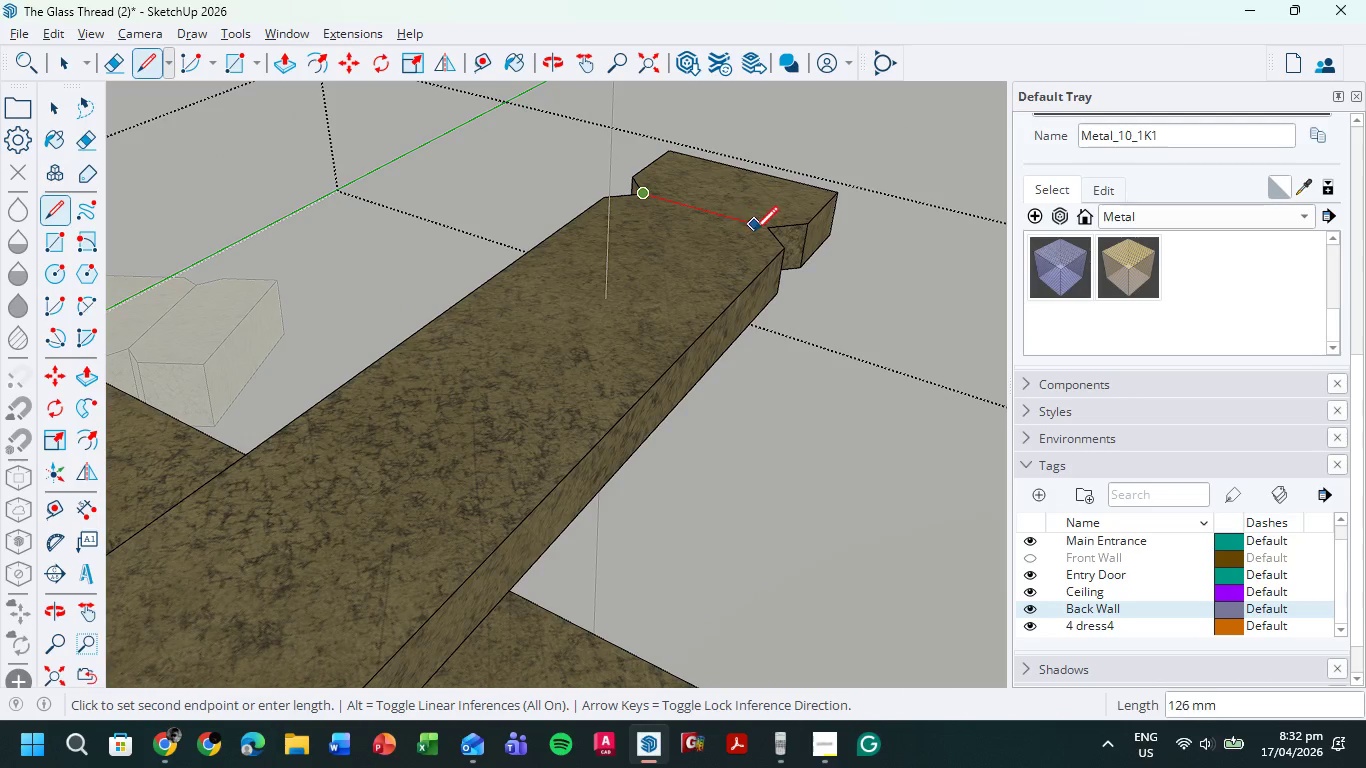 
left_click([764, 231])
 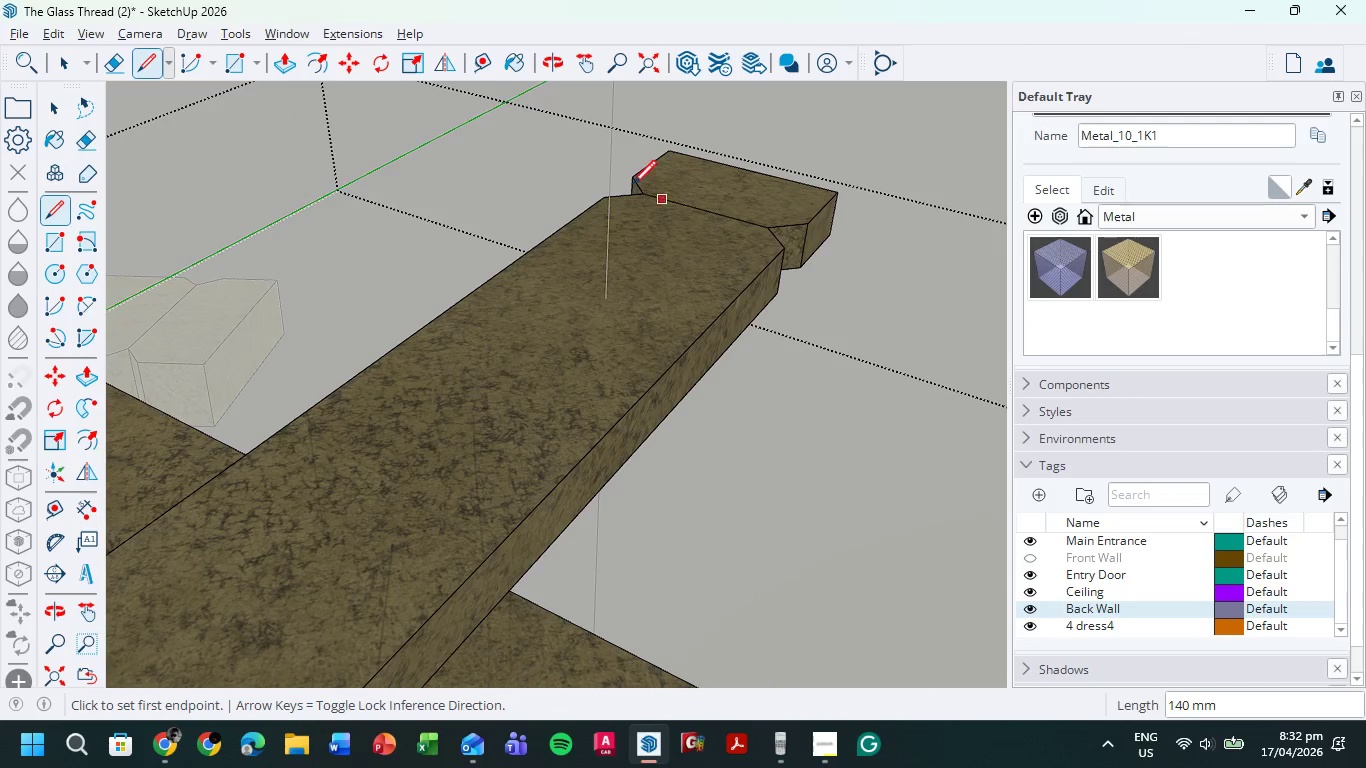 
scroll: coordinate [610, 327], scroll_direction: down, amount: 14.0
 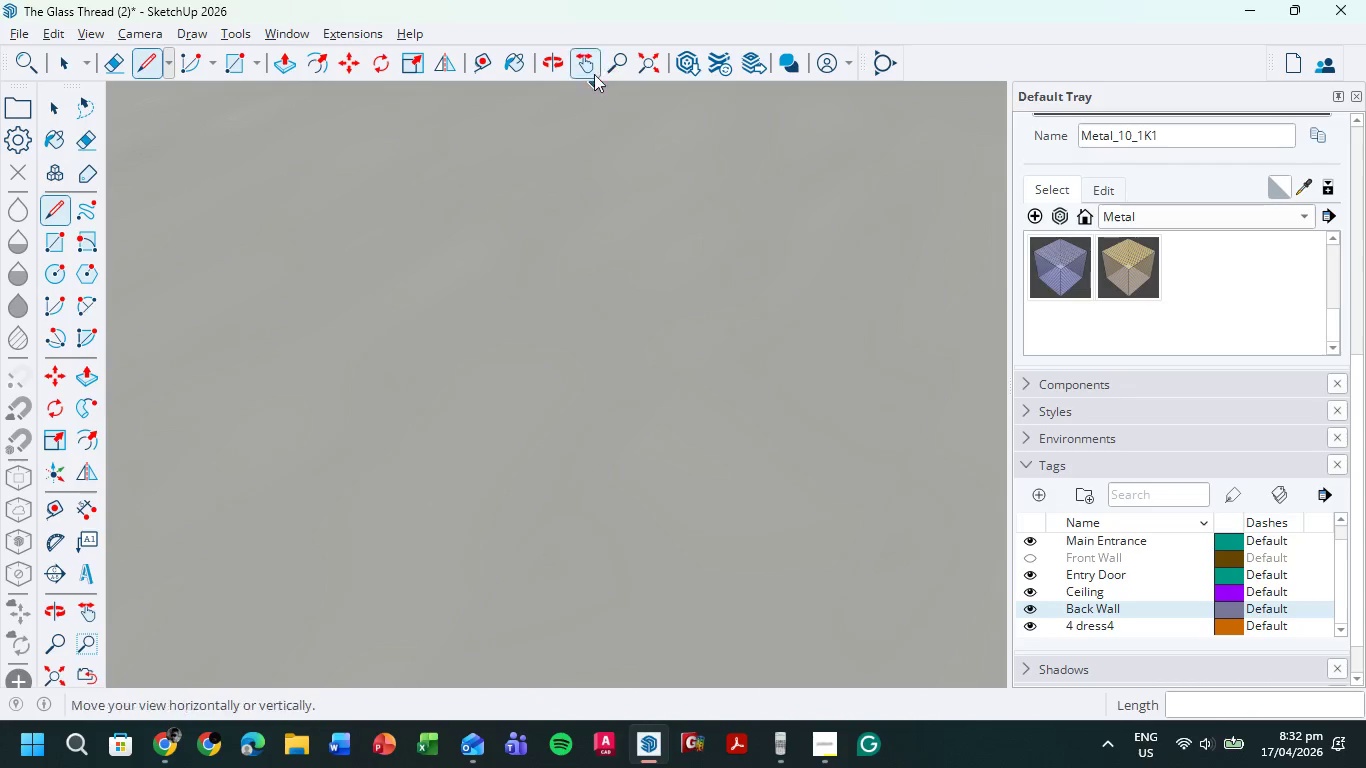 
left_click([639, 78])
 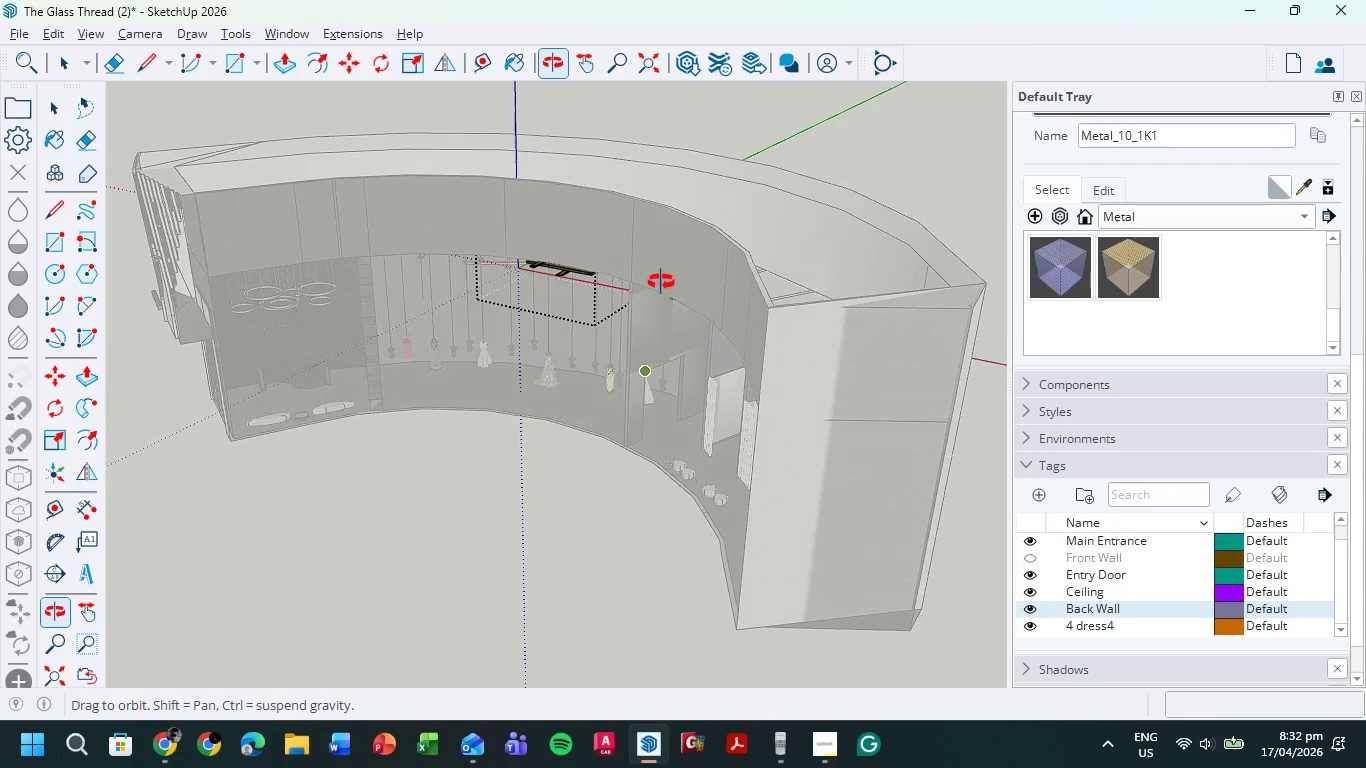 
scroll: coordinate [483, 314], scroll_direction: up, amount: 36.0
 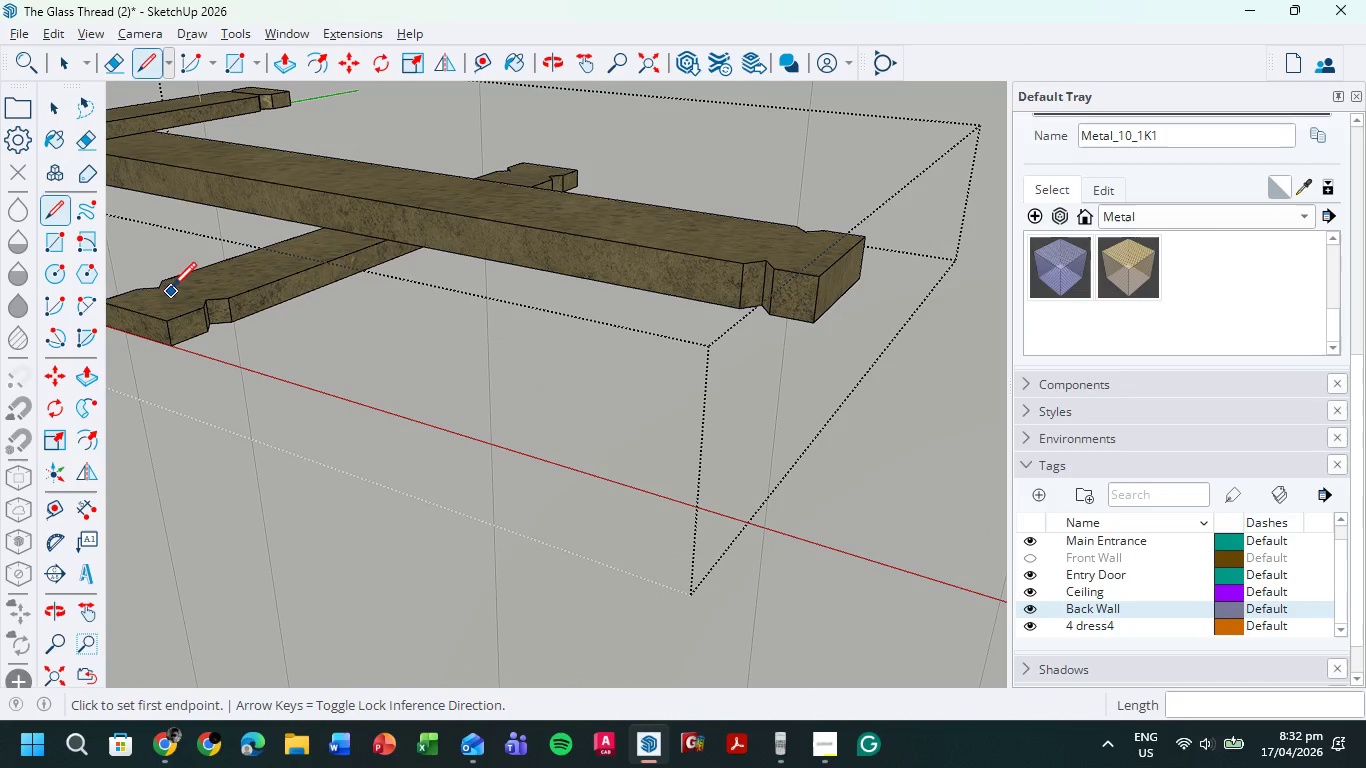 
hold_key(key=ShiftLeft, duration=0.61)
scroll: coordinate [371, 325], scroll_direction: up, amount: 8.0
 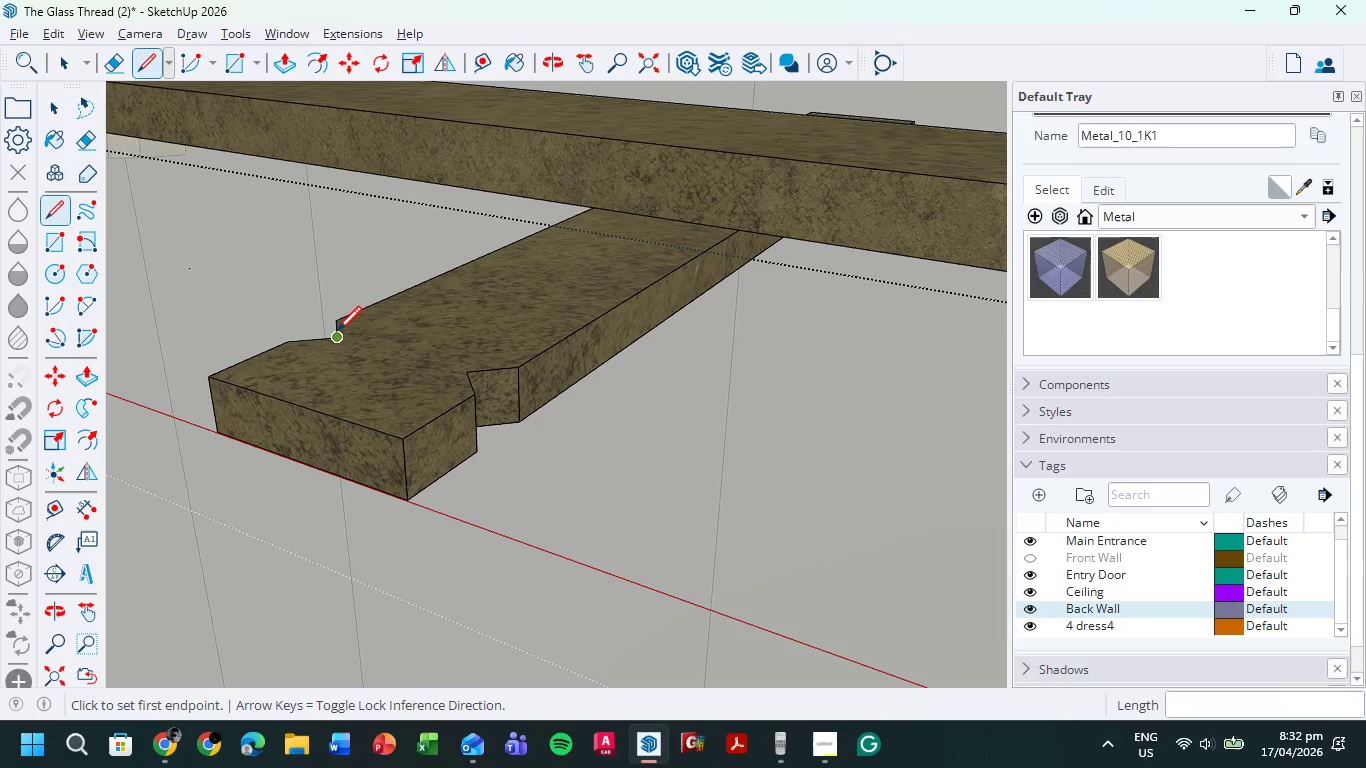 
left_click([336, 335])
 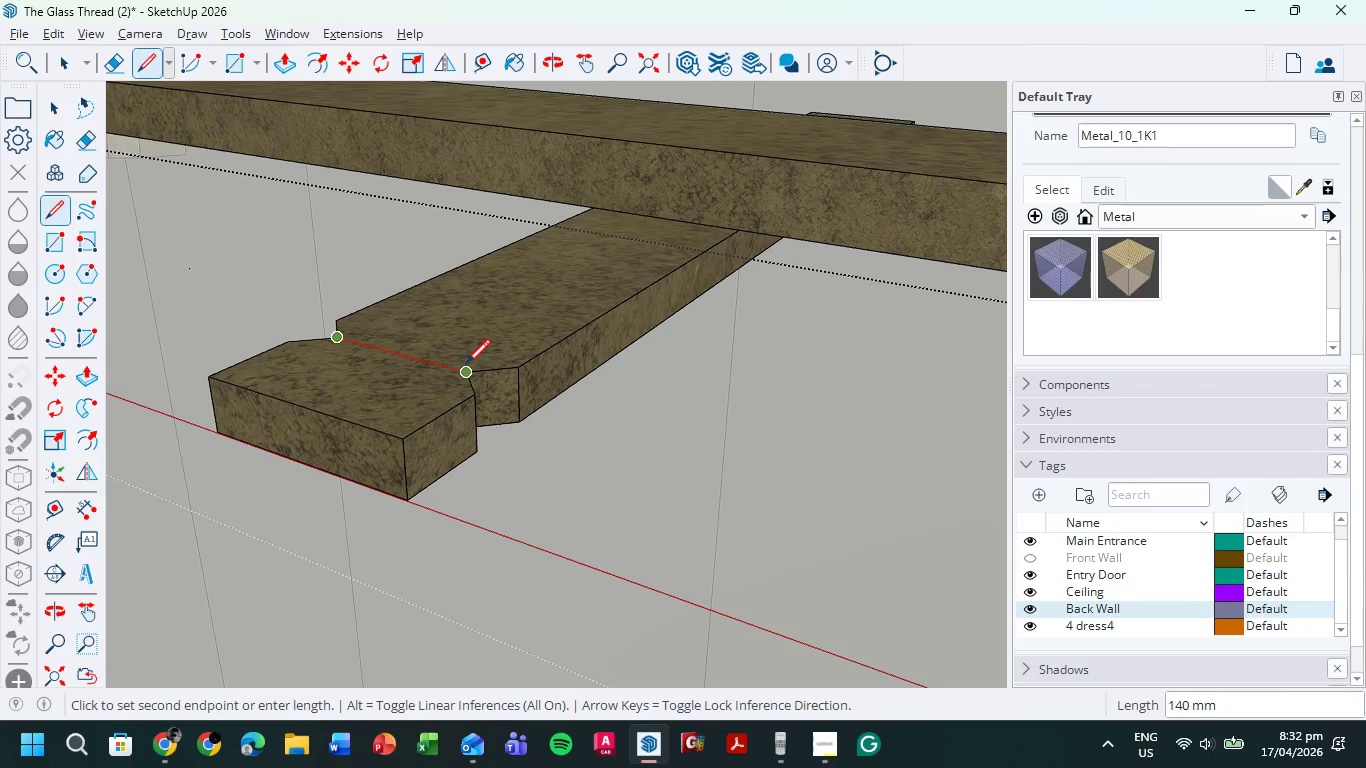 
left_click([466, 366])
 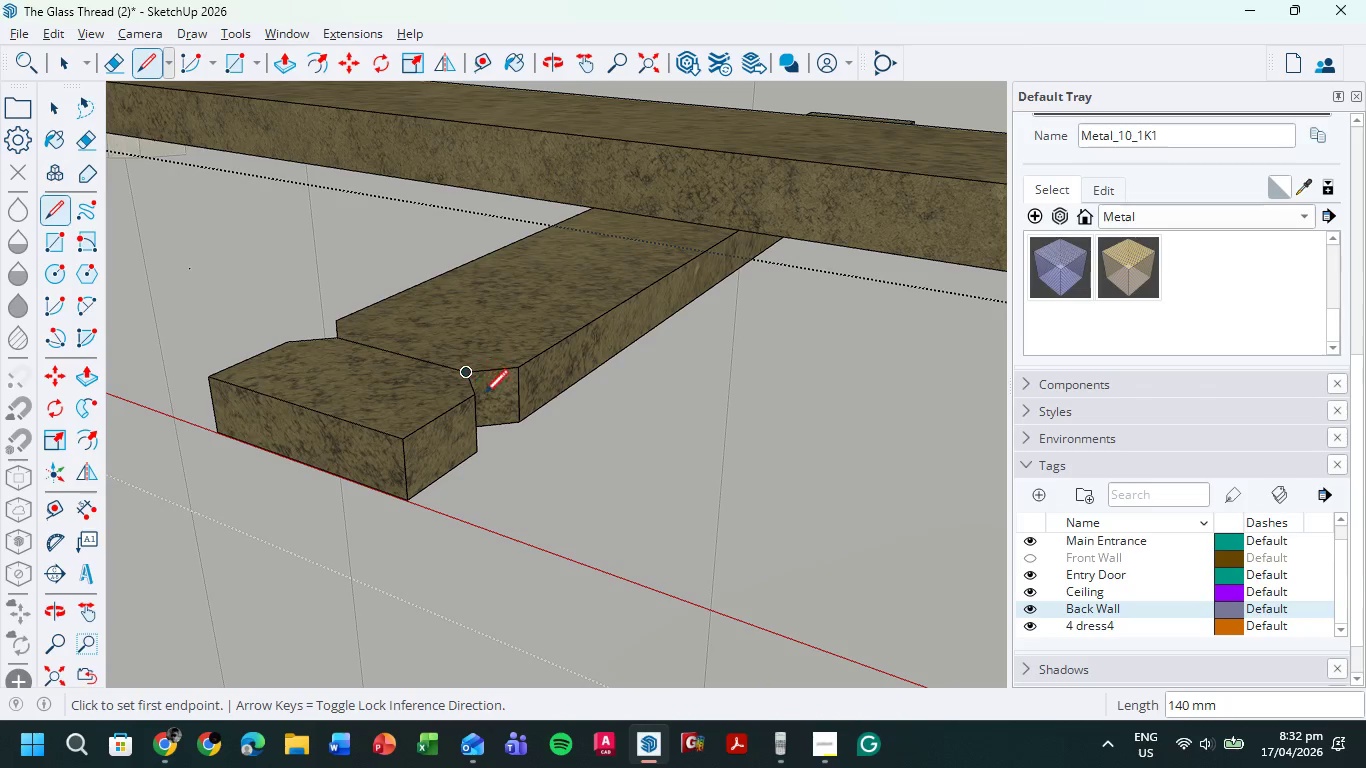 
scroll: coordinate [484, 398], scroll_direction: up, amount: 1.0
 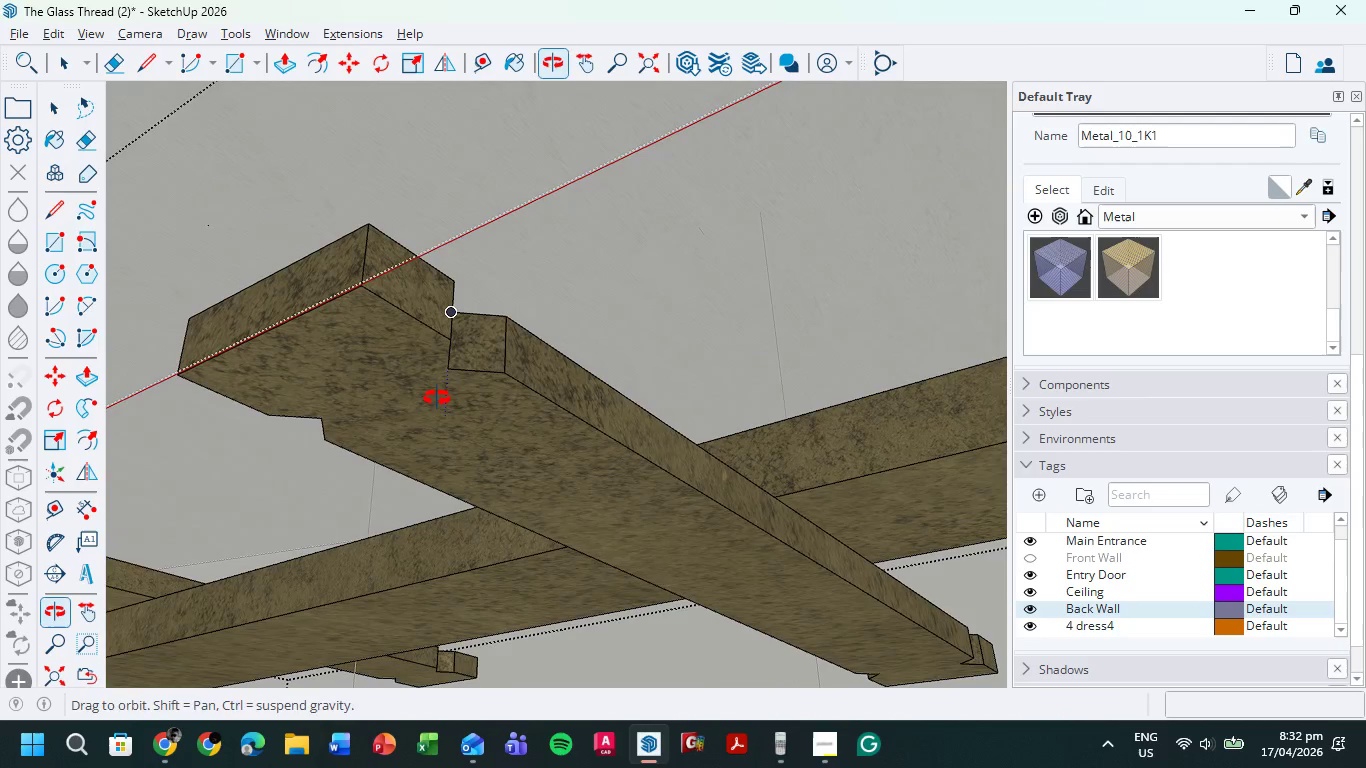 
left_click([448, 370])
 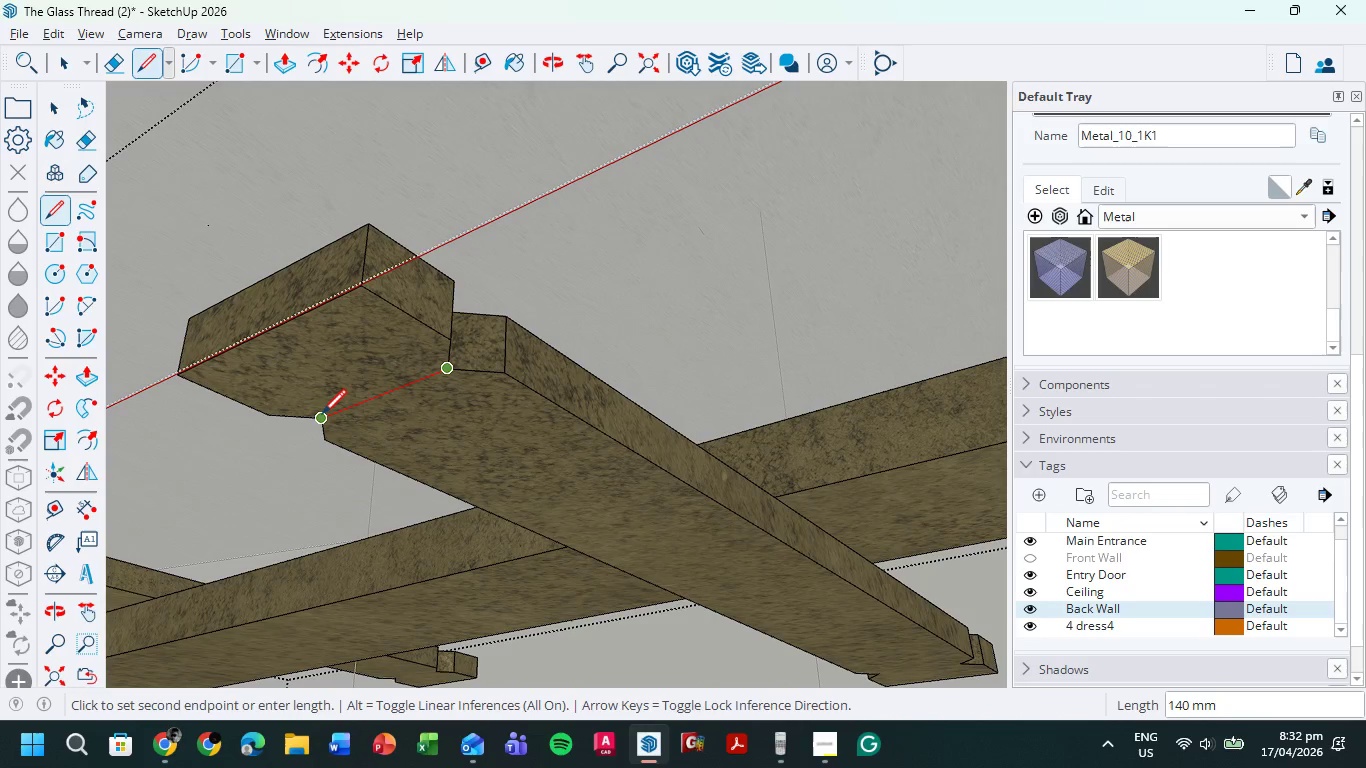 
left_click([322, 416])
 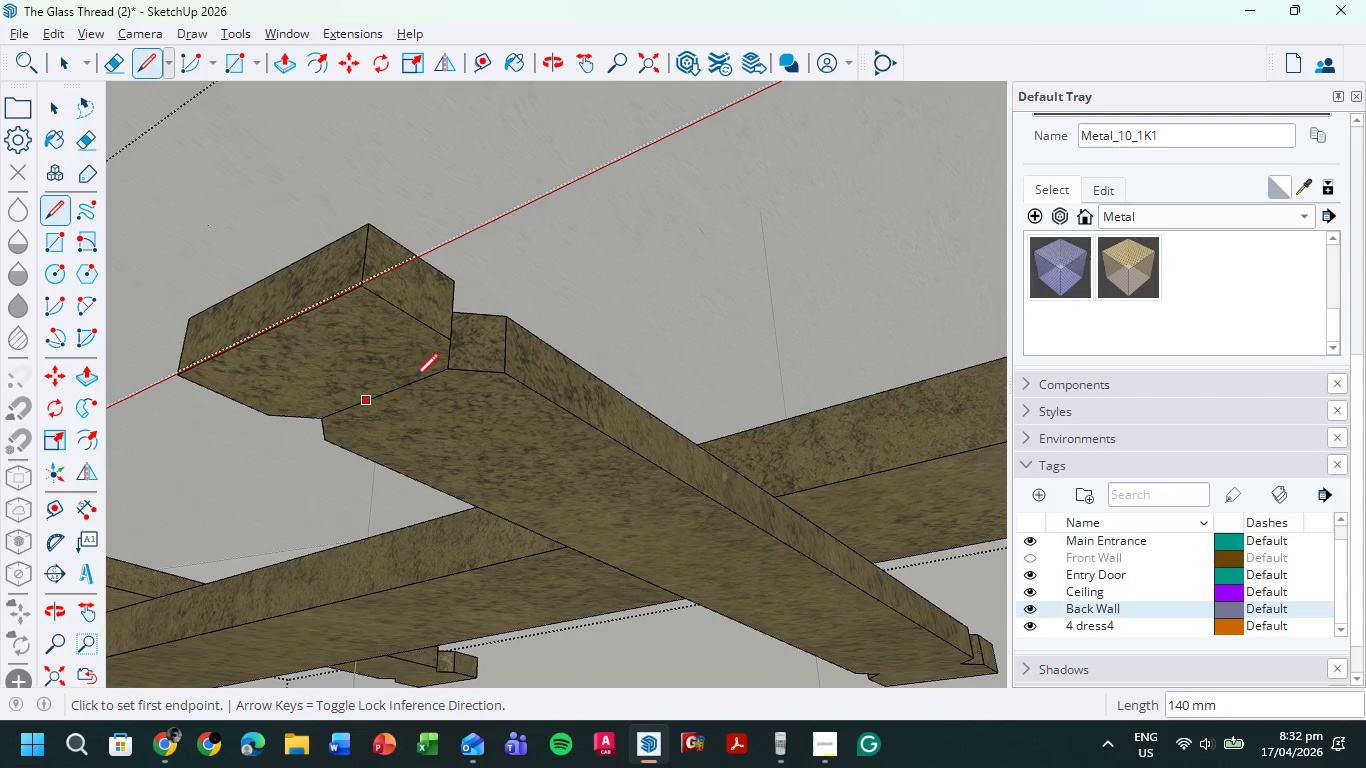 
scroll: coordinate [457, 405], scroll_direction: down, amount: 8.0
 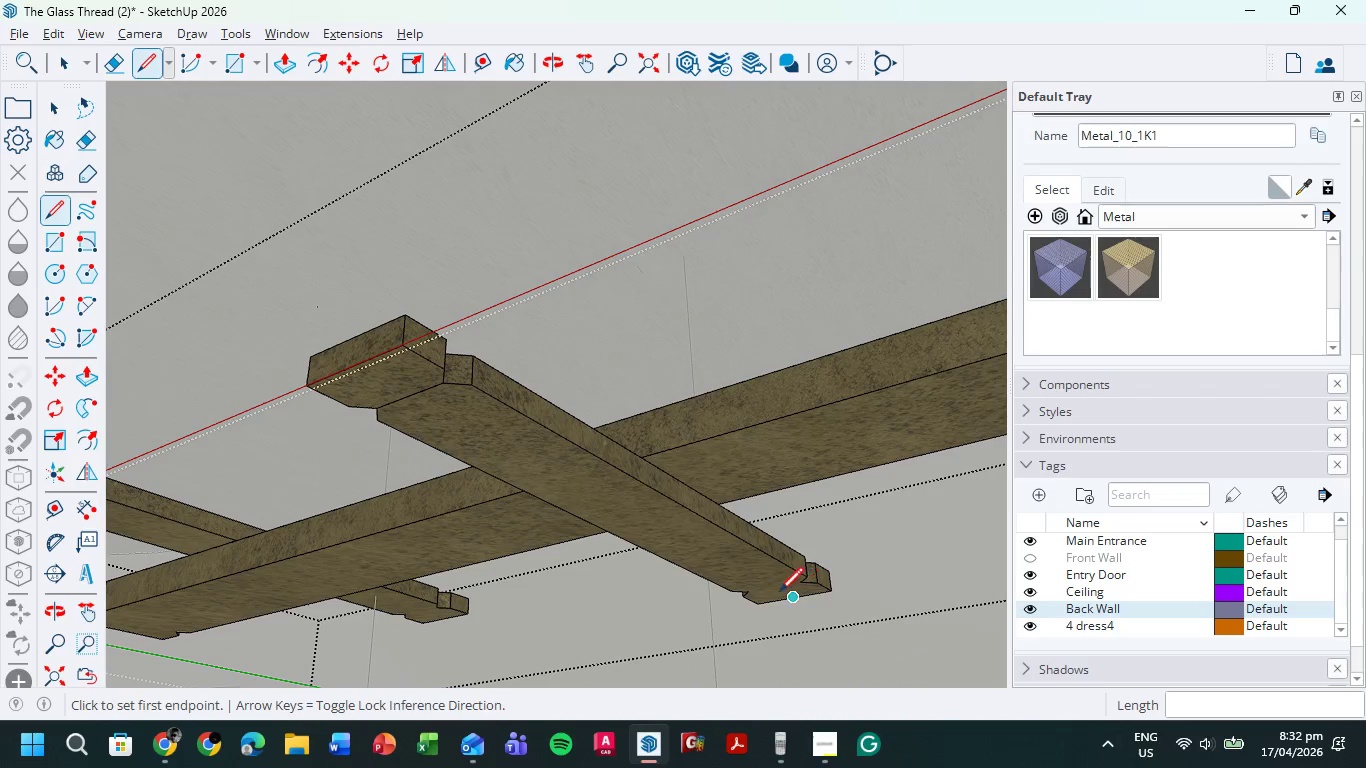 
scroll: coordinate [768, 596], scroll_direction: up, amount: 7.0
 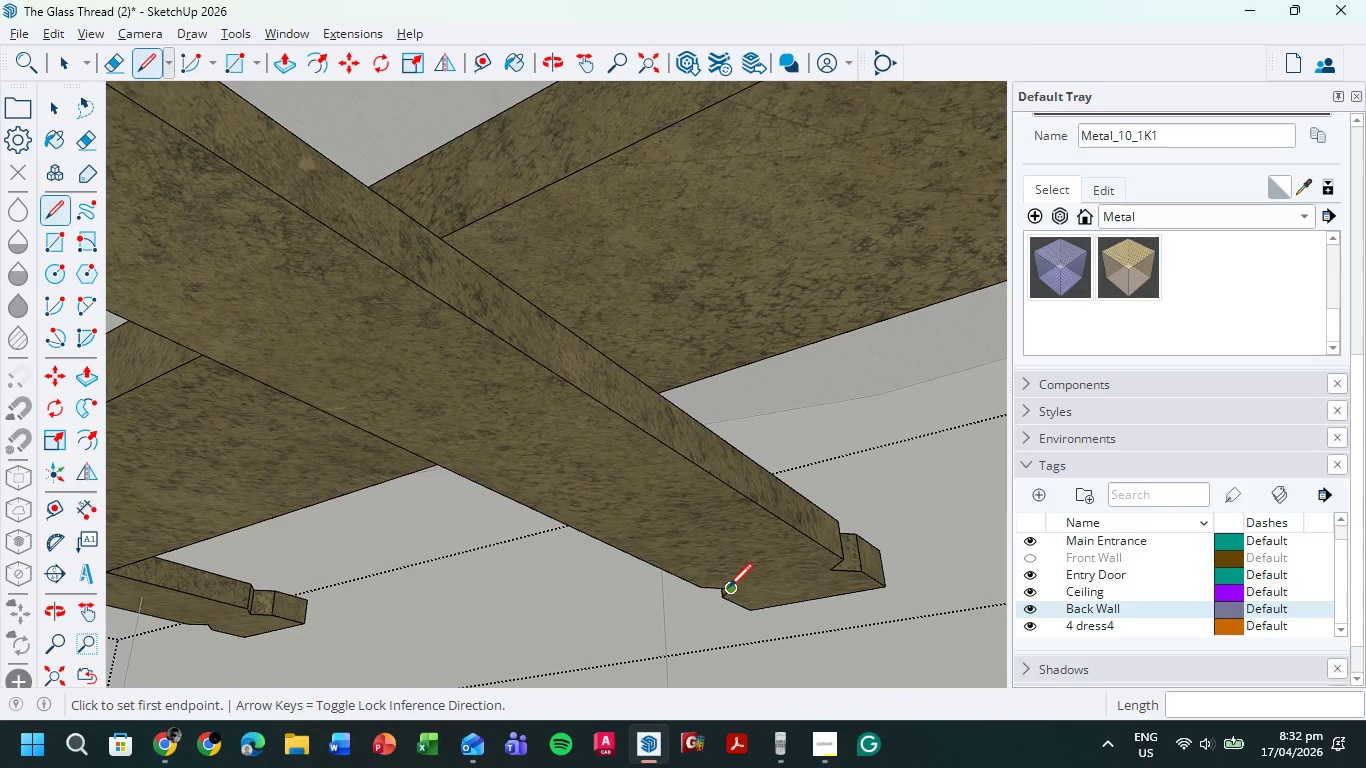 
left_click([728, 590])
 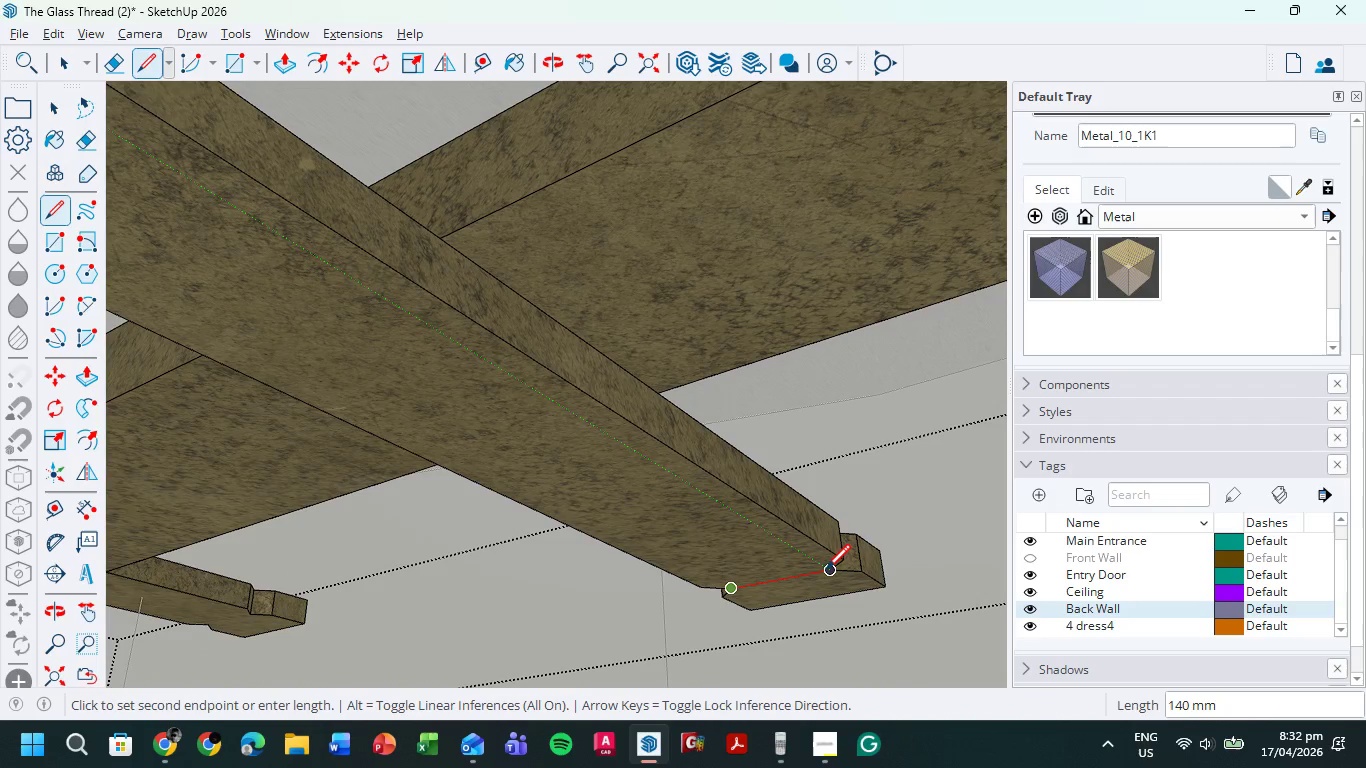 
left_click([829, 569])
 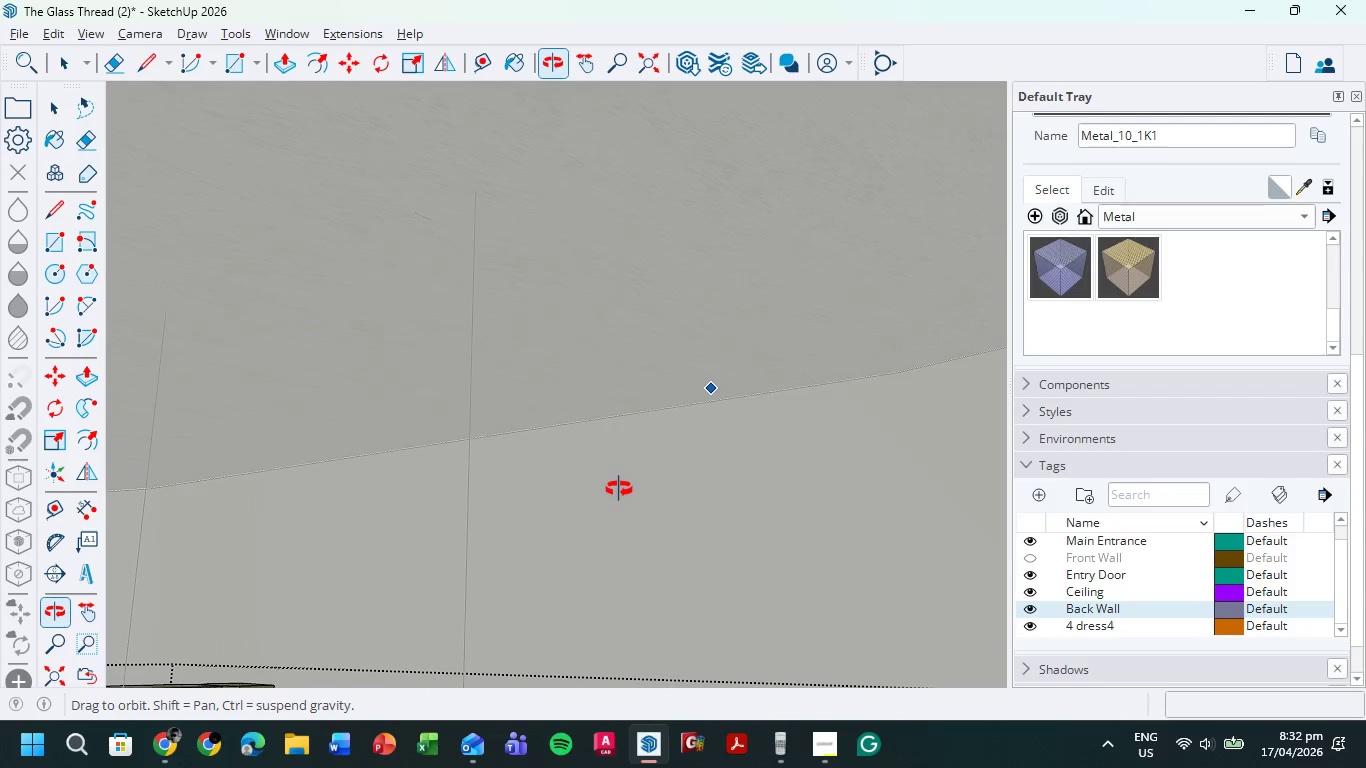 
hold_key(key=ShiftLeft, duration=0.44)
 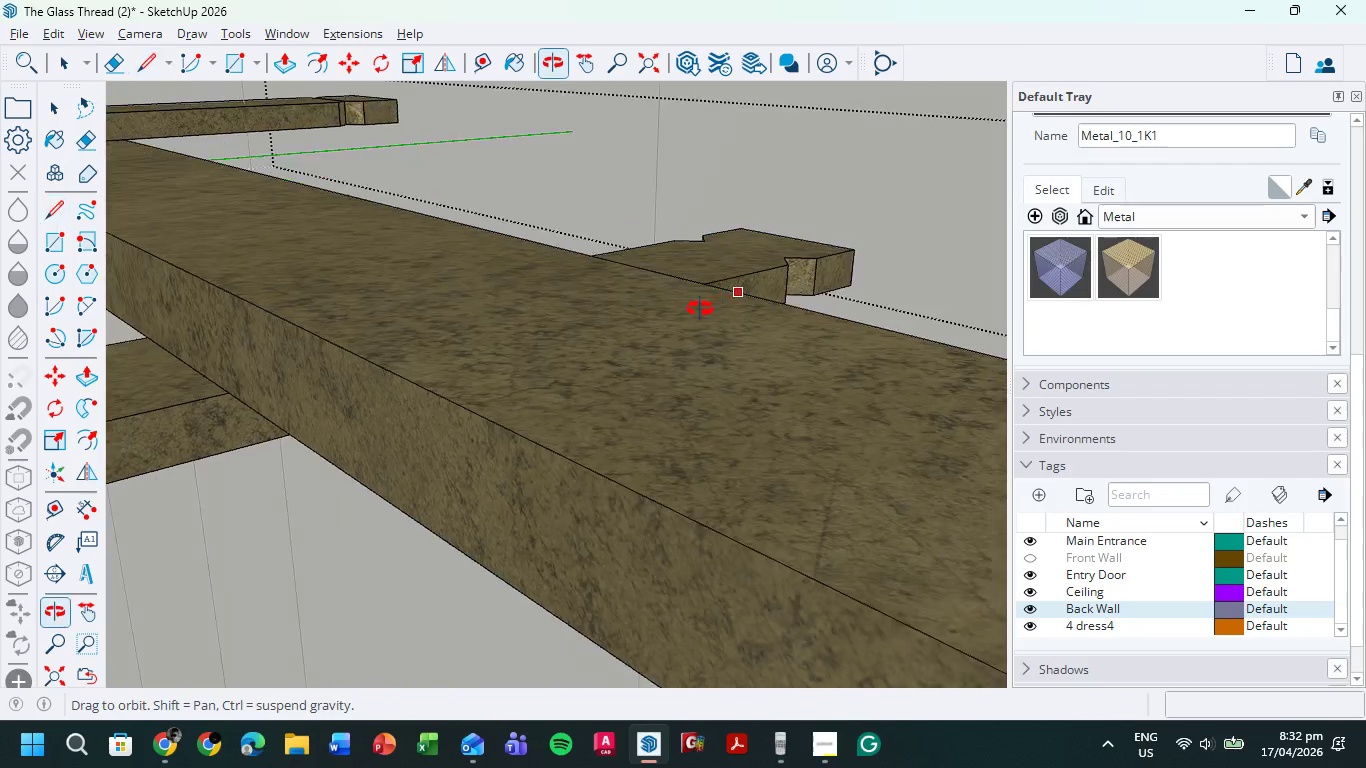 
scroll: coordinate [747, 228], scroll_direction: up, amount: 7.0
 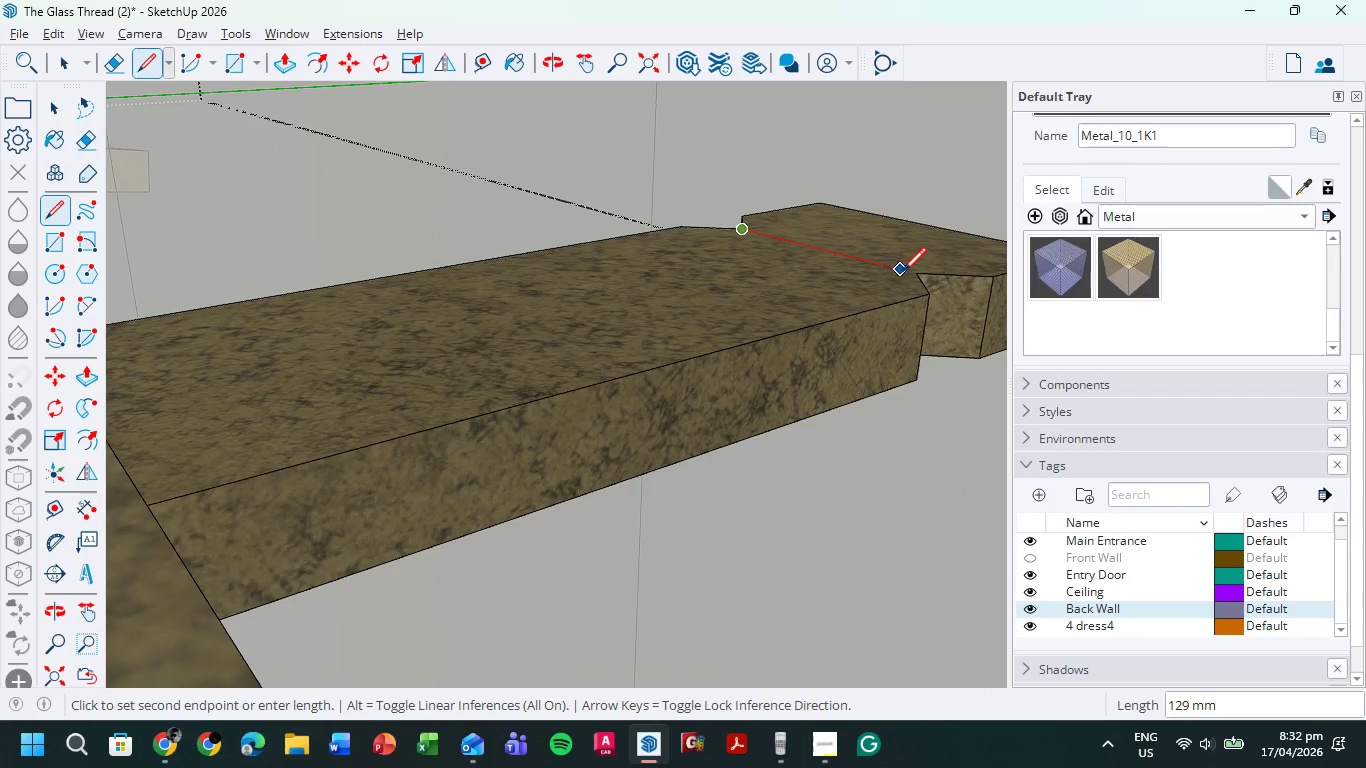 
left_click([913, 275])
 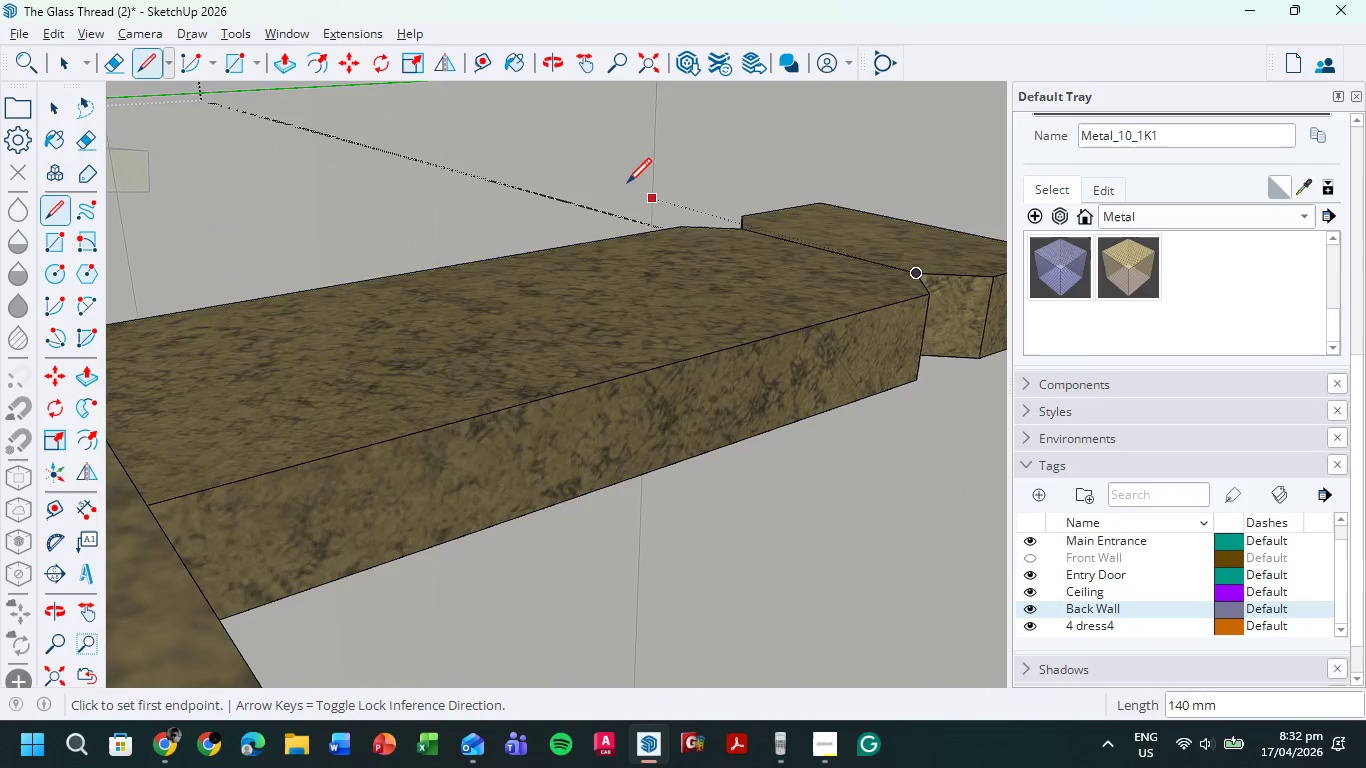 
scroll: coordinate [614, 194], scroll_direction: down, amount: 7.0
 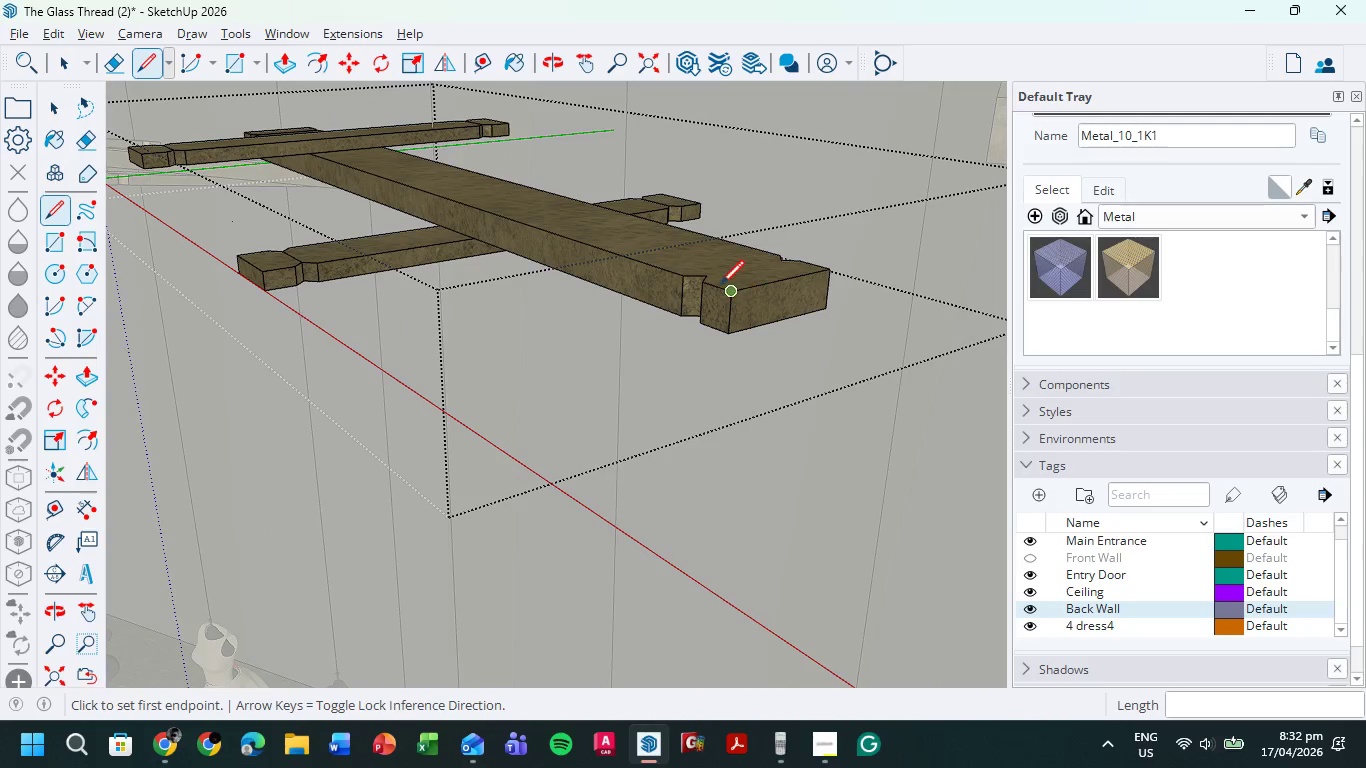 
scroll: coordinate [708, 281], scroll_direction: up, amount: 10.0
 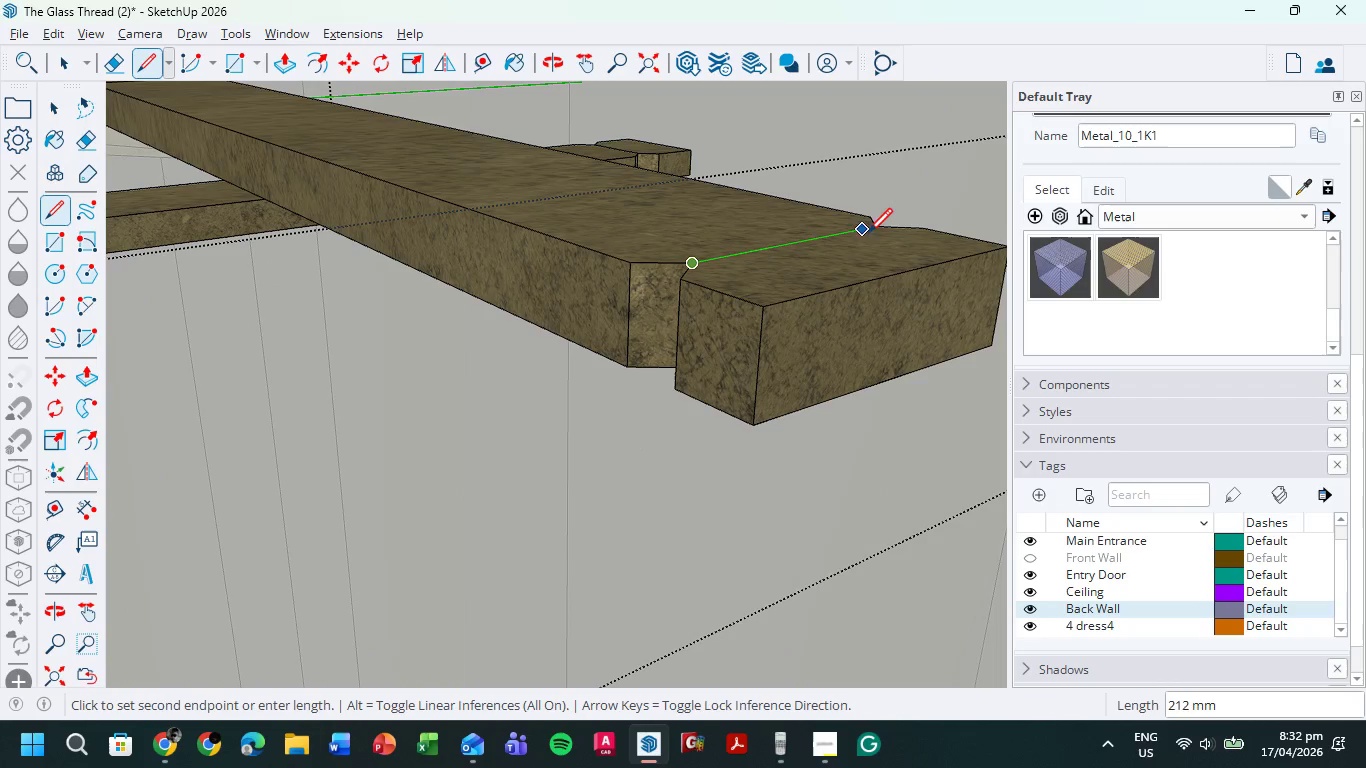 
left_click([877, 230])
 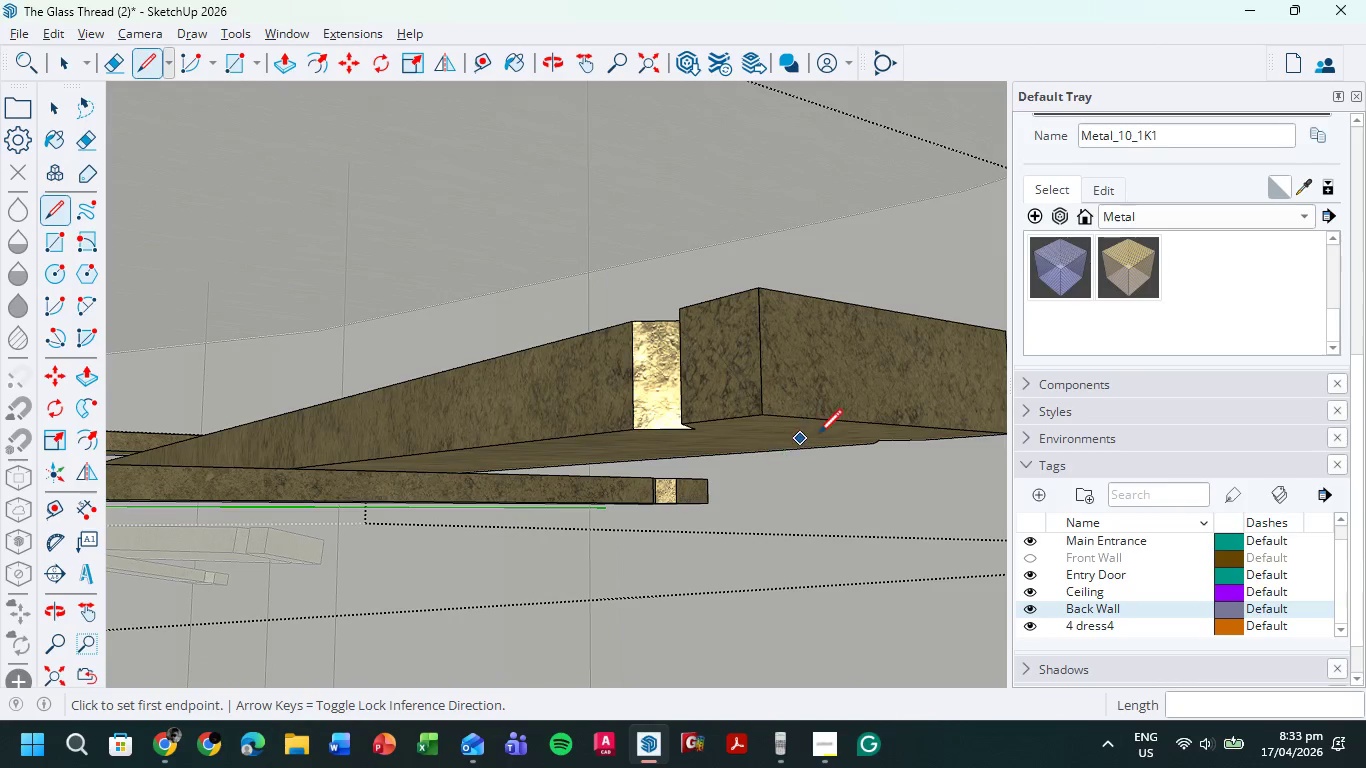 
hold_key(key=ShiftLeft, duration=0.58)
 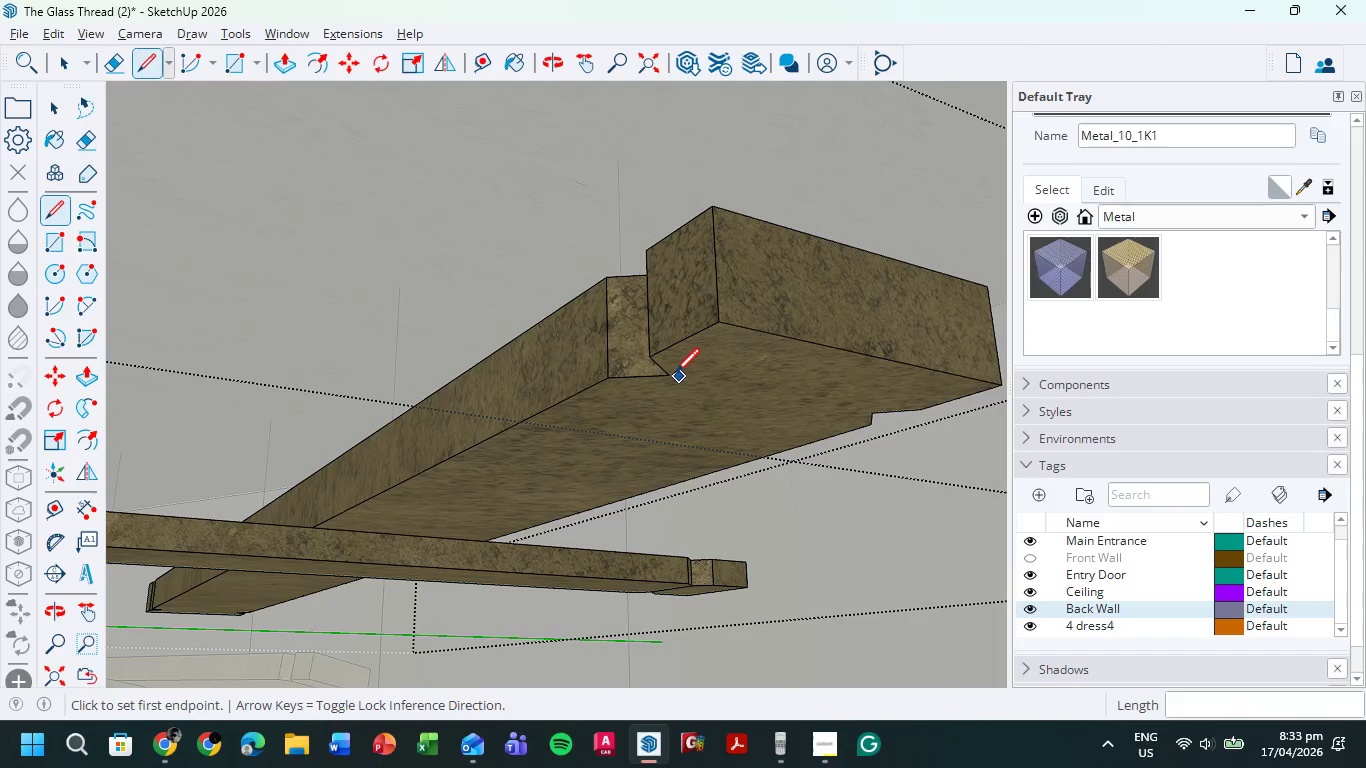 
left_click([669, 373])
 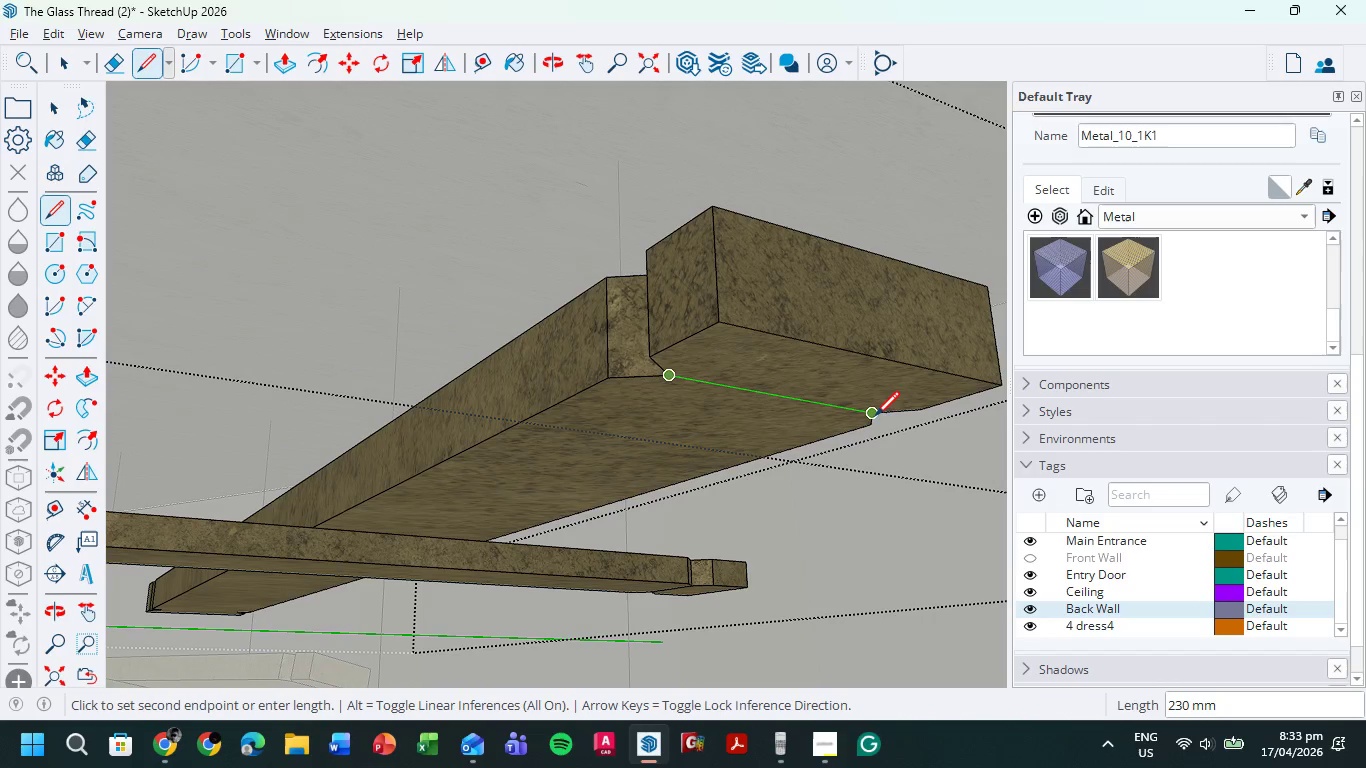 
left_click([870, 411])
 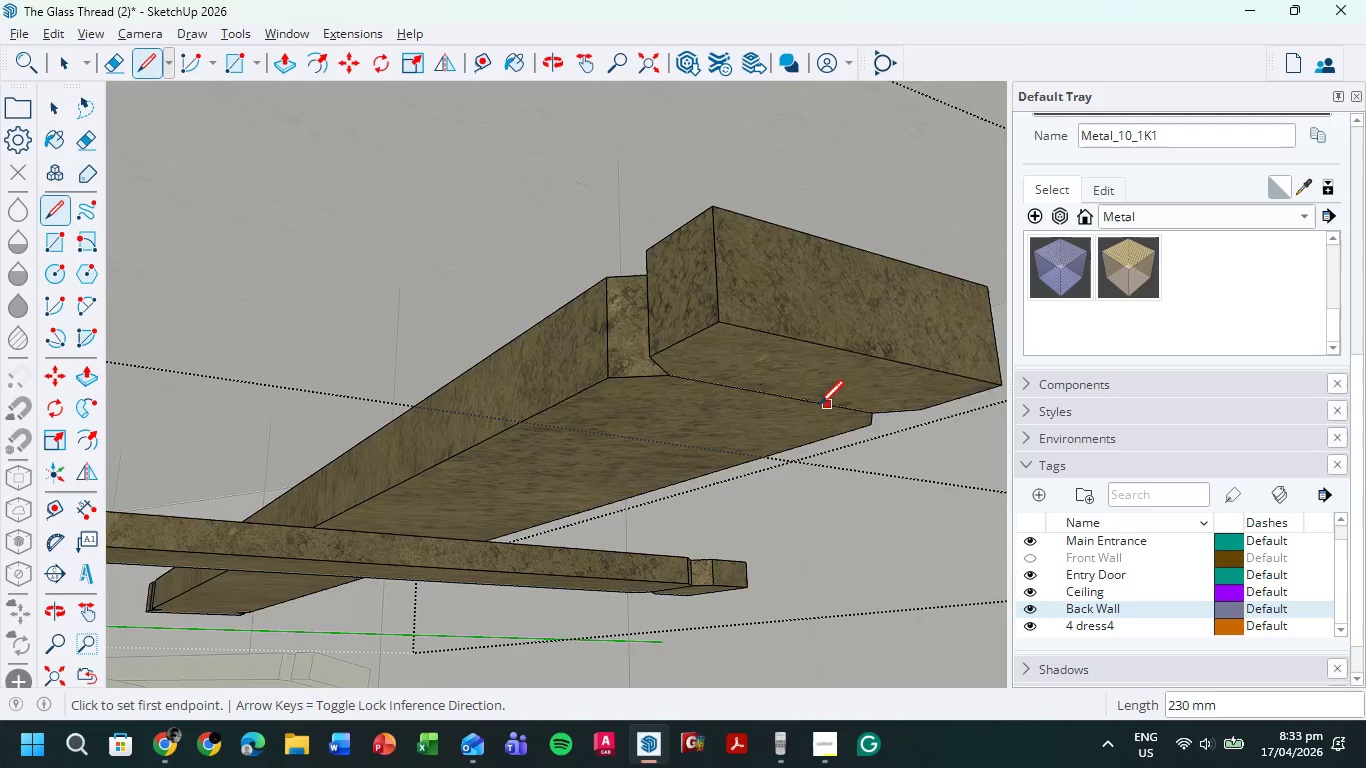 
scroll: coordinate [816, 409], scroll_direction: down, amount: 6.0
 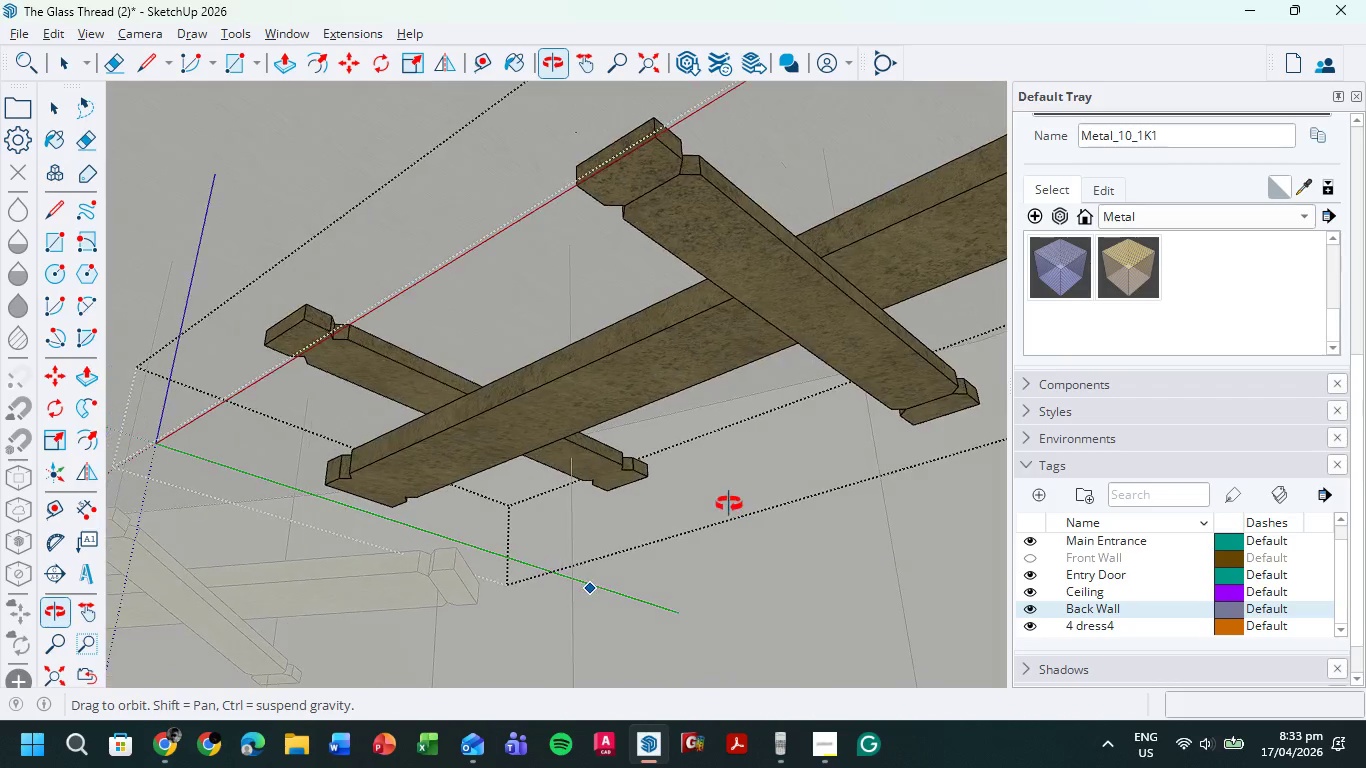 
scroll: coordinate [559, 470], scroll_direction: up, amount: 7.0
 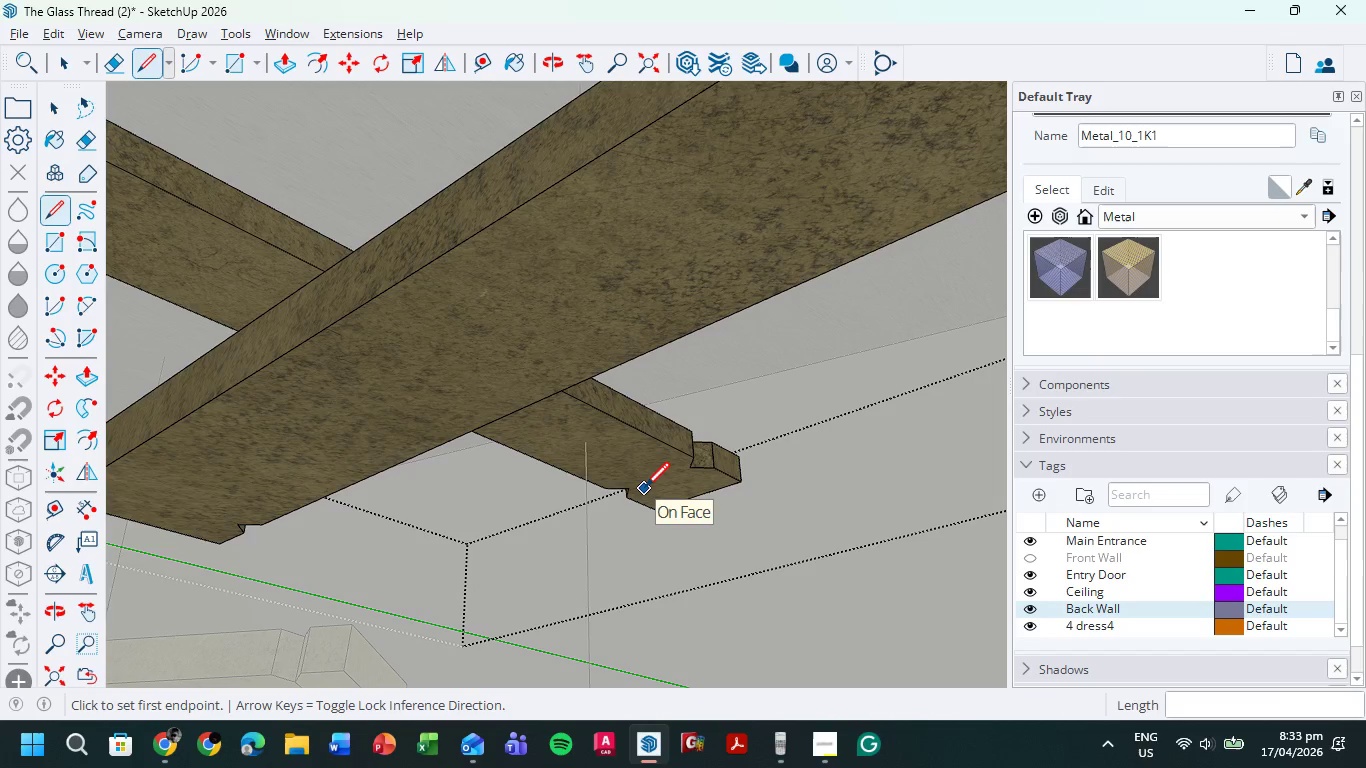 
wait(6.13)
 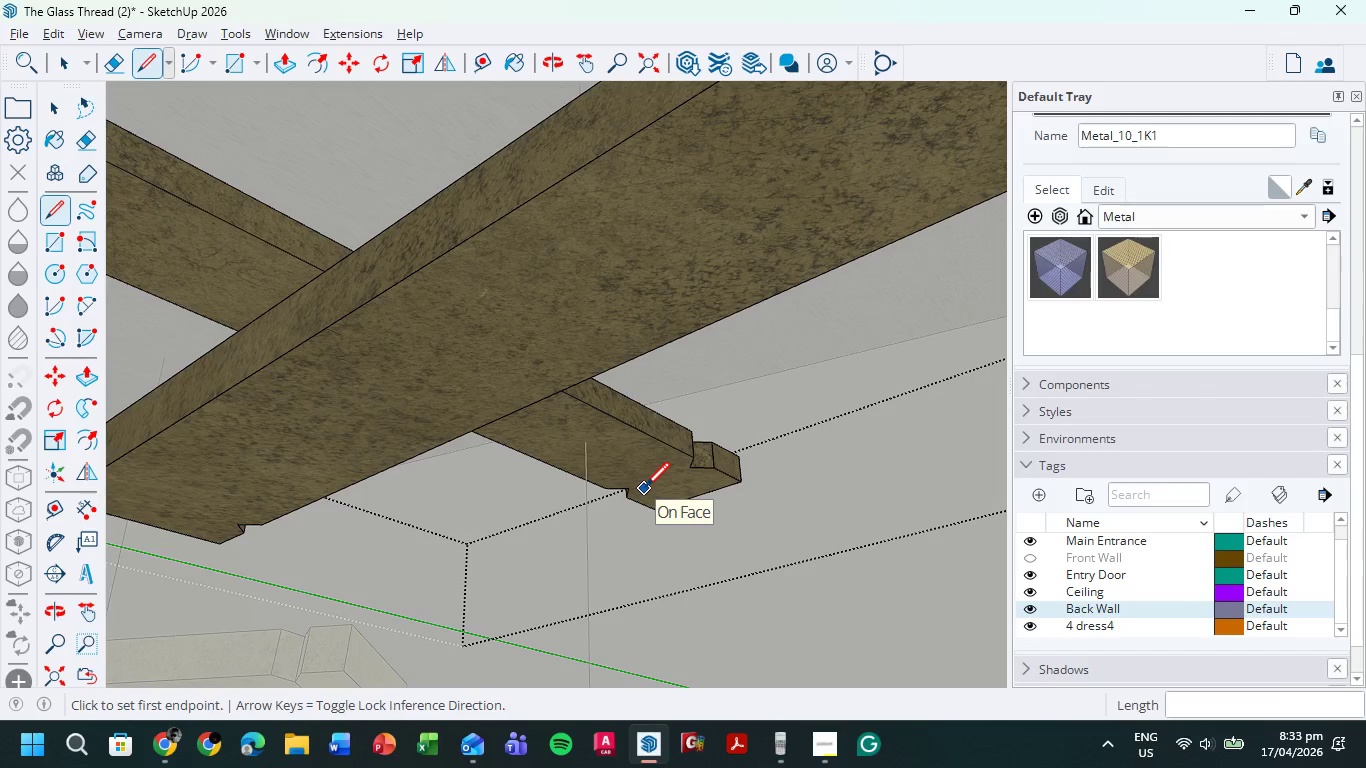 
scroll: coordinate [631, 503], scroll_direction: up, amount: 6.0
 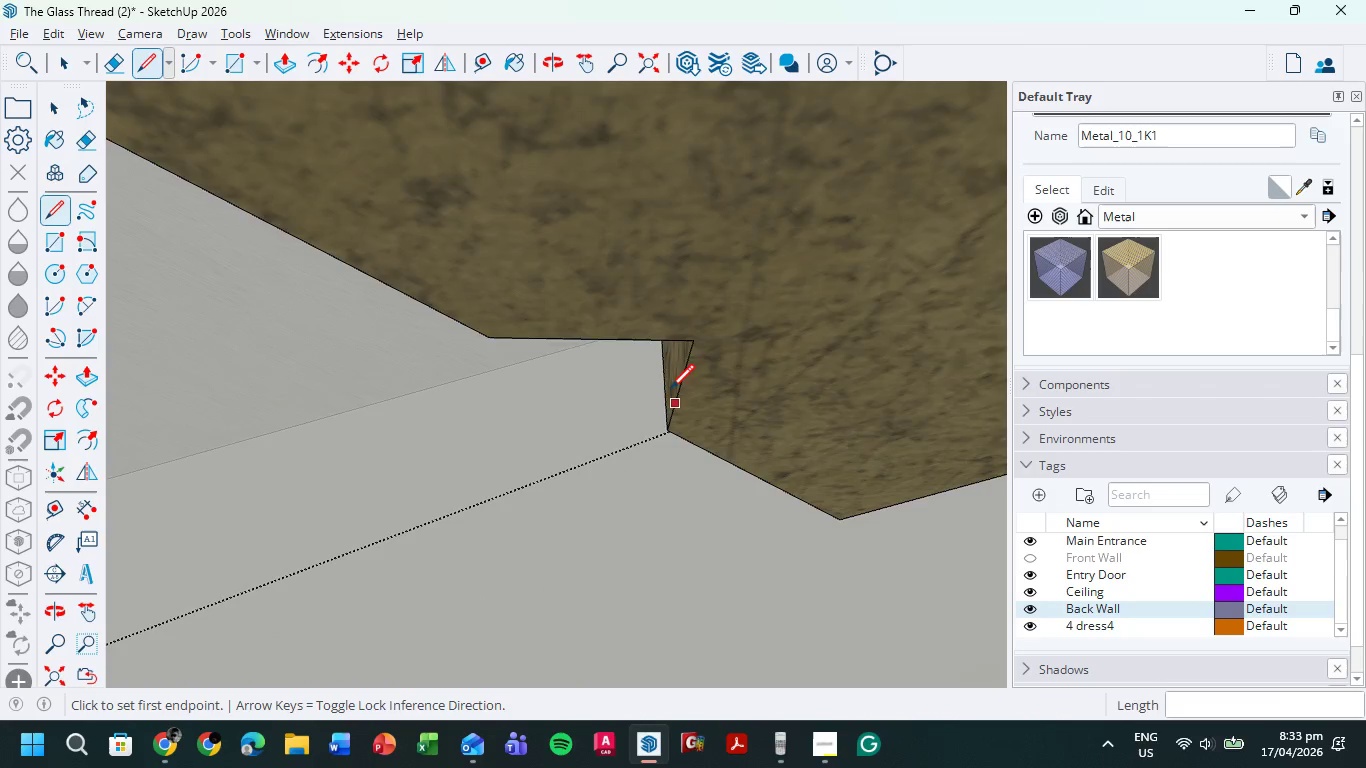 
scroll: coordinate [625, 402], scroll_direction: down, amount: 6.0
 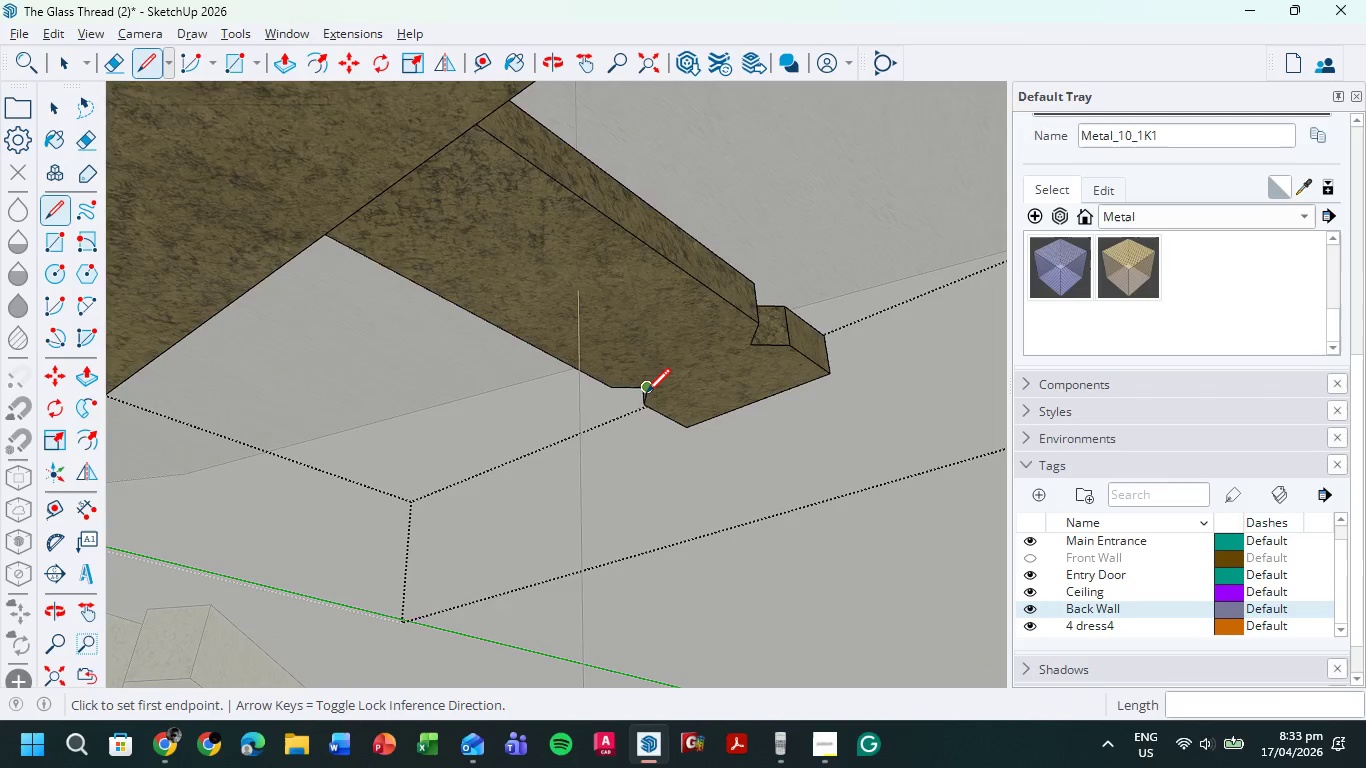 
scroll: coordinate [646, 395], scroll_direction: up, amount: 4.0
 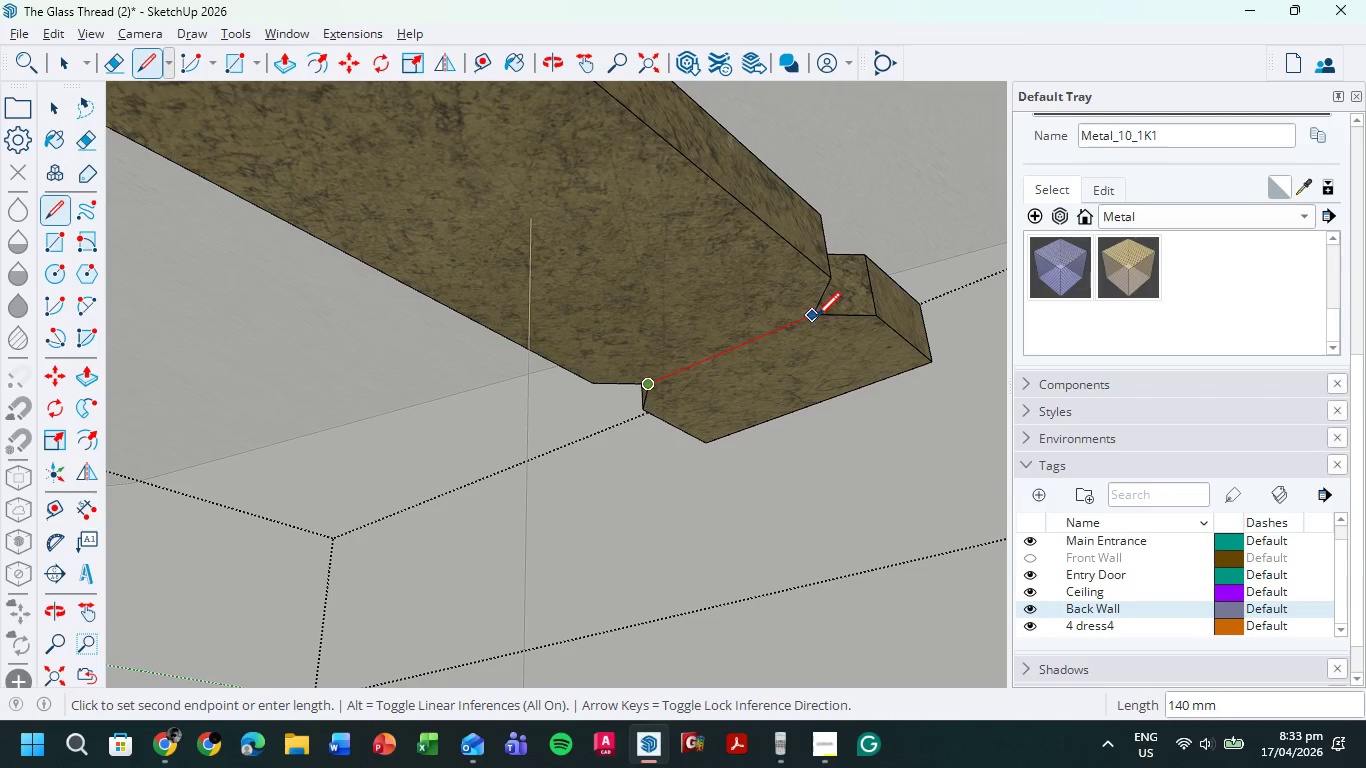 
left_click([816, 318])
 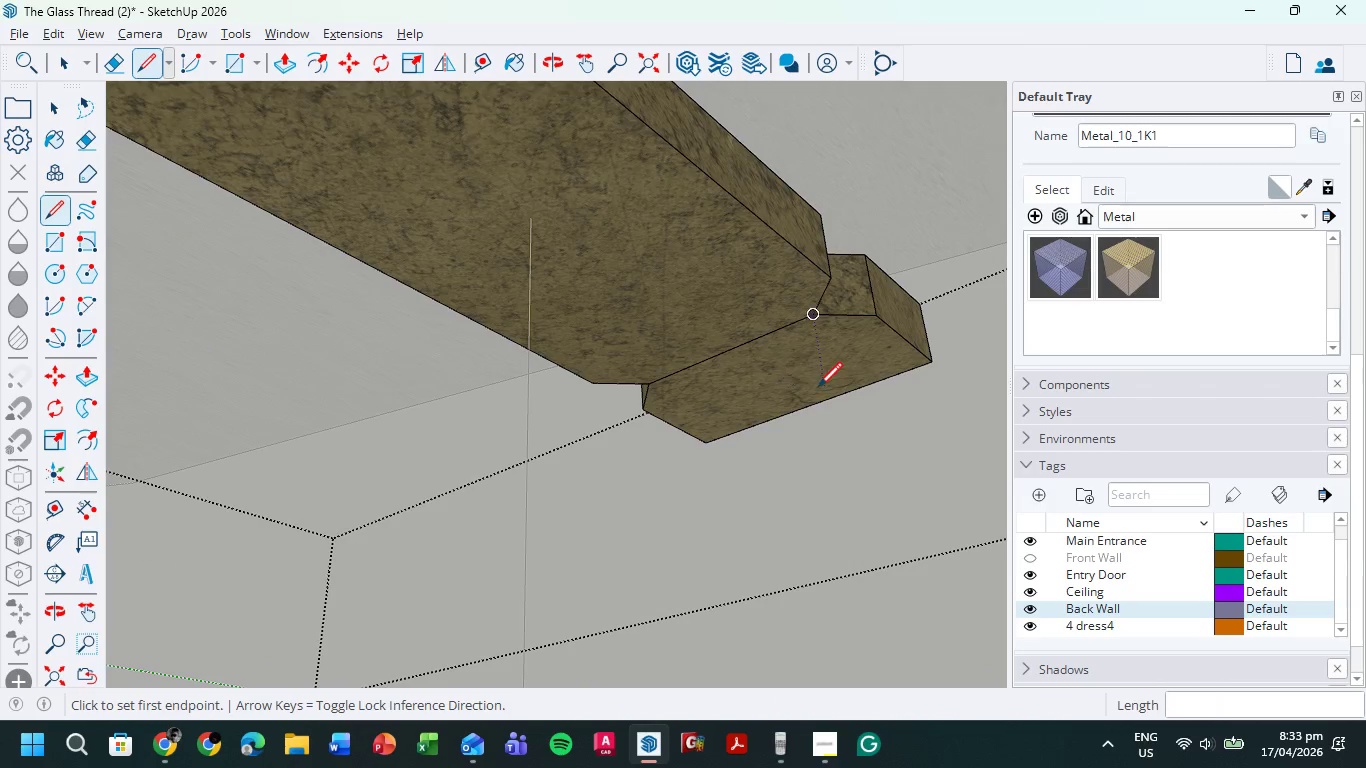 
scroll: coordinate [818, 390], scroll_direction: down, amount: 5.0
 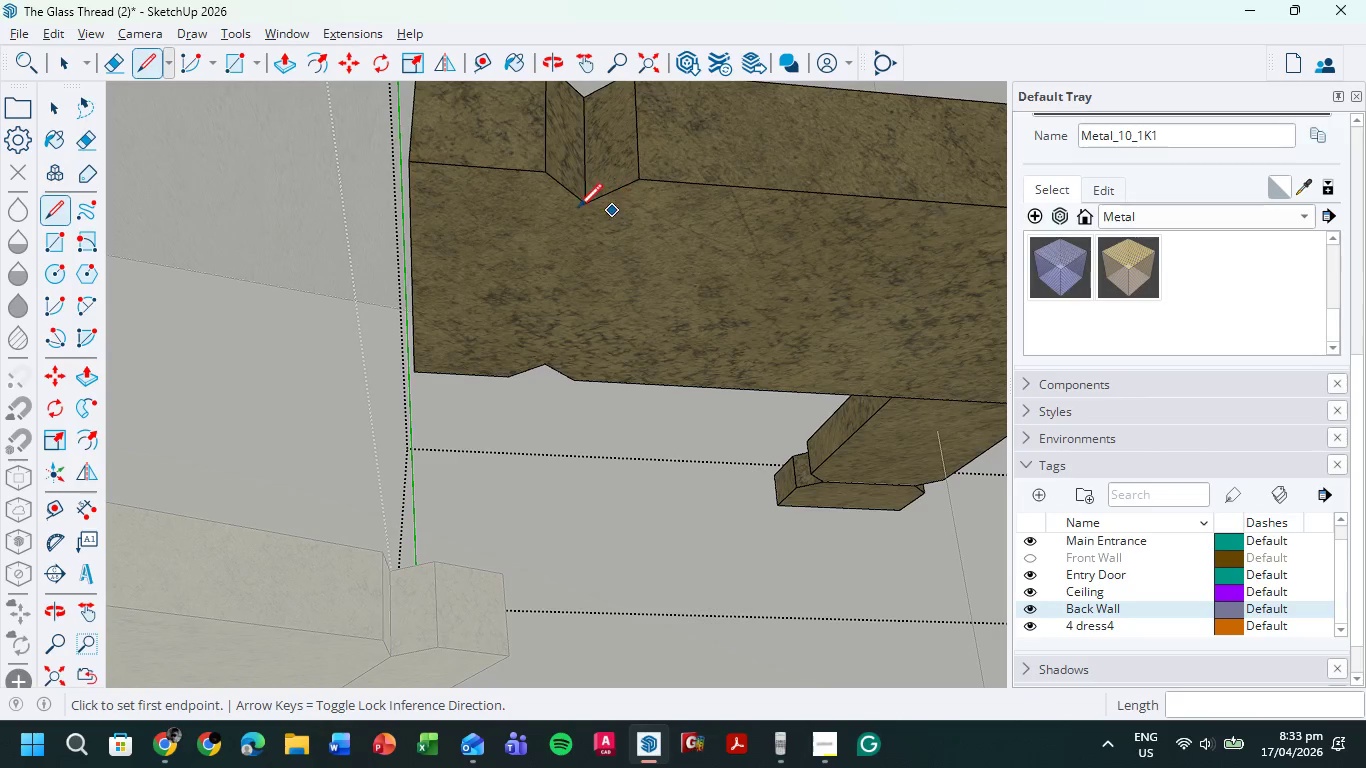 
left_click([585, 206])
 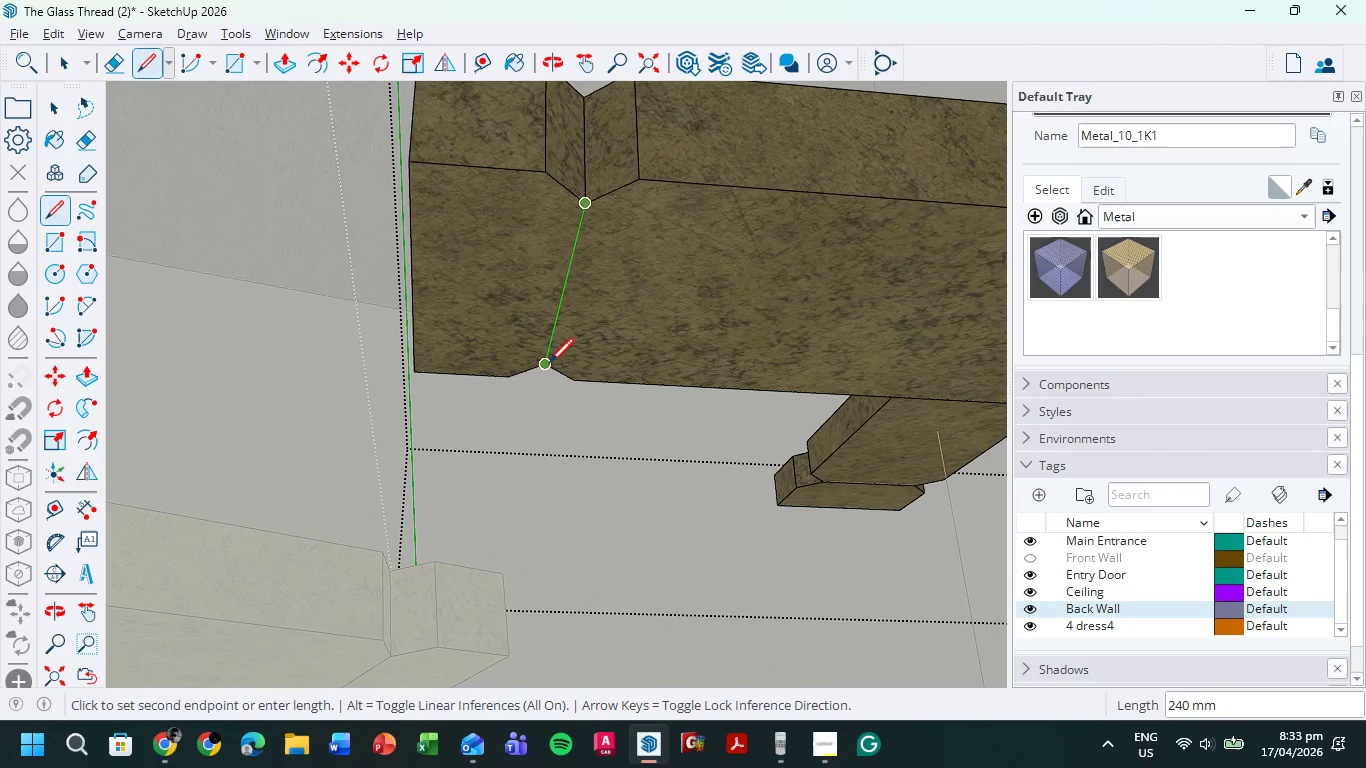 
left_click([548, 367])
 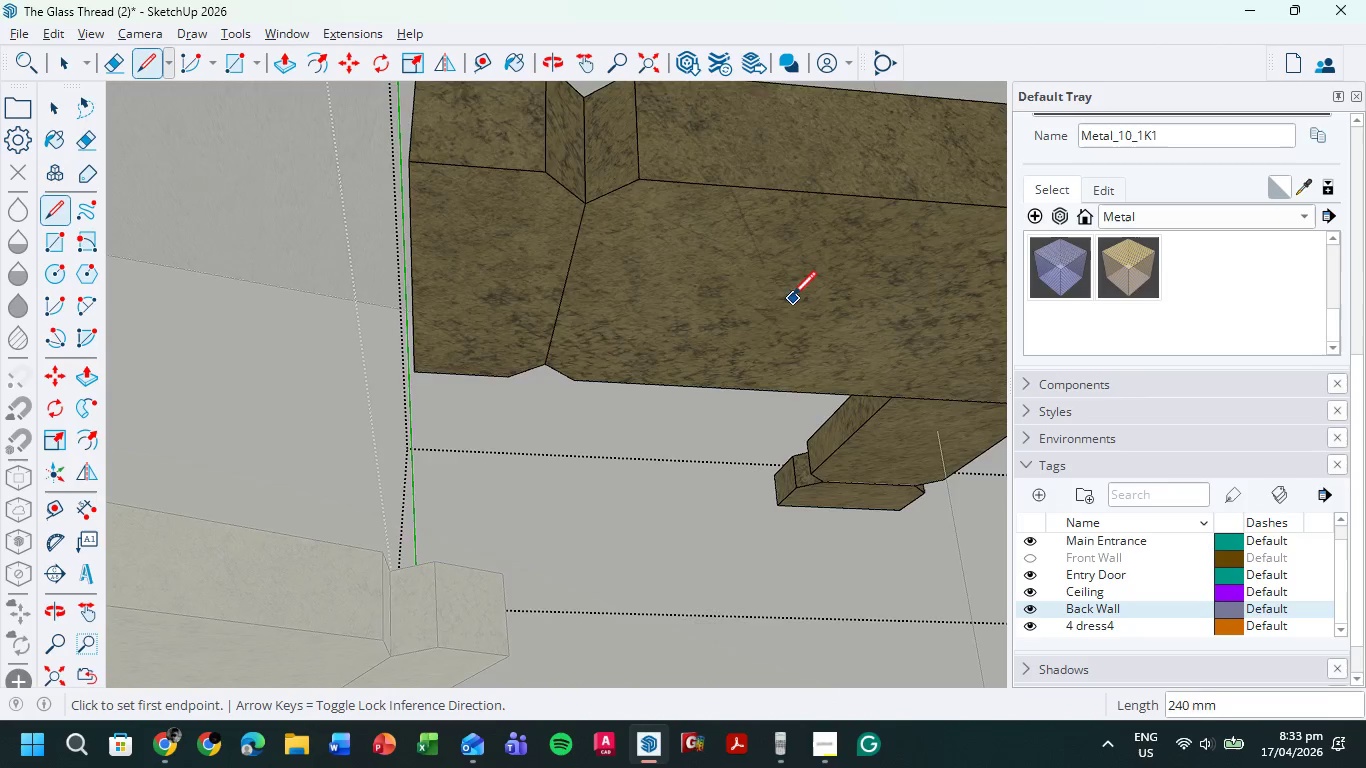 
scroll: coordinate [812, 345], scroll_direction: down, amount: 13.0
 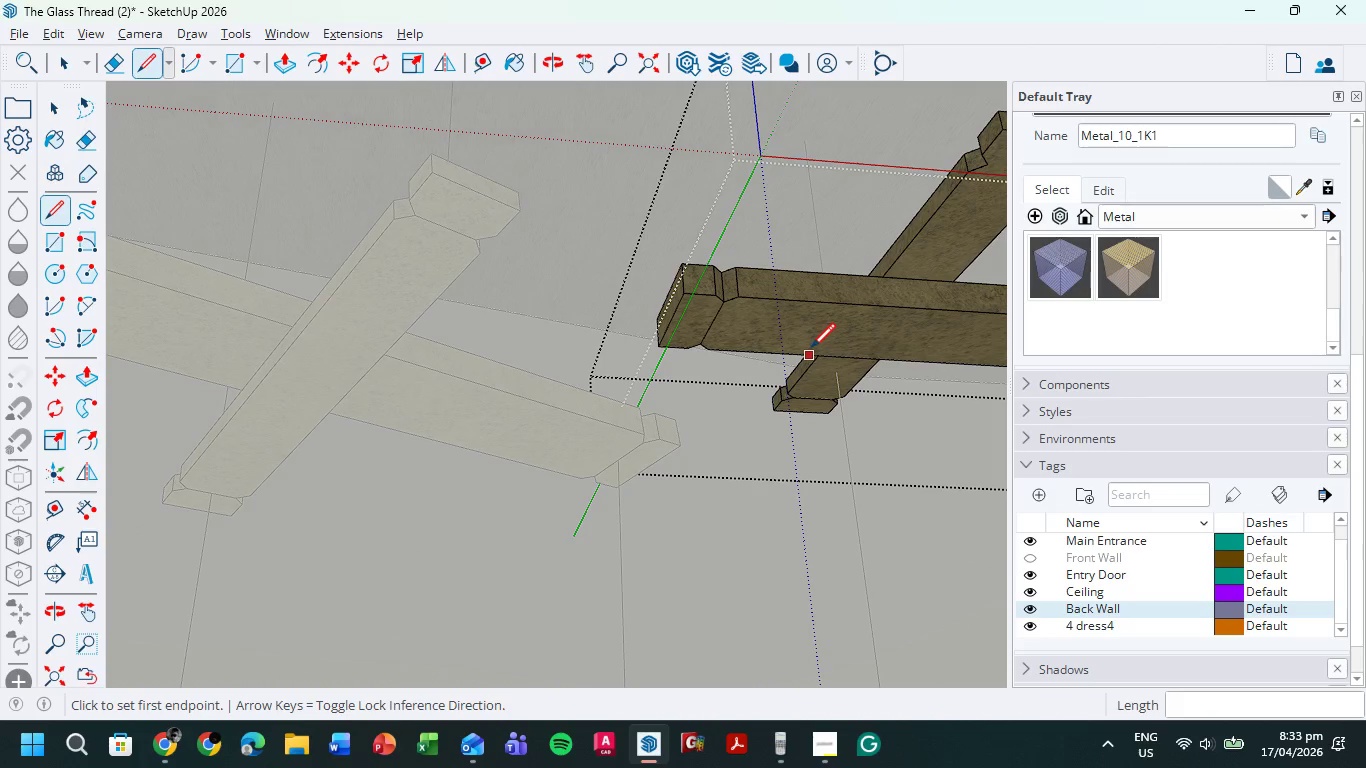 
hold_key(key=ShiftLeft, duration=0.62)
 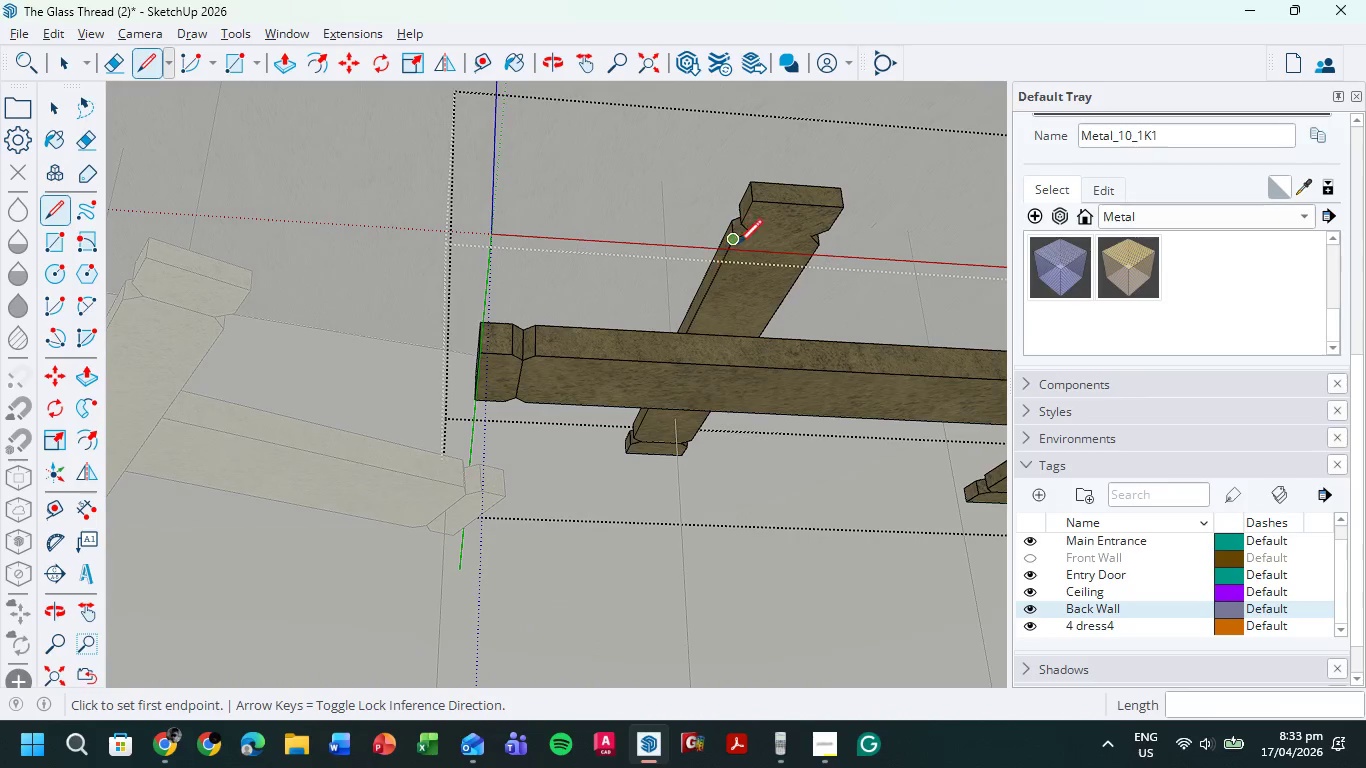 
scroll: coordinate [774, 240], scroll_direction: up, amount: 9.0
 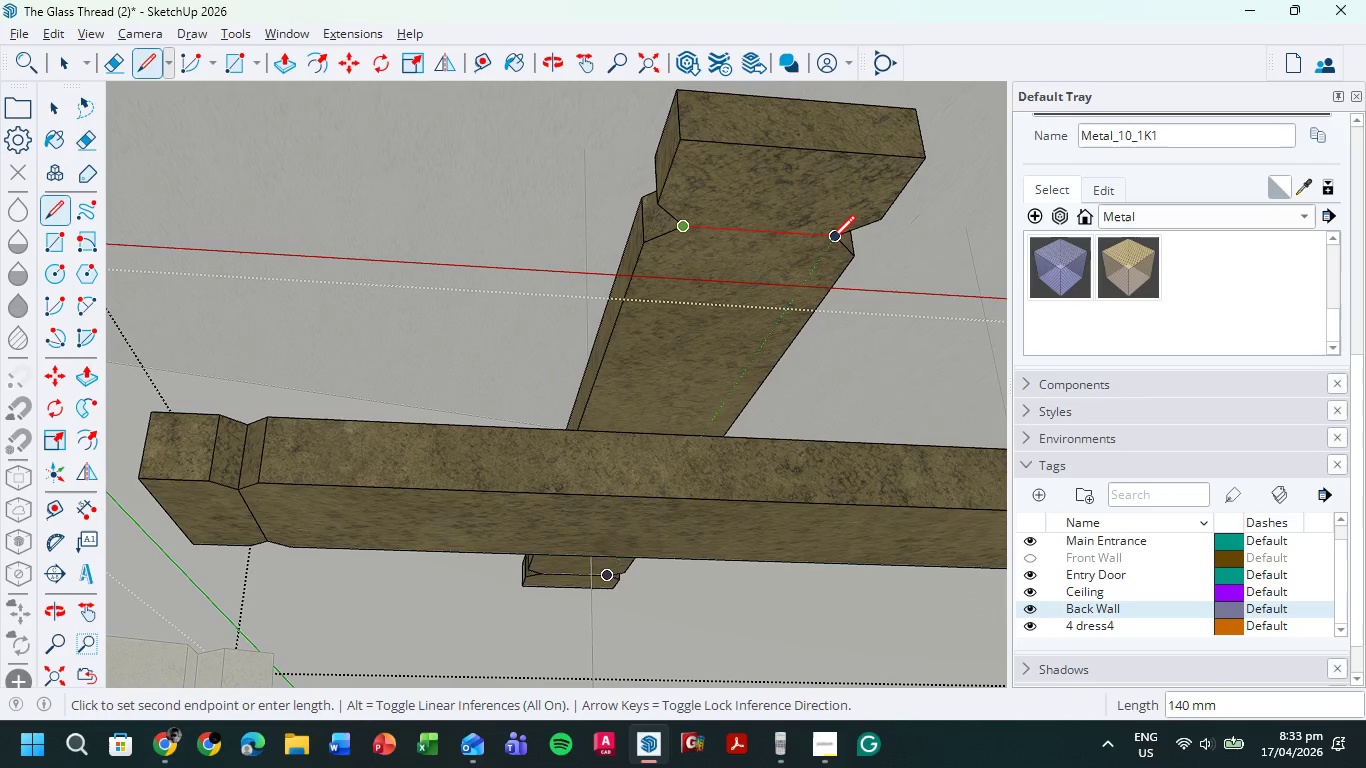 
left_click([833, 243])
 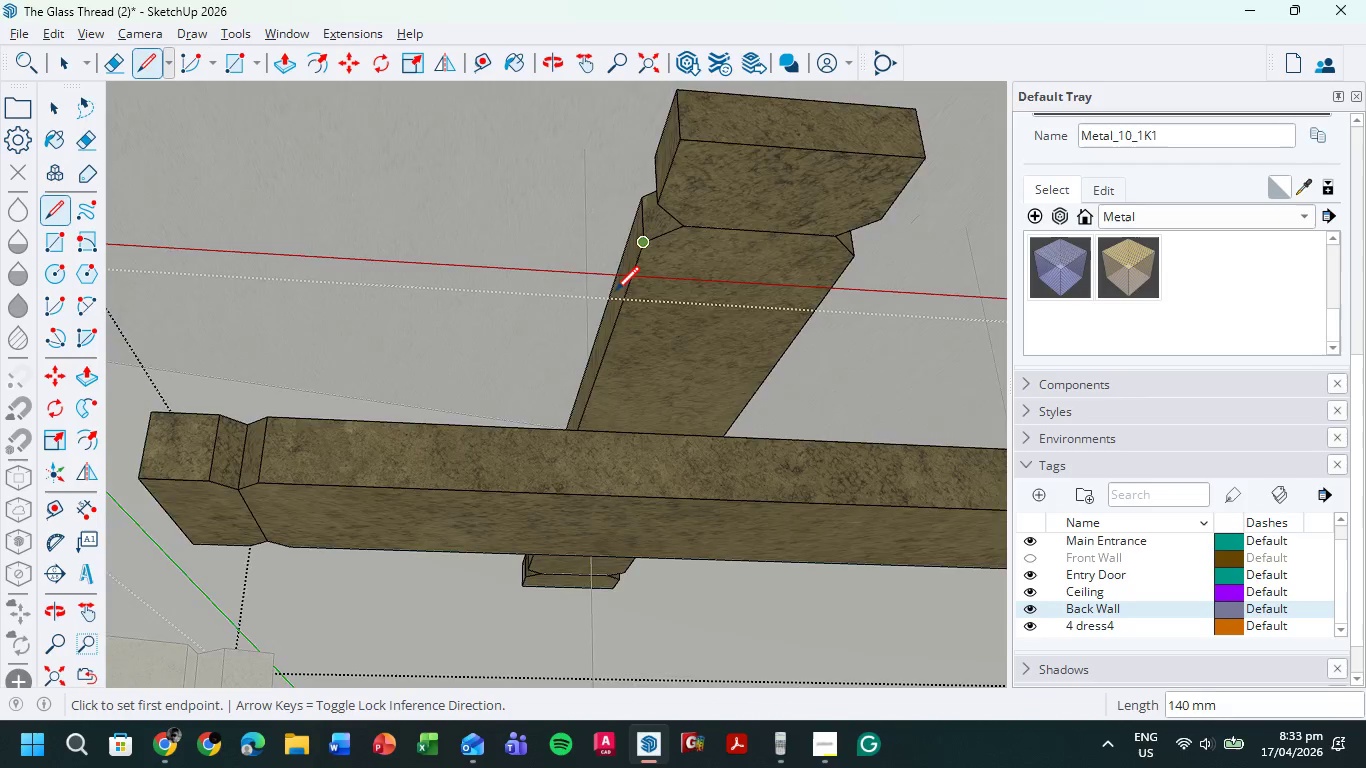 
scroll: coordinate [643, 389], scroll_direction: down, amount: 14.0
 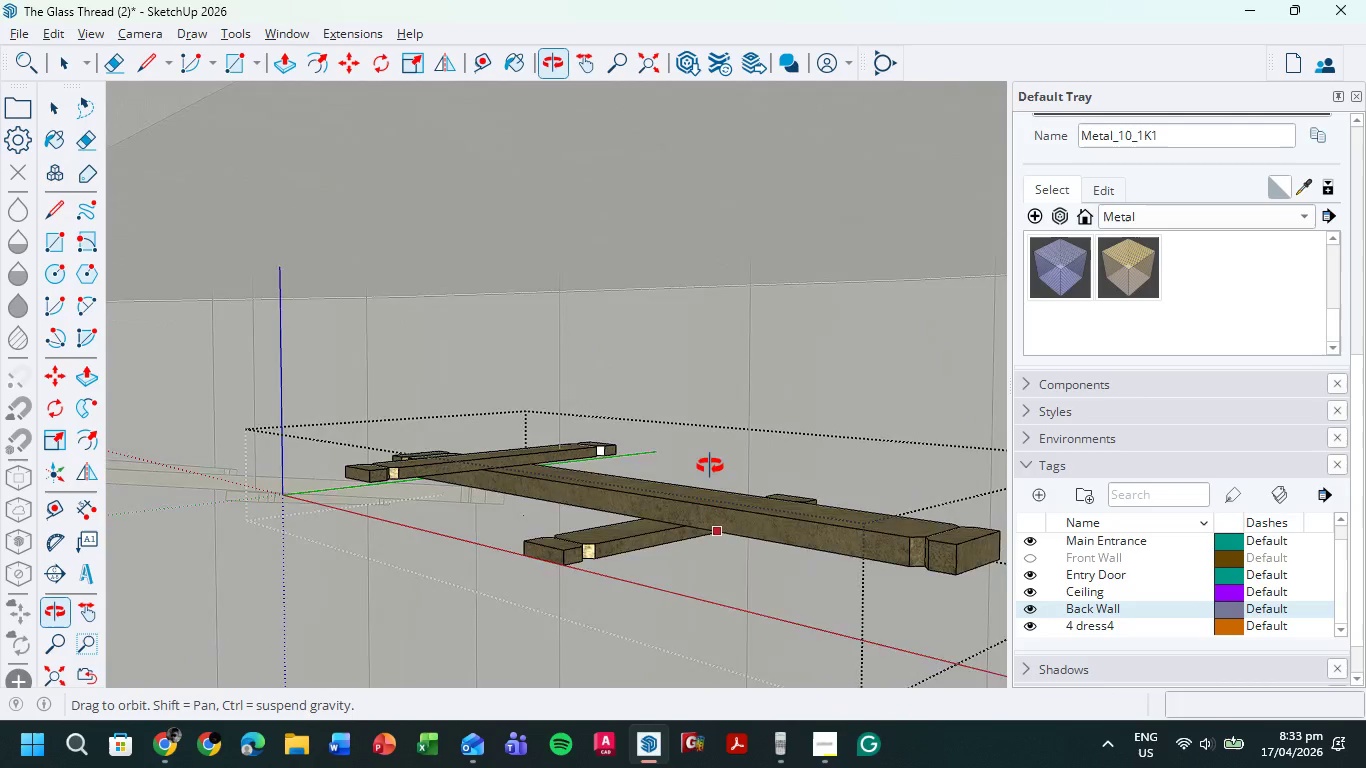 
hold_key(key=ShiftLeft, duration=0.5)
 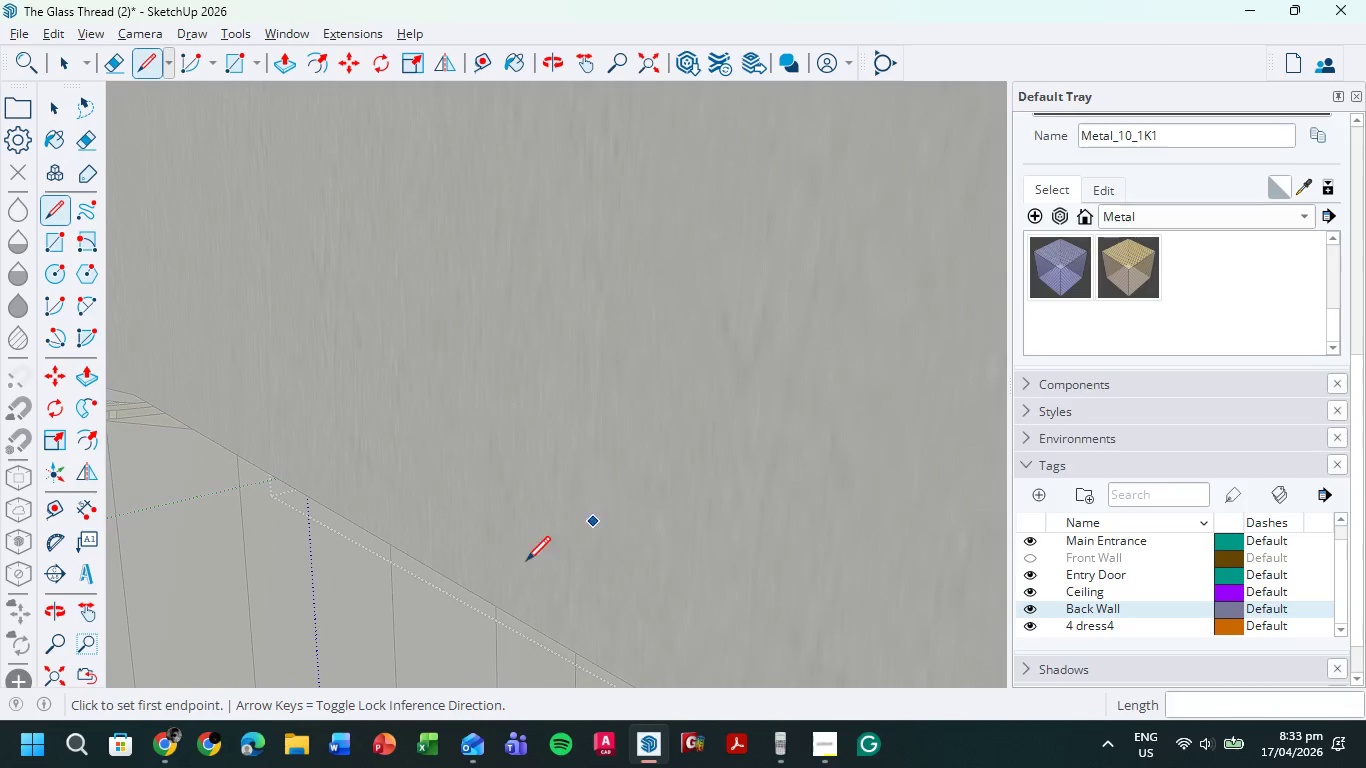 
key(Shift+ShiftLeft)
 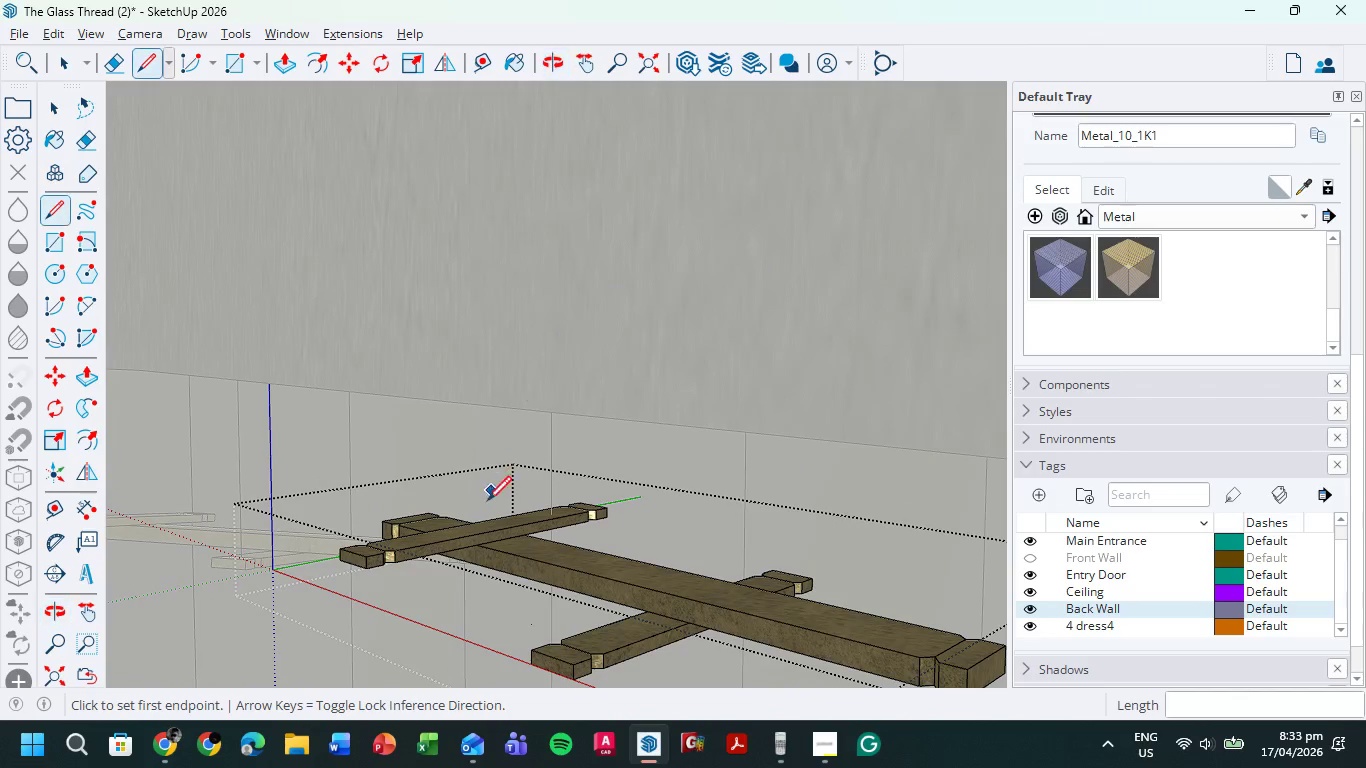 
hold_key(key=ShiftLeft, duration=0.62)
 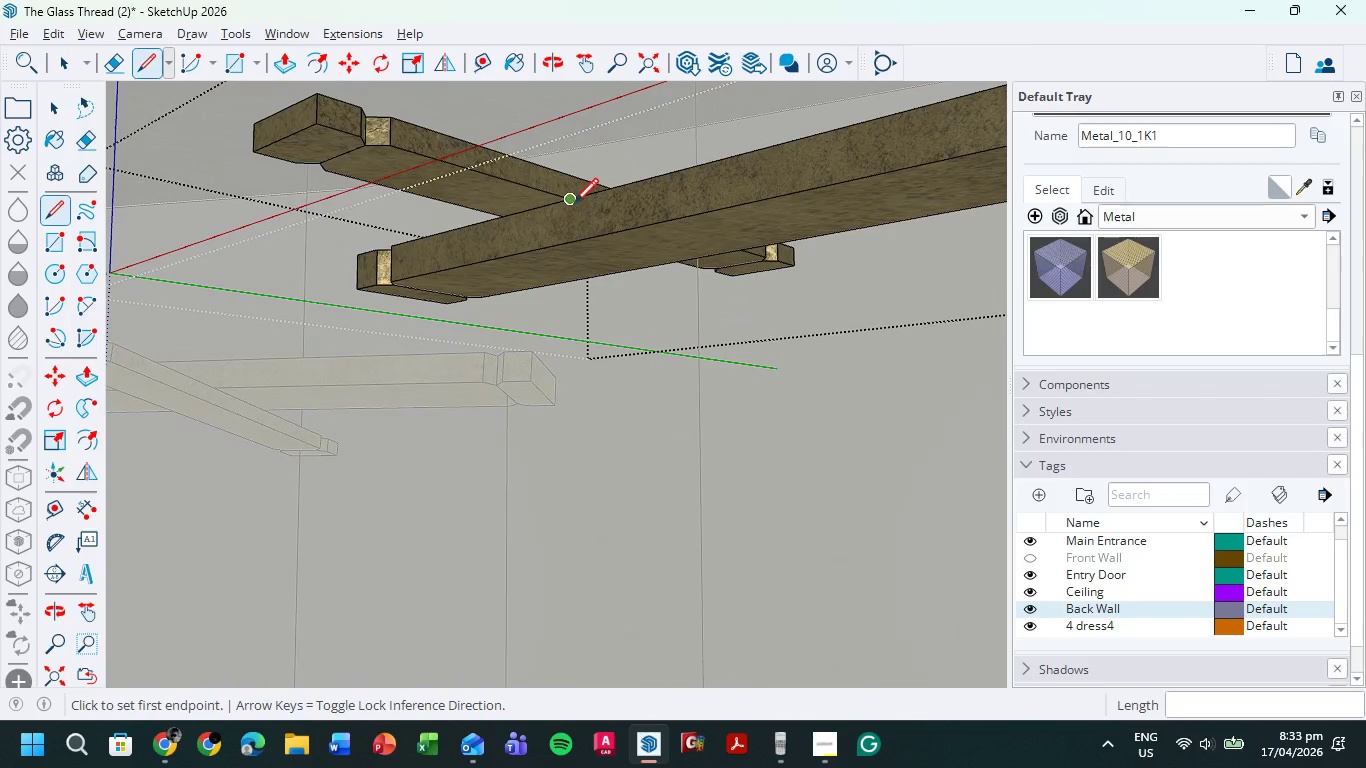 
scroll: coordinate [481, 535], scroll_direction: up, amount: 8.0
 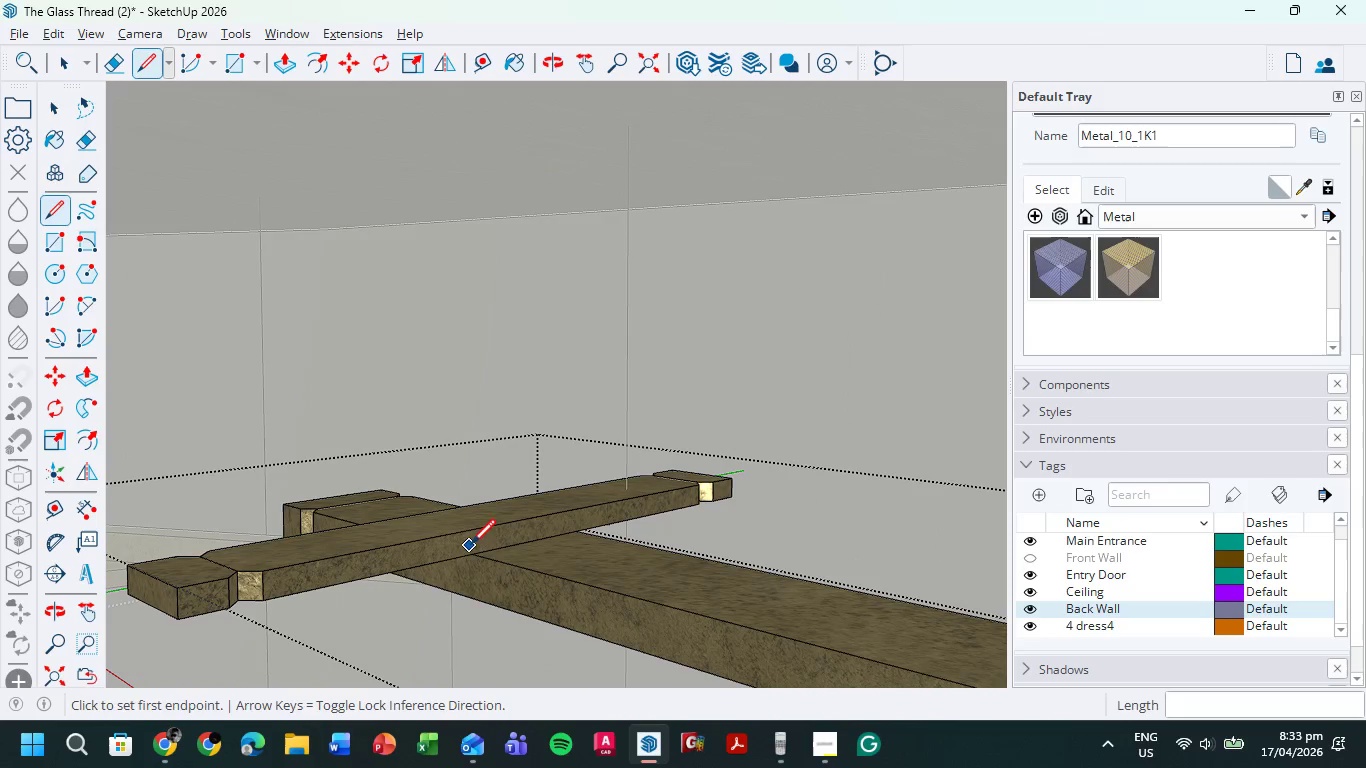 
scroll: coordinate [574, 231], scroll_direction: down, amount: 15.0
 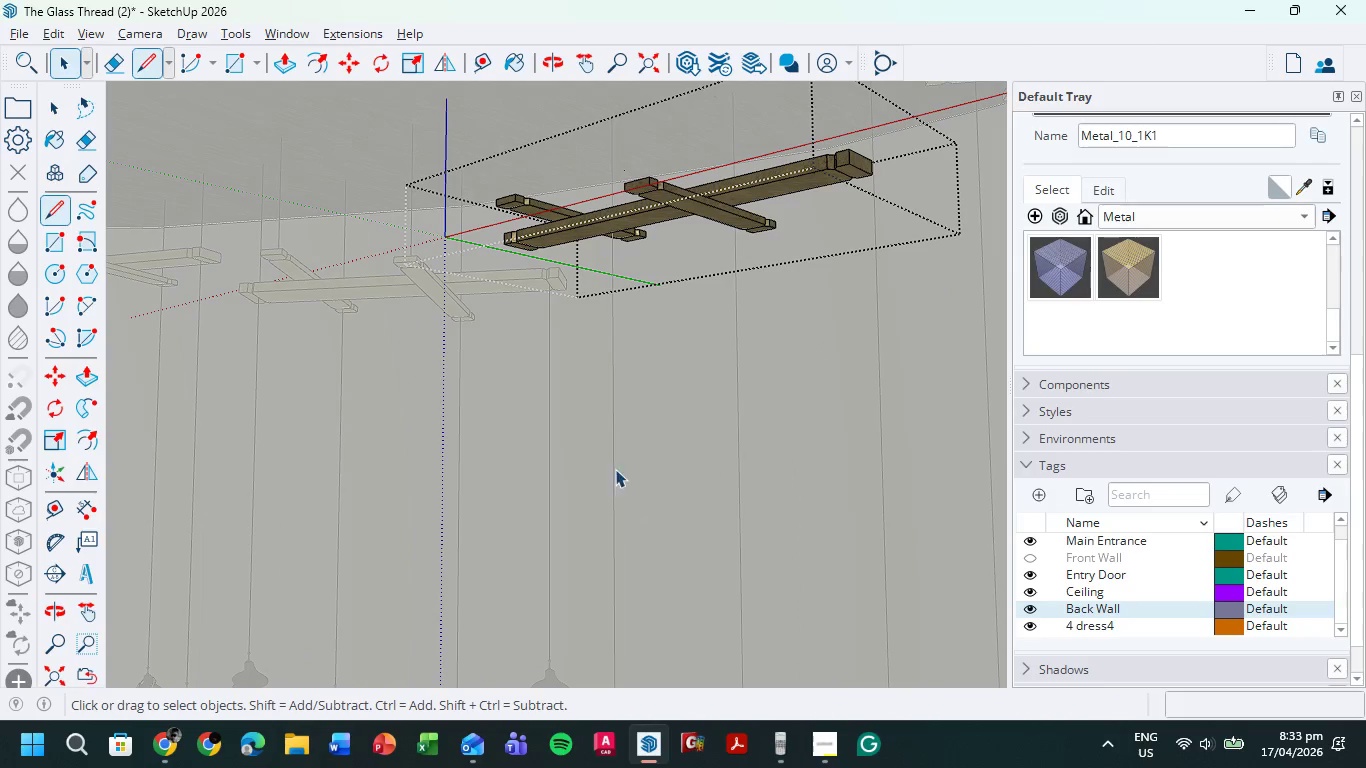 
double_click([626, 501])
 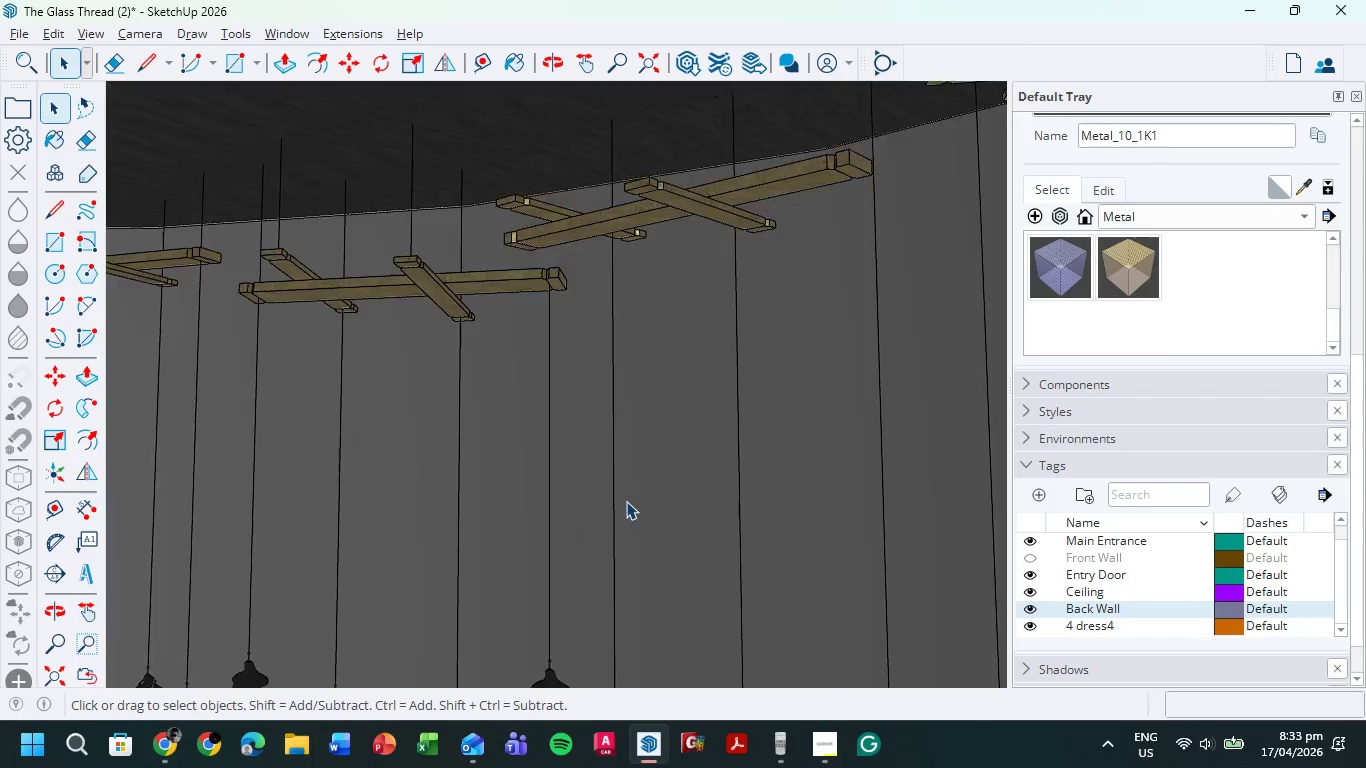 
triple_click([626, 501])
 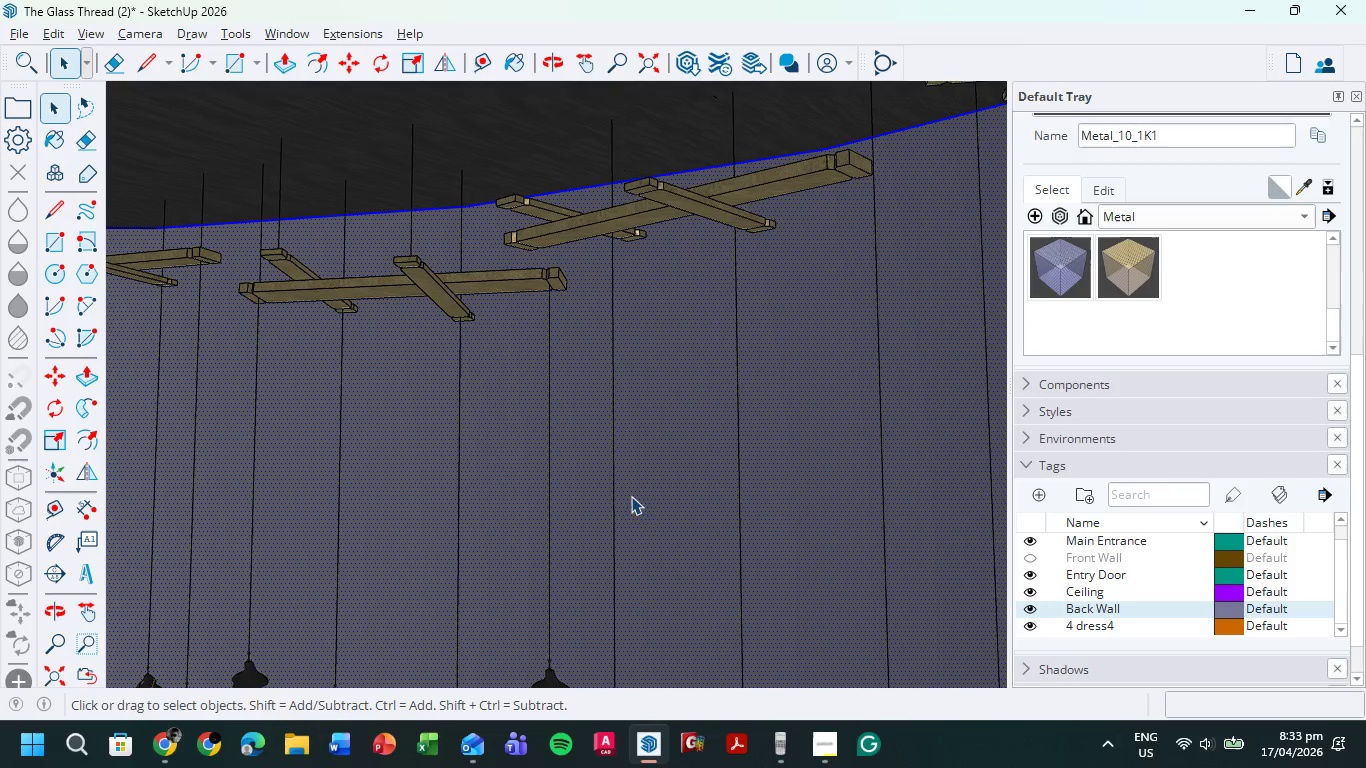 
key(Shift+ShiftLeft)
 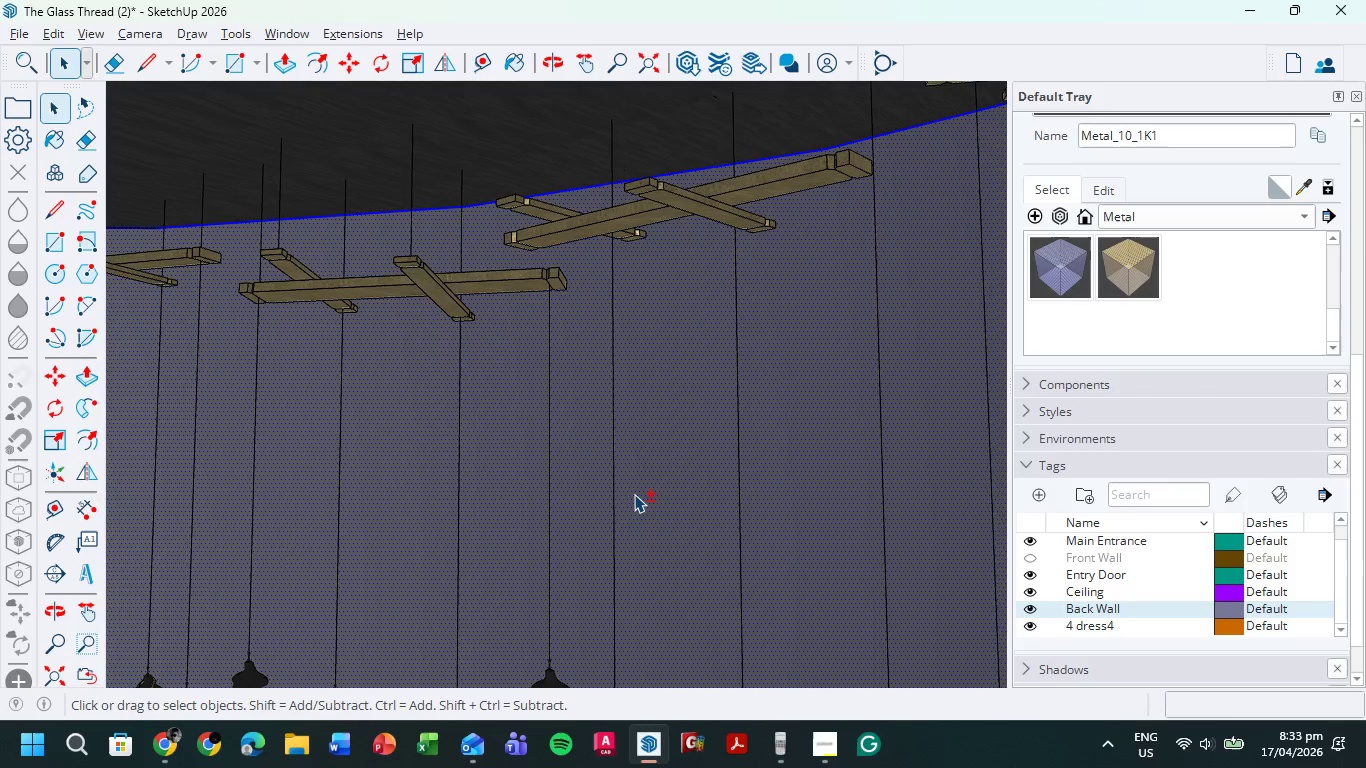 
left_click([634, 494])
 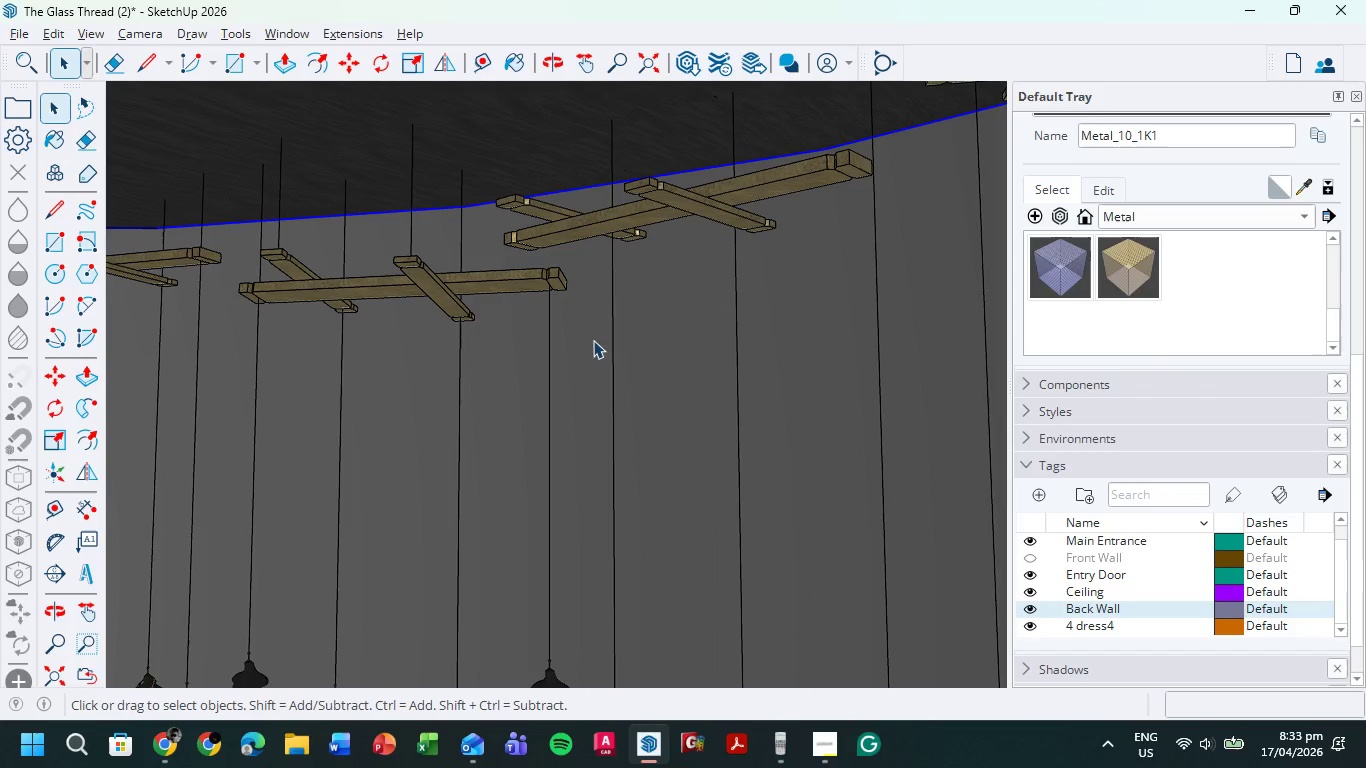 
scroll: coordinate [591, 412], scroll_direction: down, amount: 14.0
 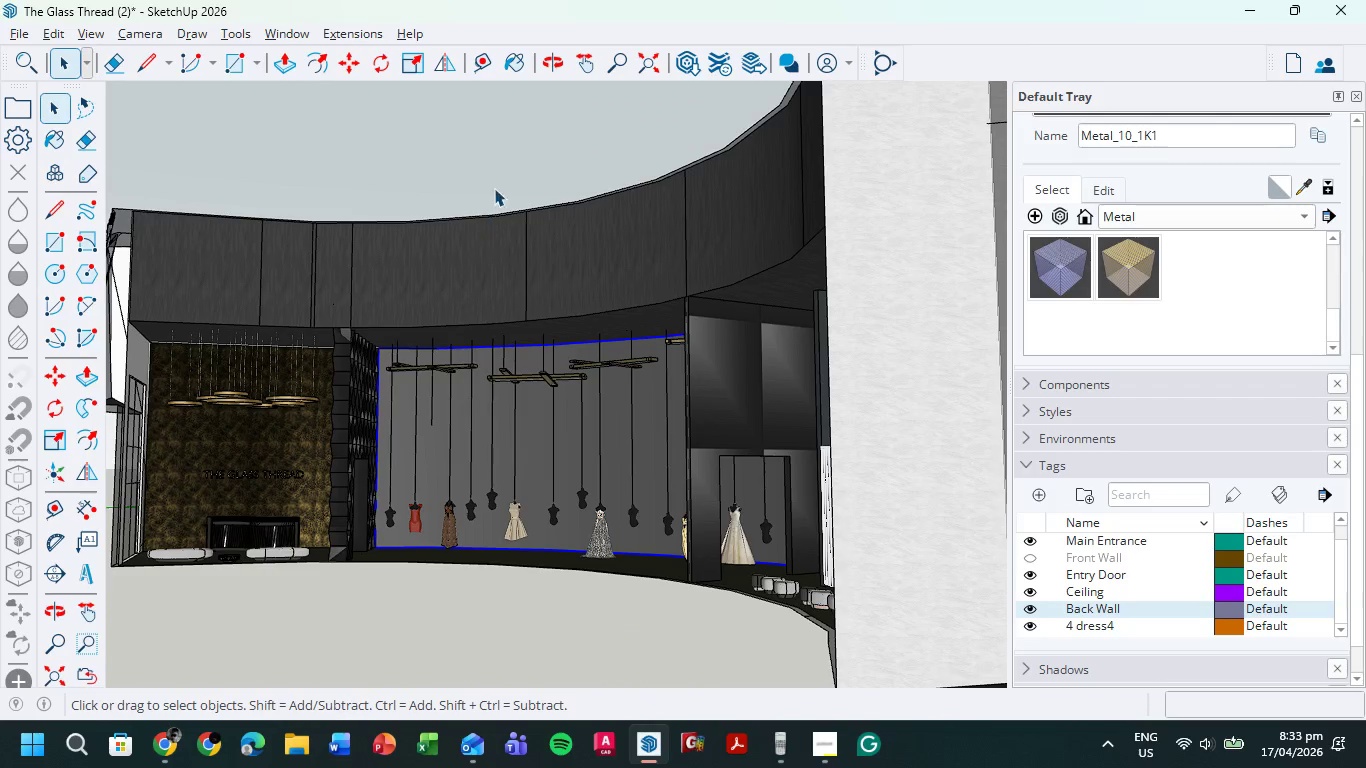 
left_click_drag(start_coordinate=[497, 168], to_coordinate=[510, 174])
 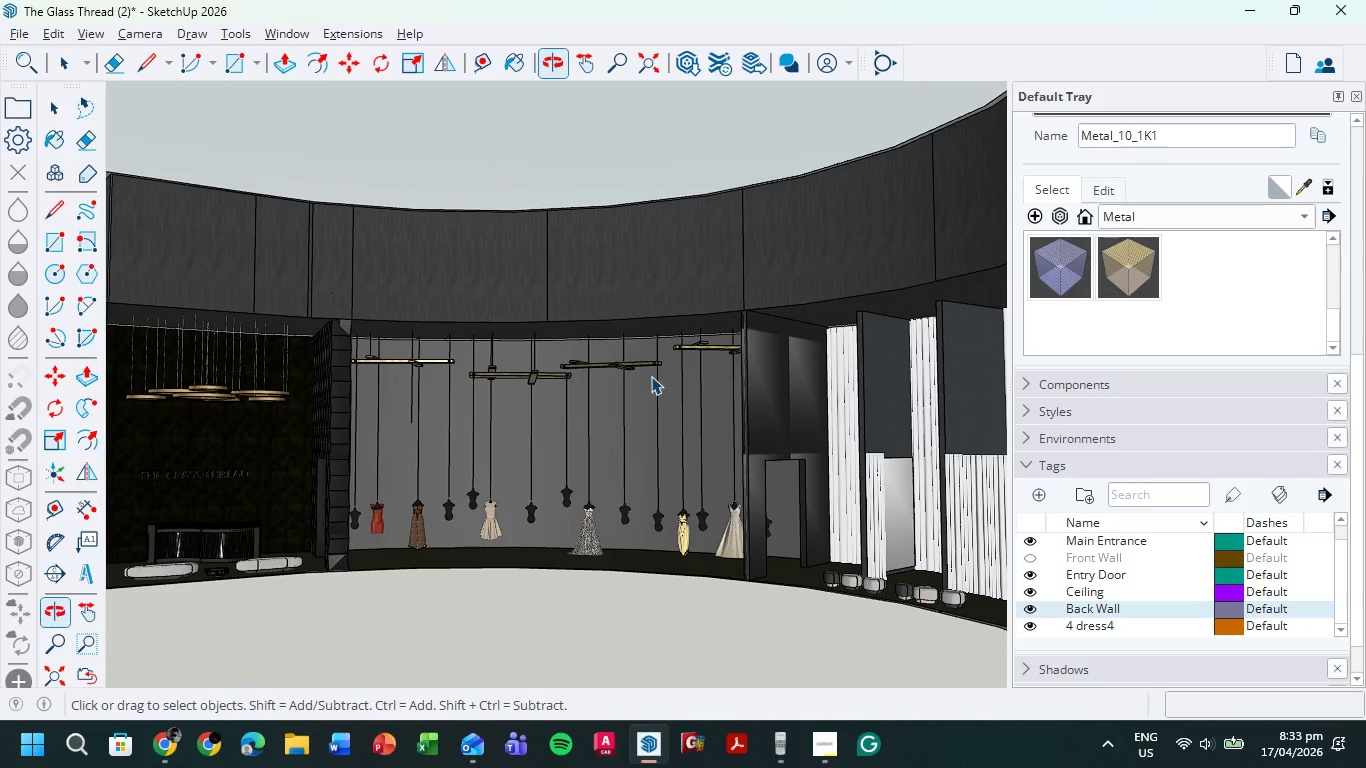 
hold_key(key=ShiftLeft, duration=0.45)
 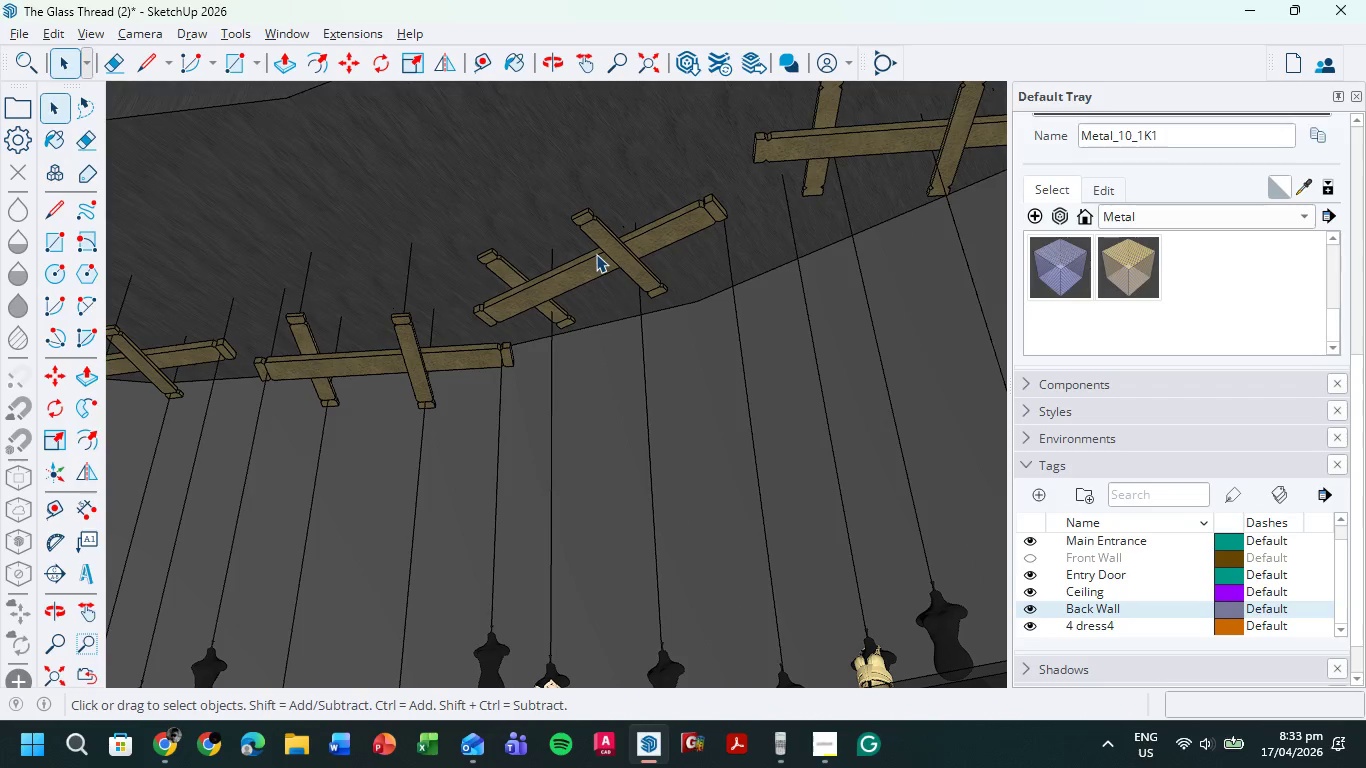 
scroll: coordinate [654, 359], scroll_direction: up, amount: 10.0
 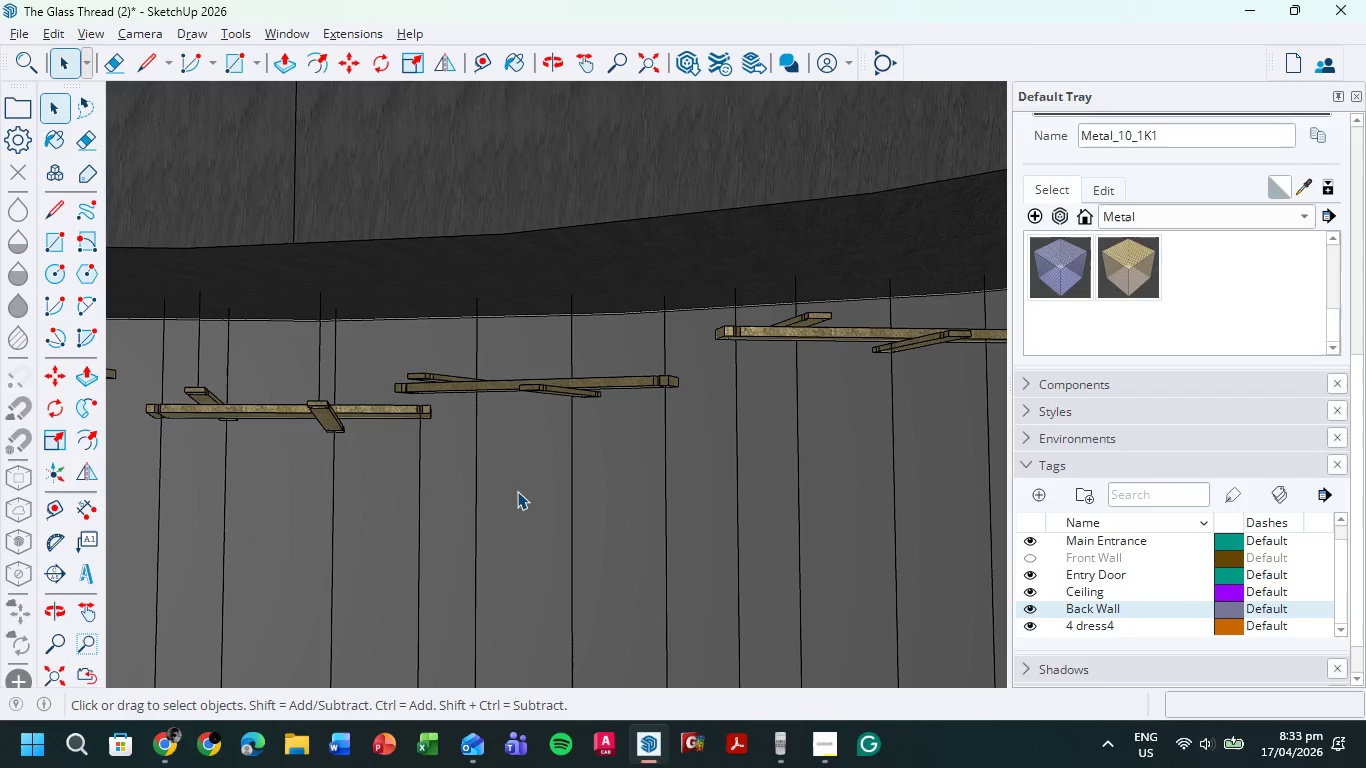 
left_click([593, 265])
 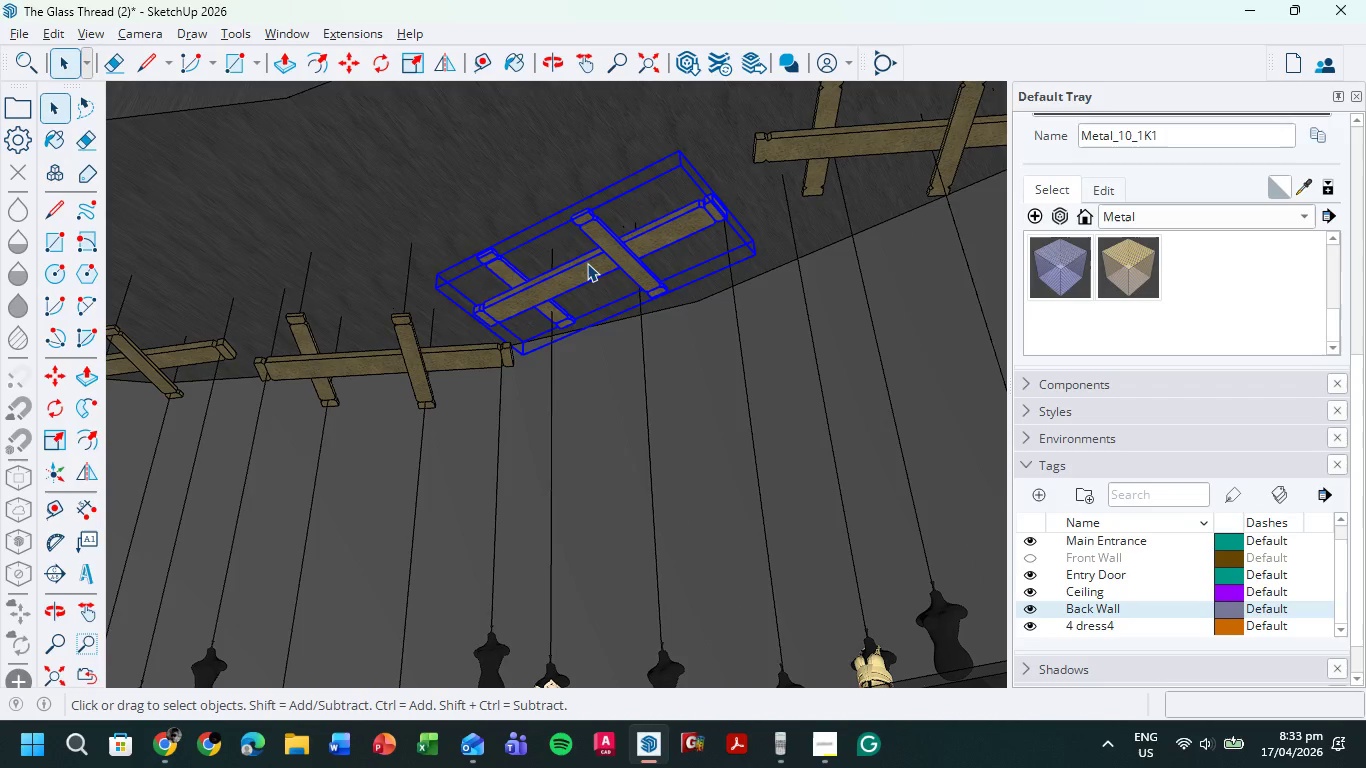 
key(M)
 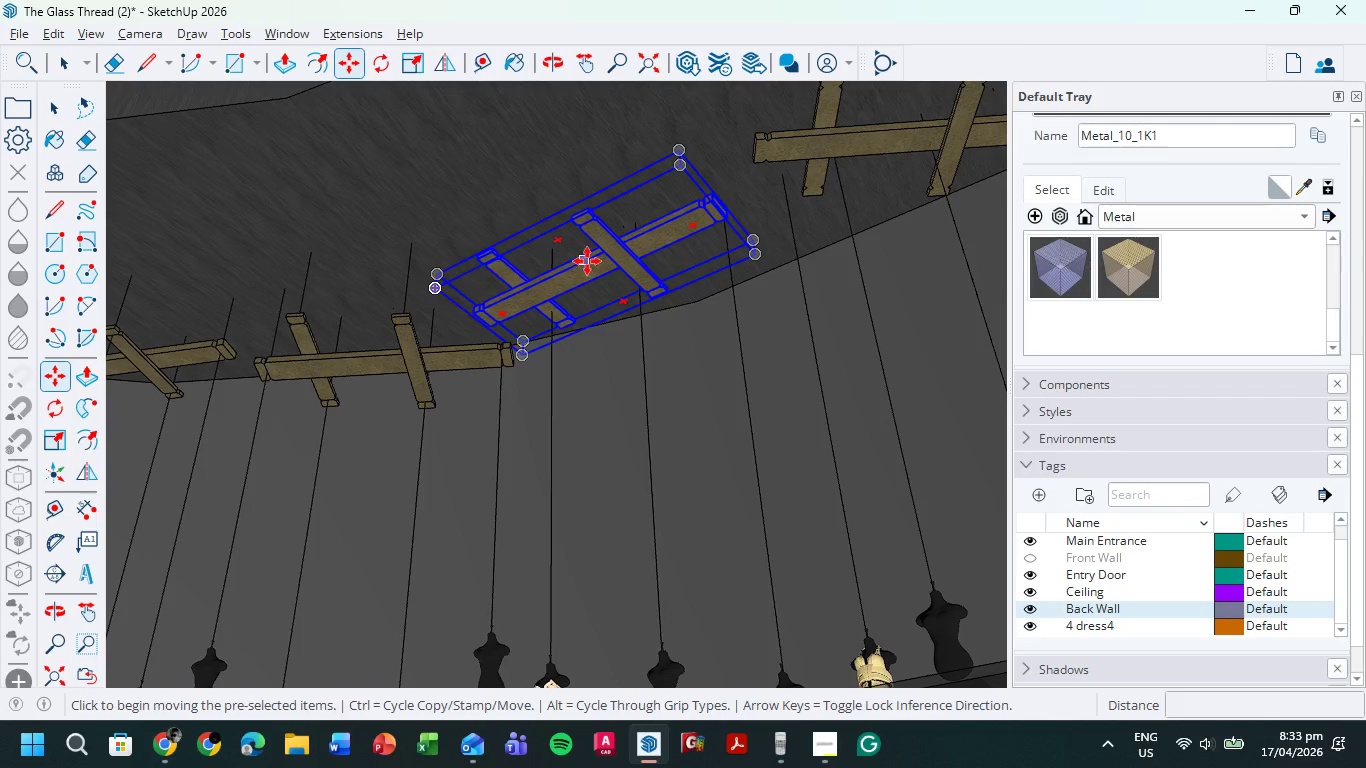 
scroll: coordinate [586, 260], scroll_direction: up, amount: 7.0
 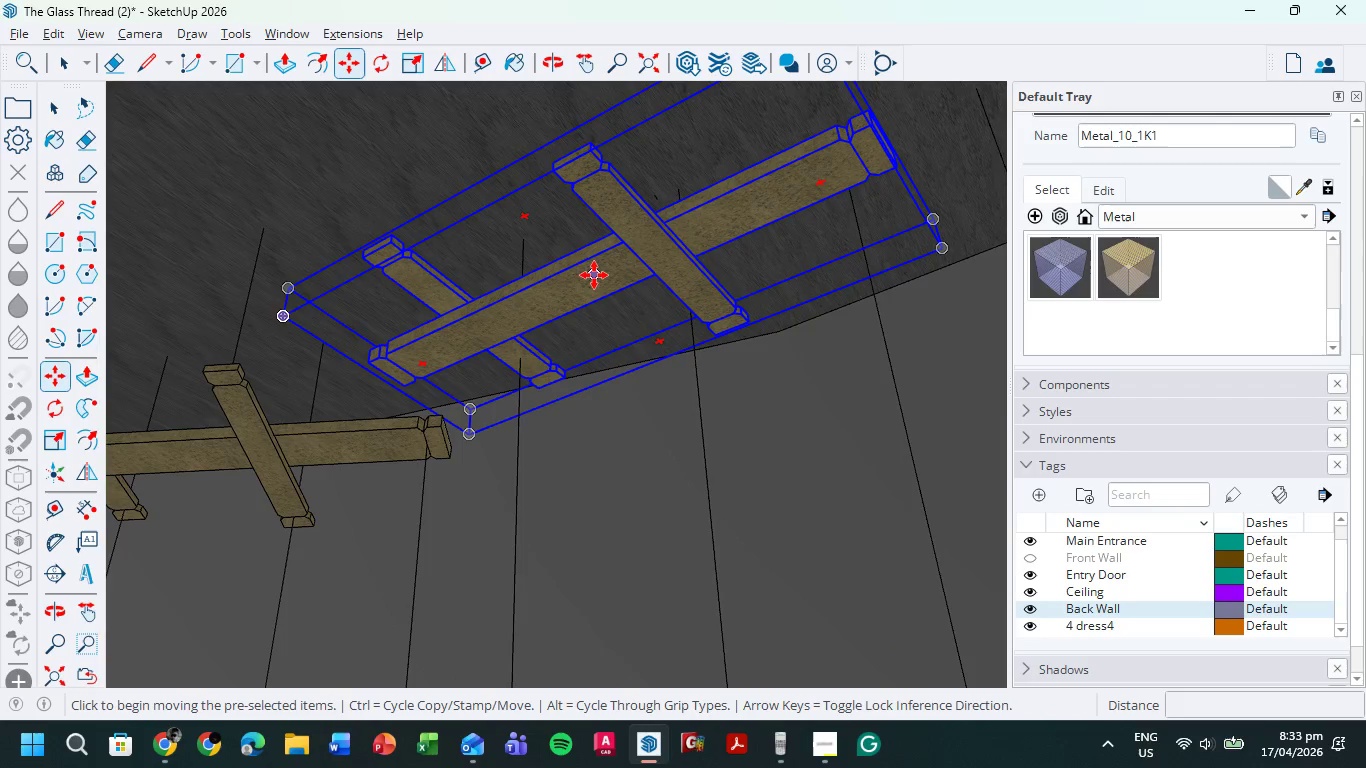 
left_click([594, 276])
 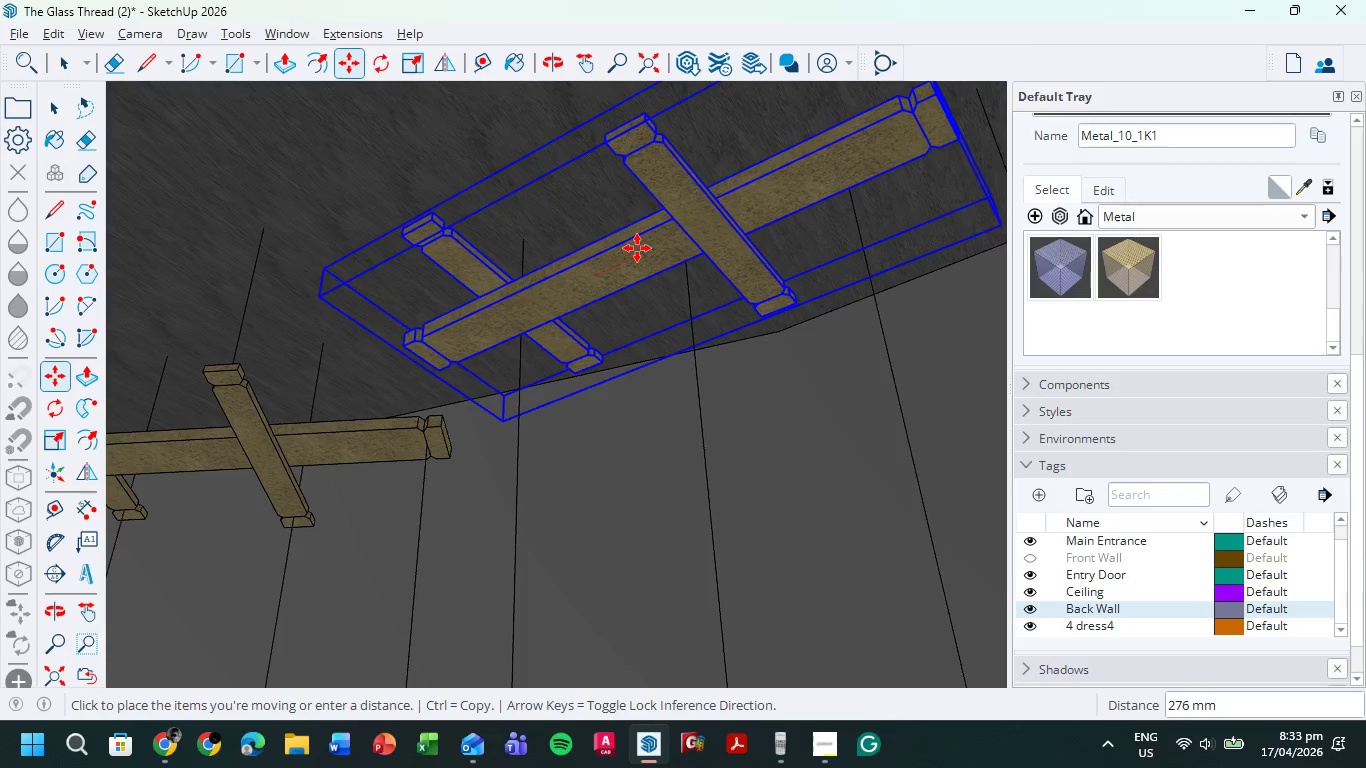 
left_click([639, 246])
 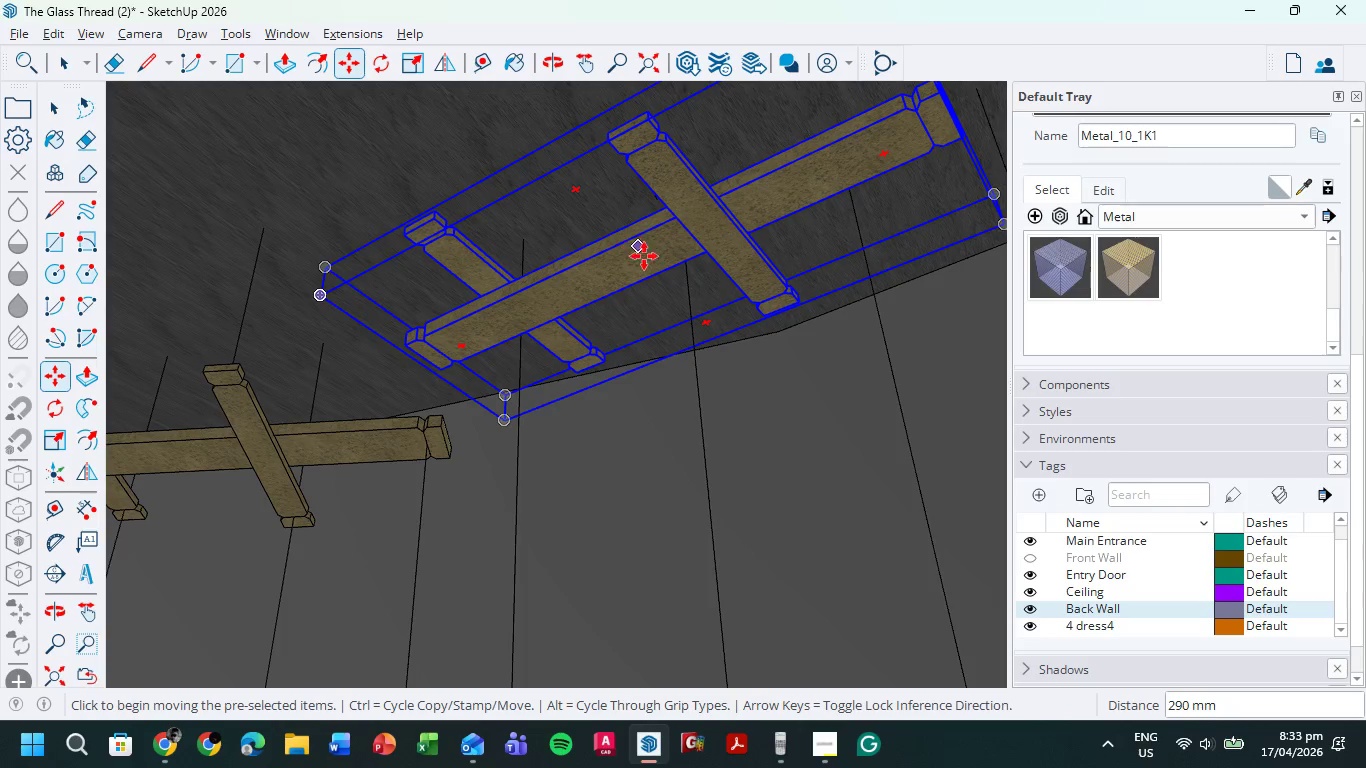 
scroll: coordinate [663, 382], scroll_direction: down, amount: 15.0
 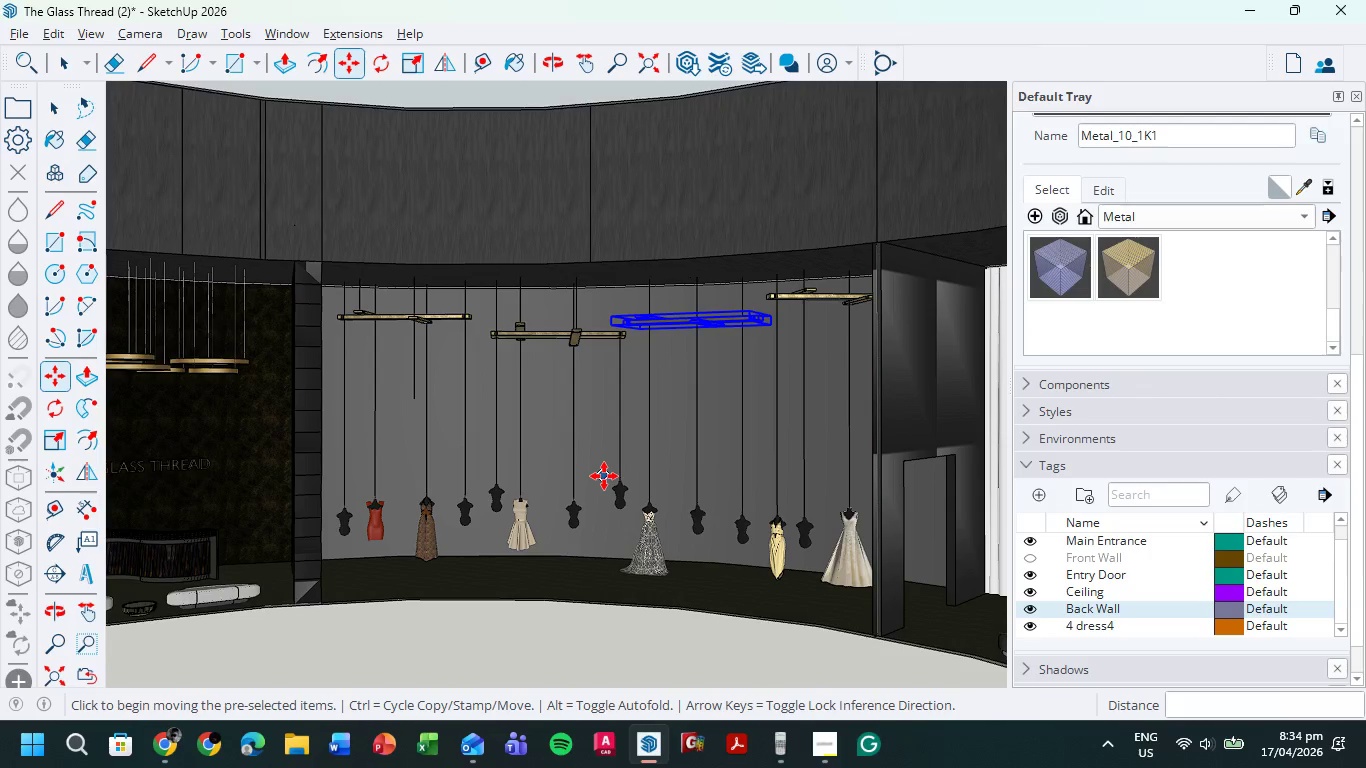 
wait(32.01)
 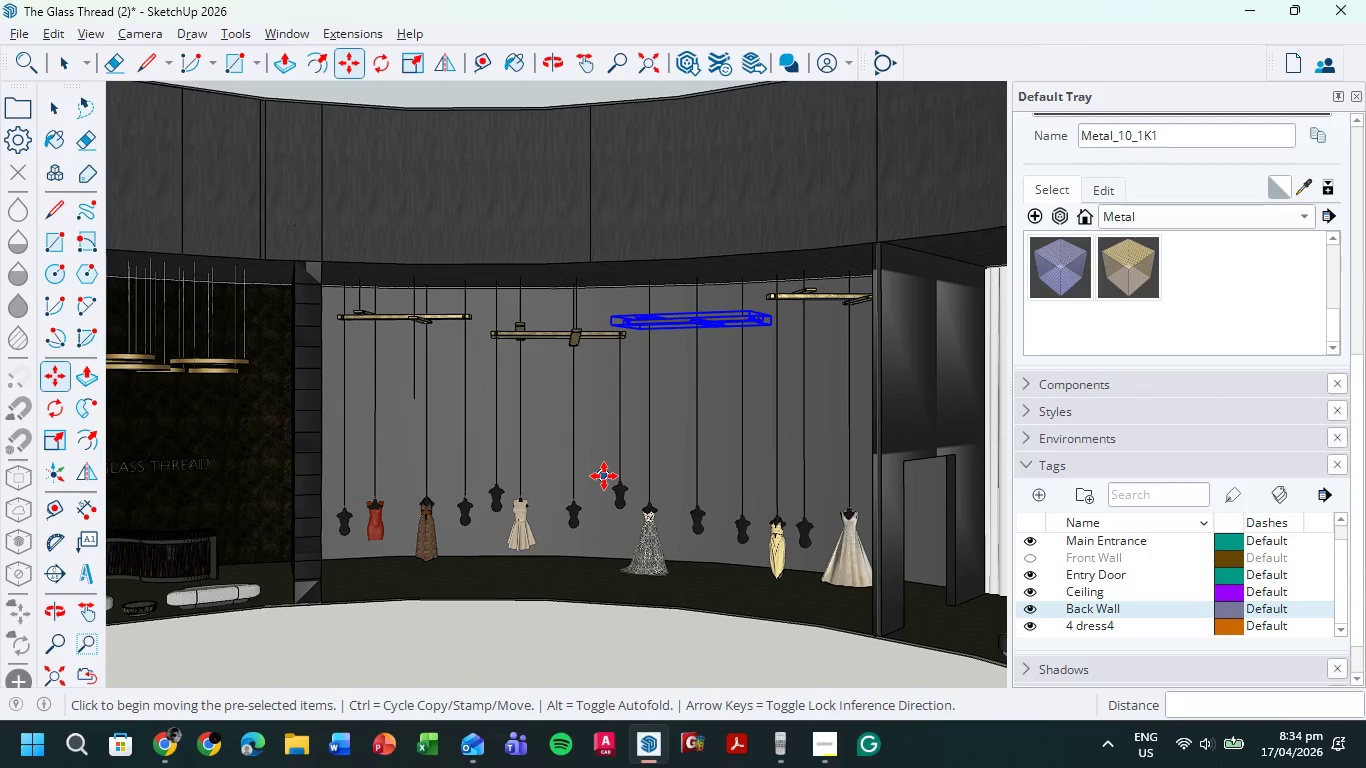 
left_click([61, 58])
 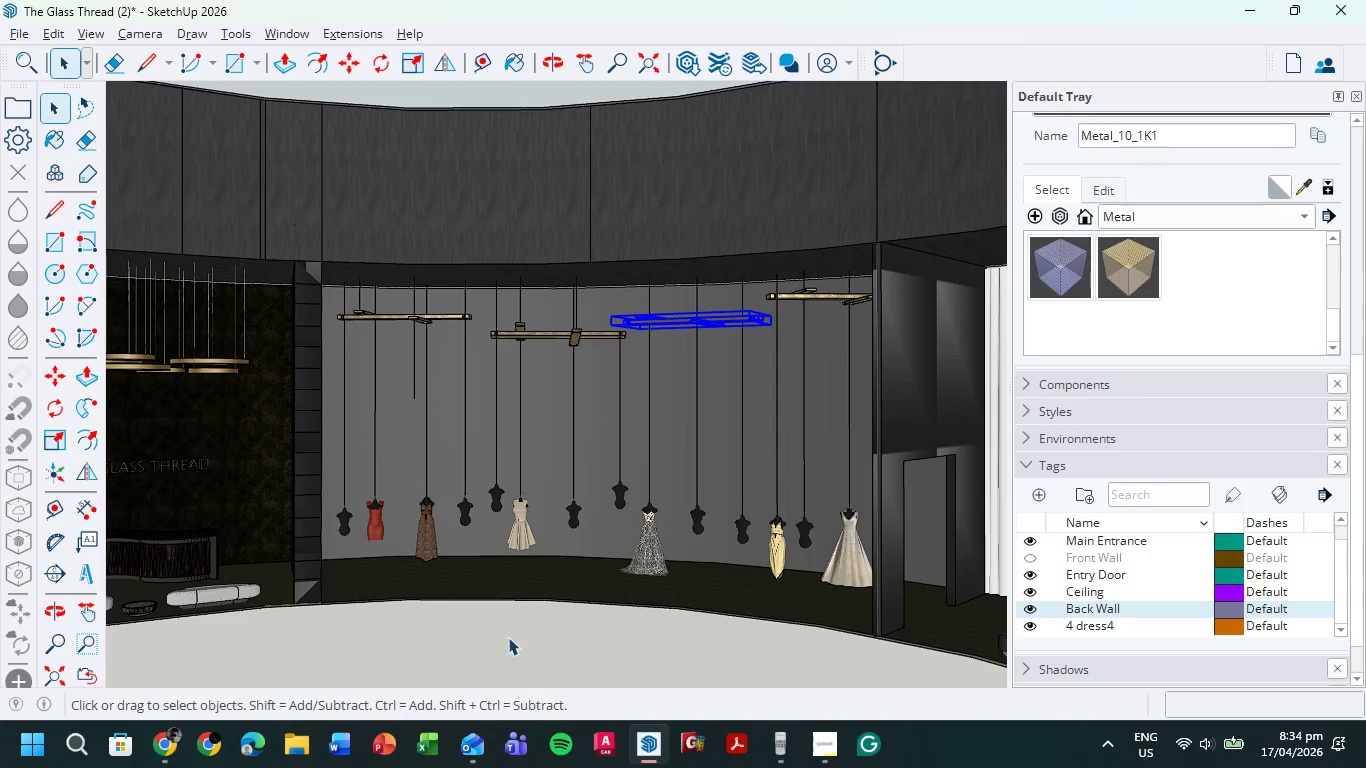 
left_click([504, 647])
 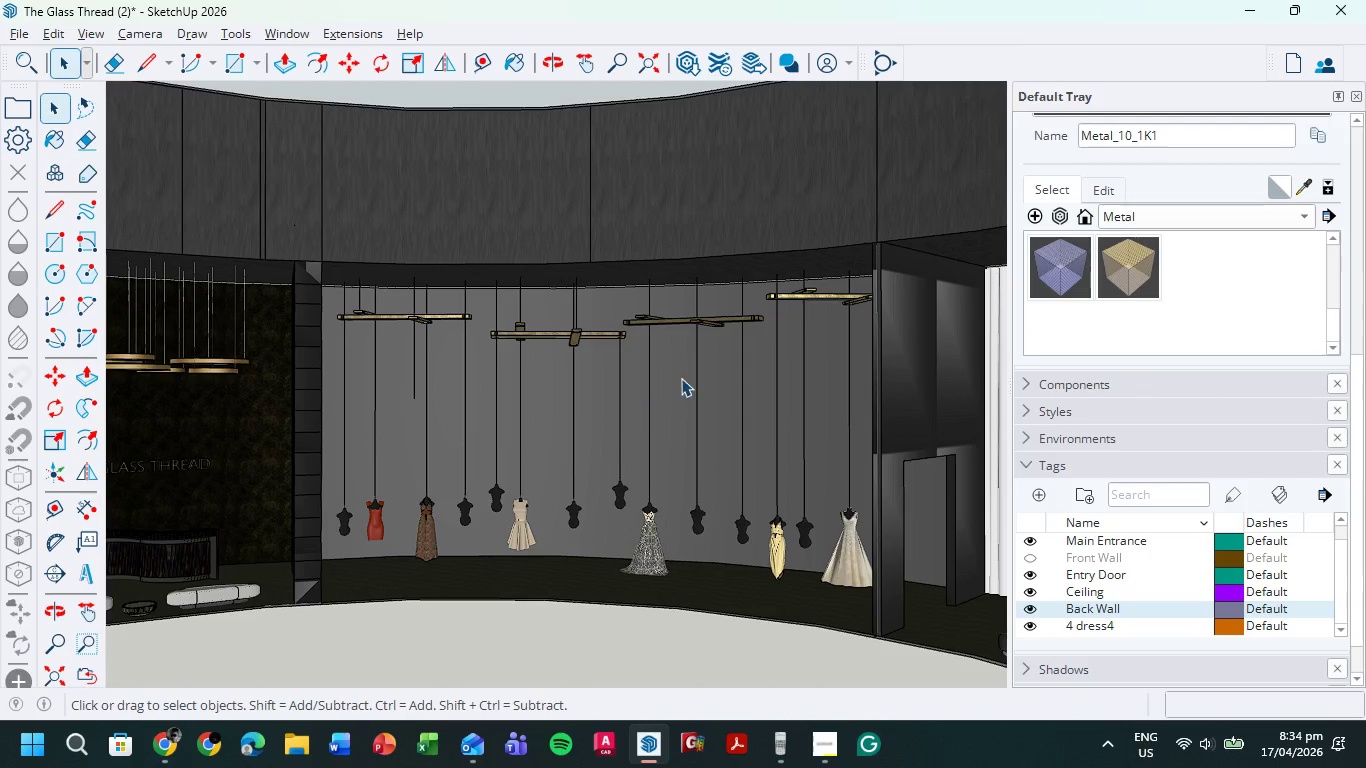 
scroll: coordinate [711, 343], scroll_direction: up, amount: 9.0
 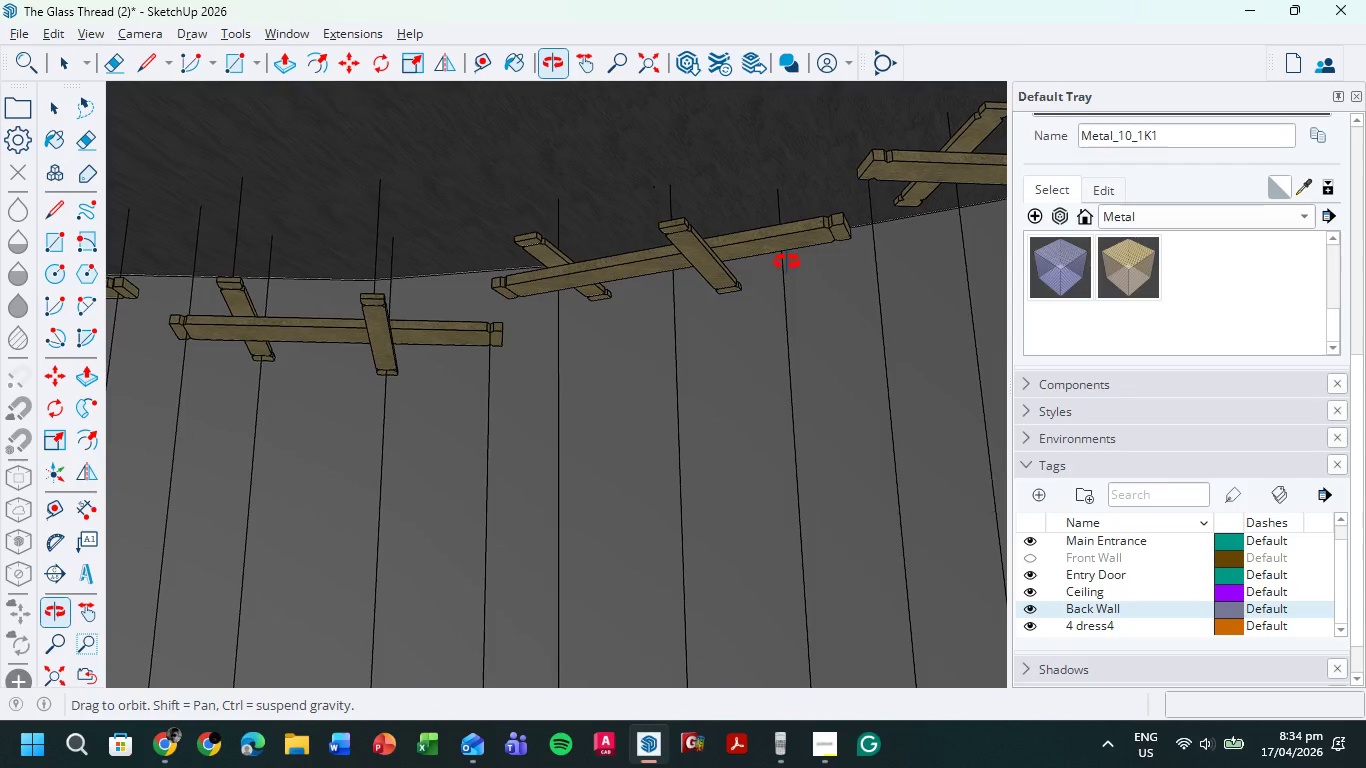 
scroll: coordinate [535, 344], scroll_direction: down, amount: 11.0
 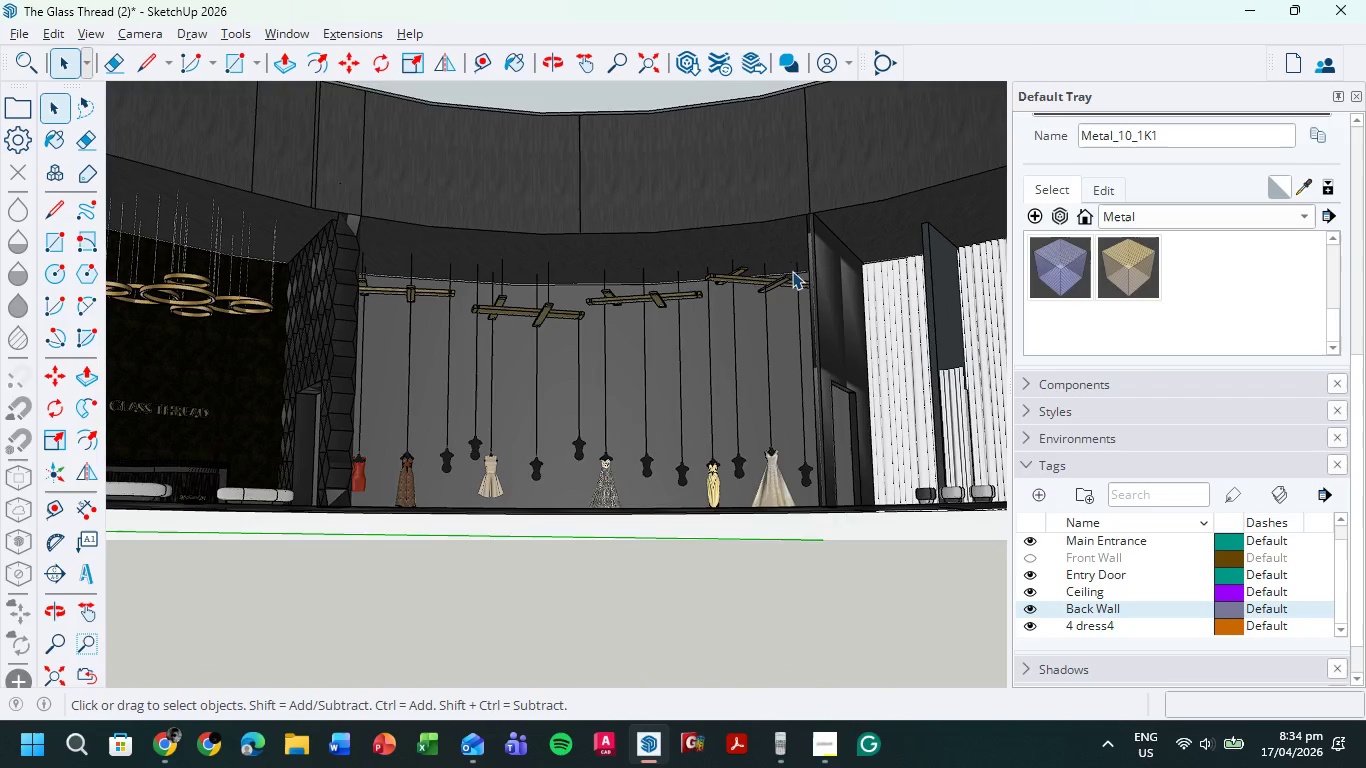 
scroll: coordinate [756, 265], scroll_direction: up, amount: 10.0
 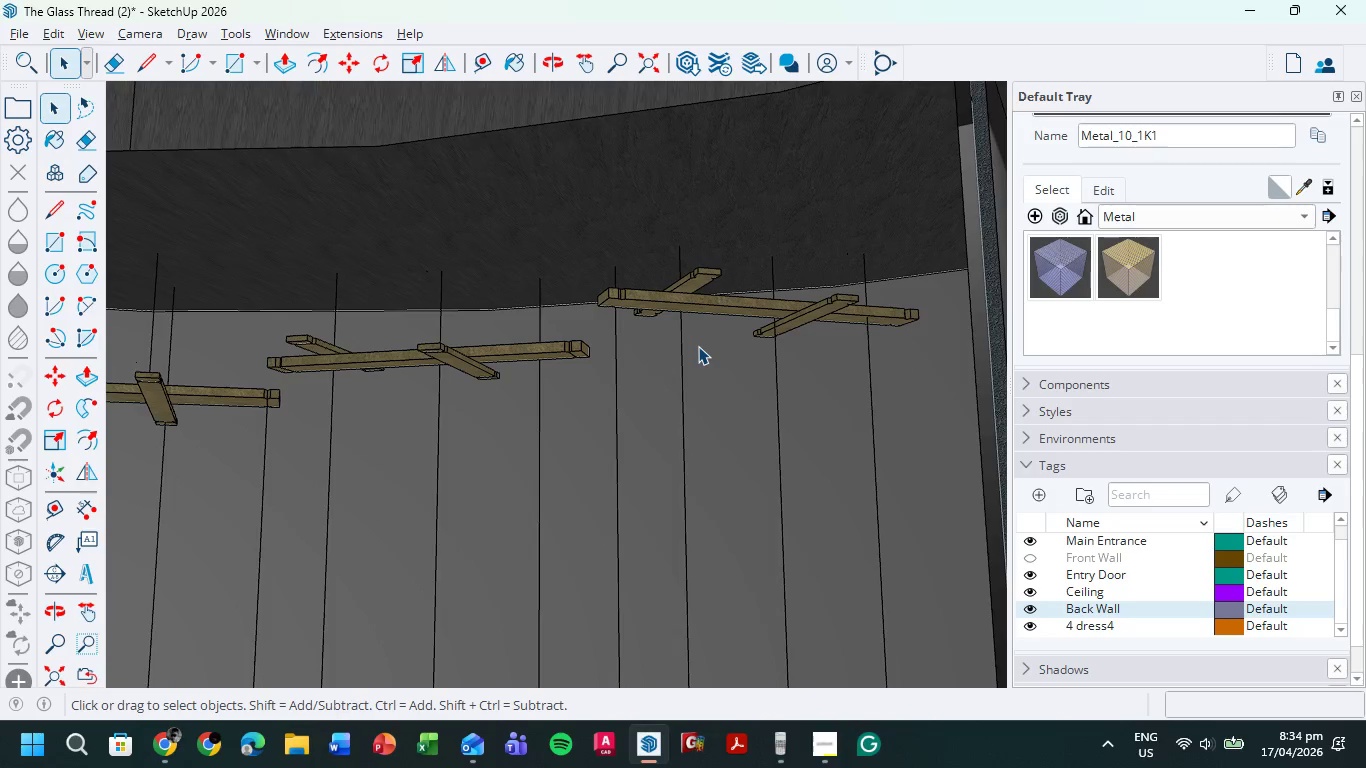 
scroll: coordinate [700, 346], scroll_direction: down, amount: 2.0
 